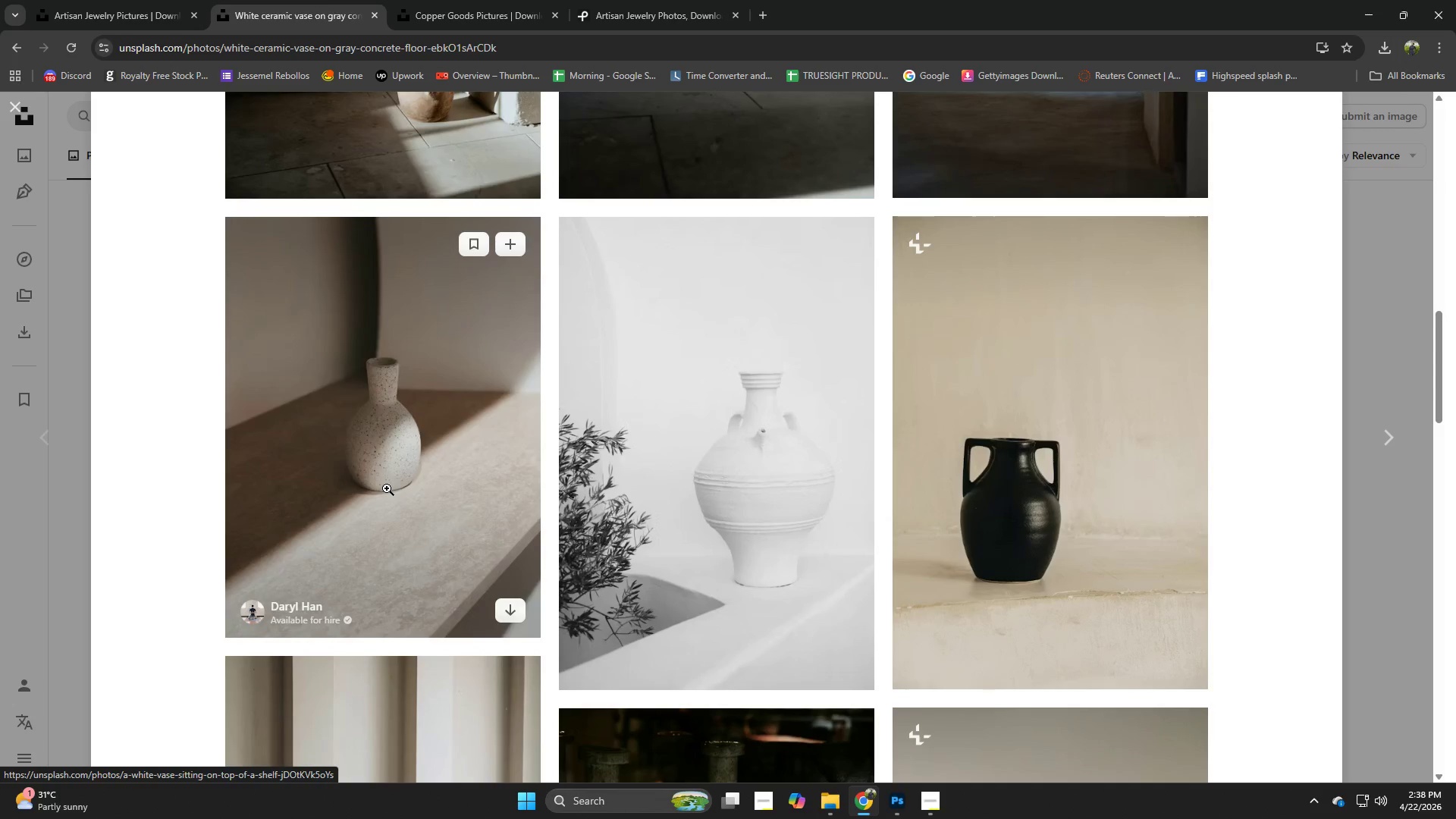 
left_click([387, 488])
 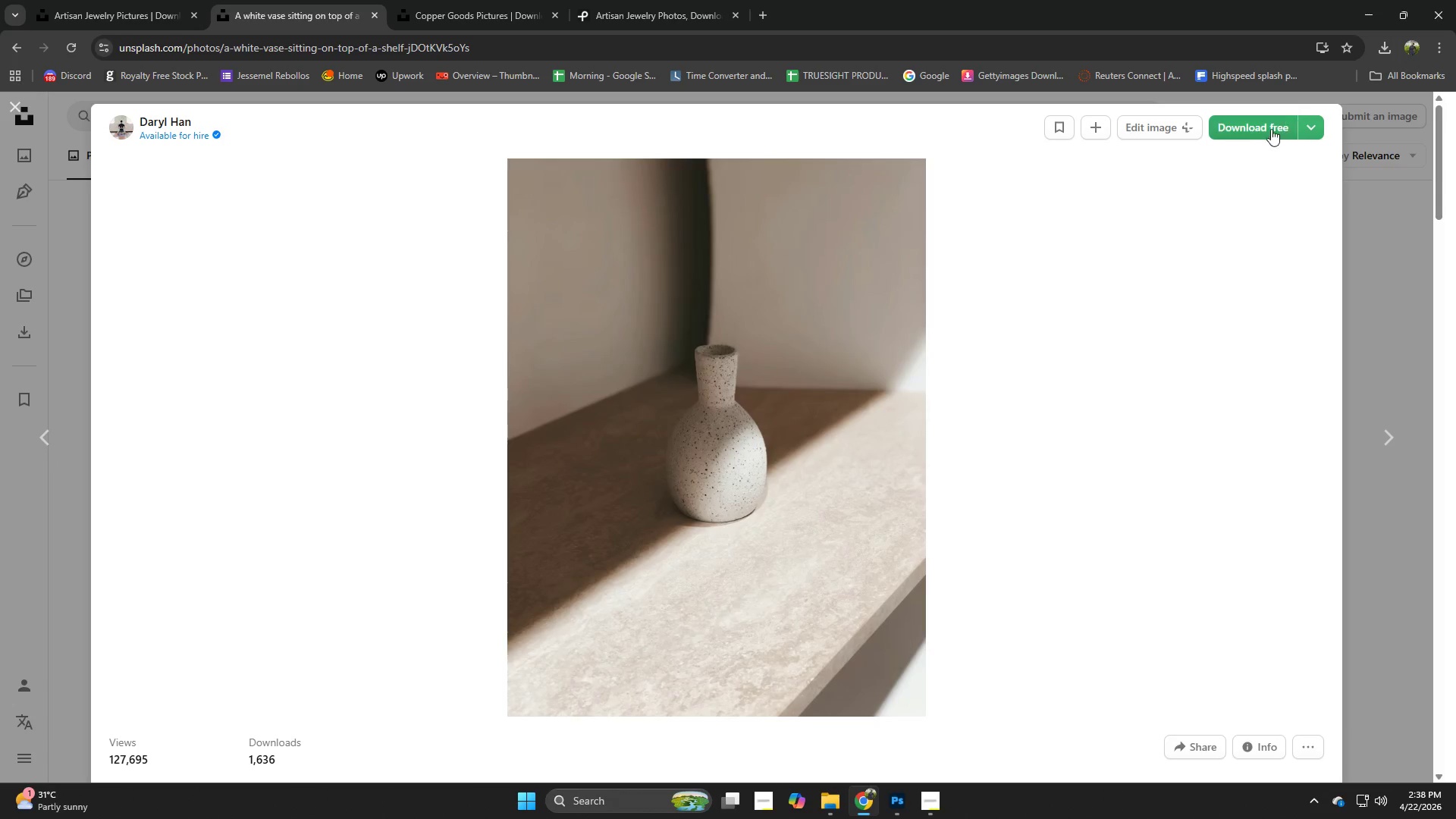 
left_click([1264, 133])
 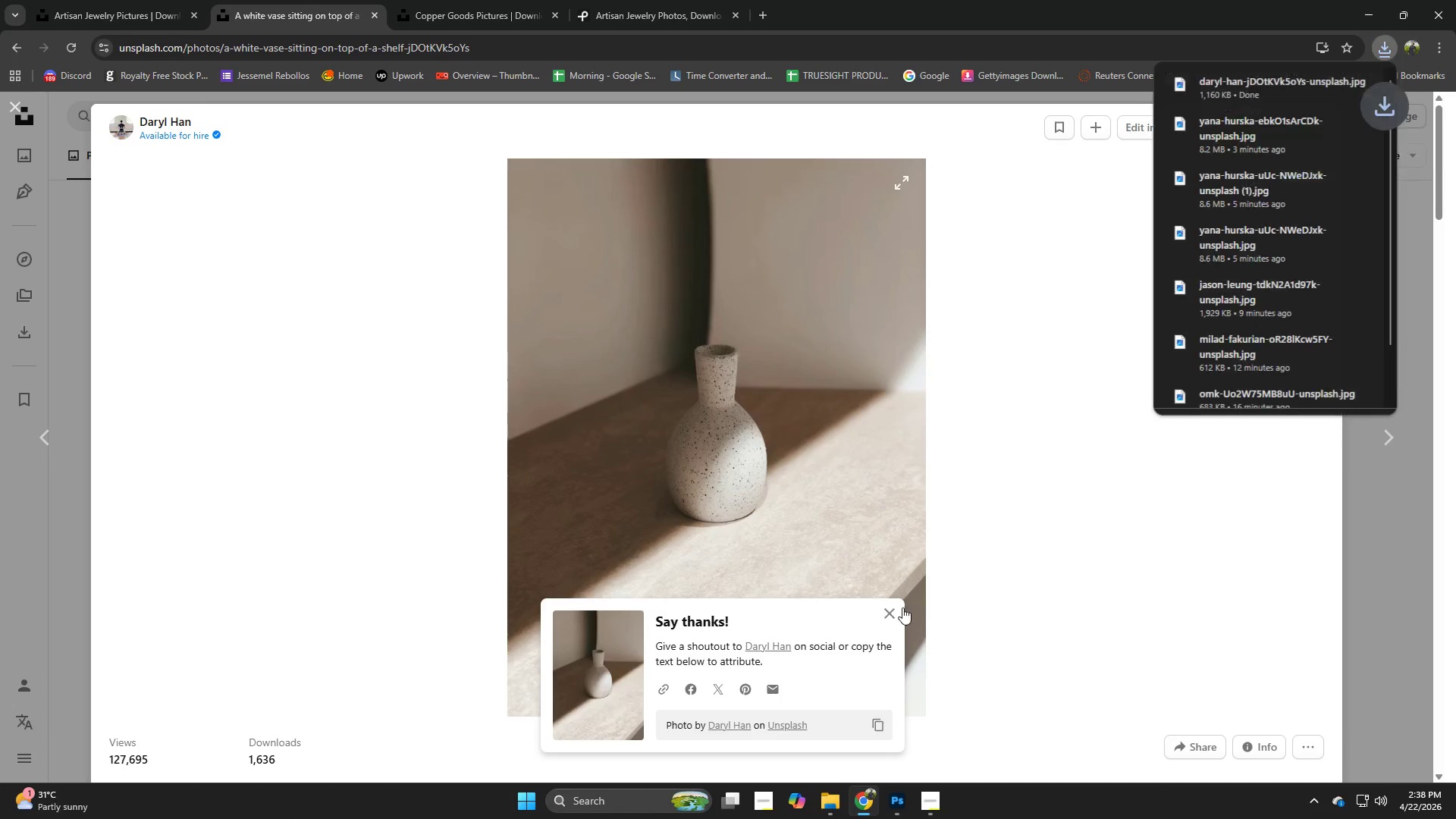 
left_click([901, 608])
 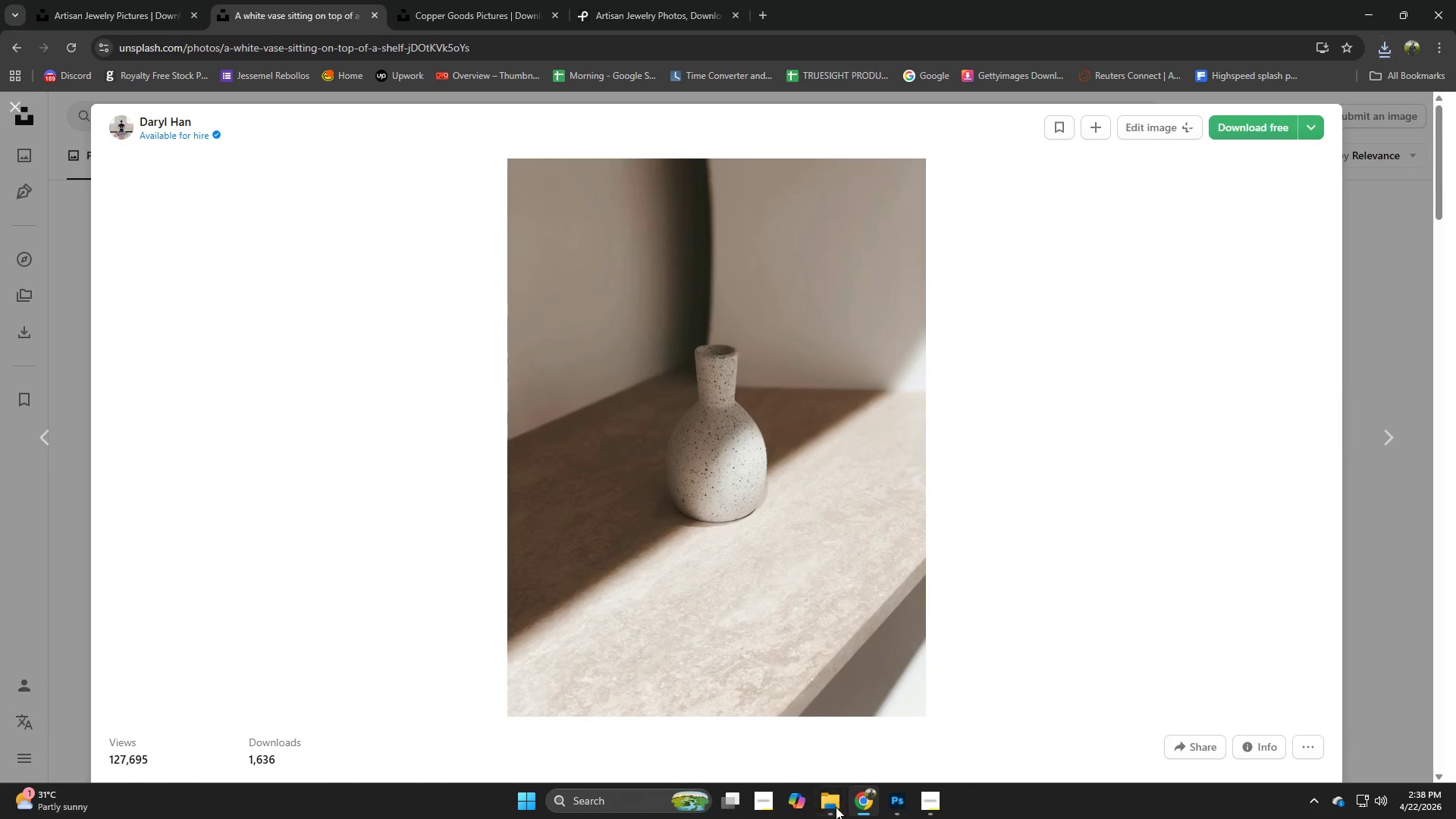 
left_click([836, 807])
 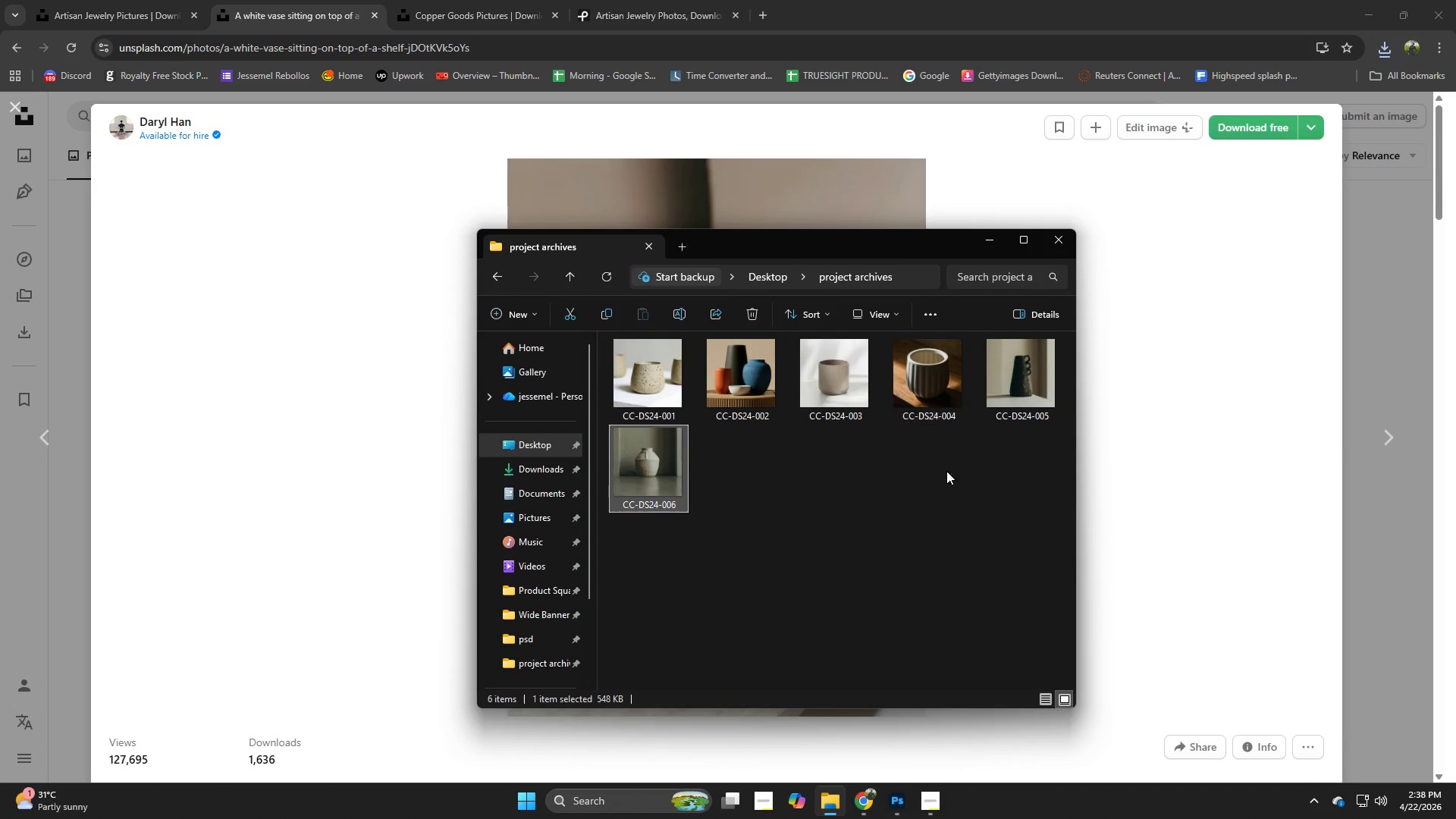 
left_click([1307, 510])
 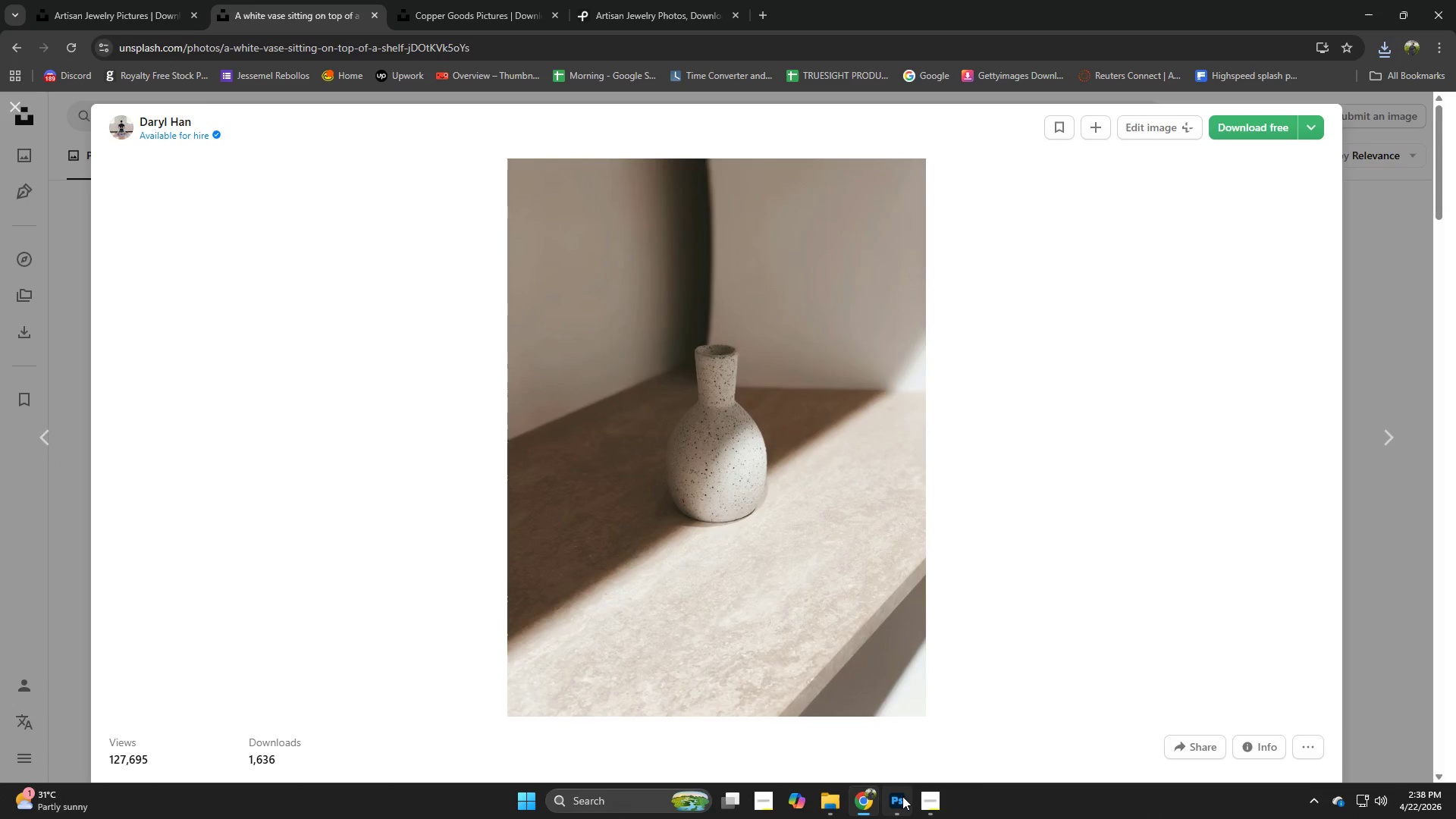 
left_click([902, 796])
 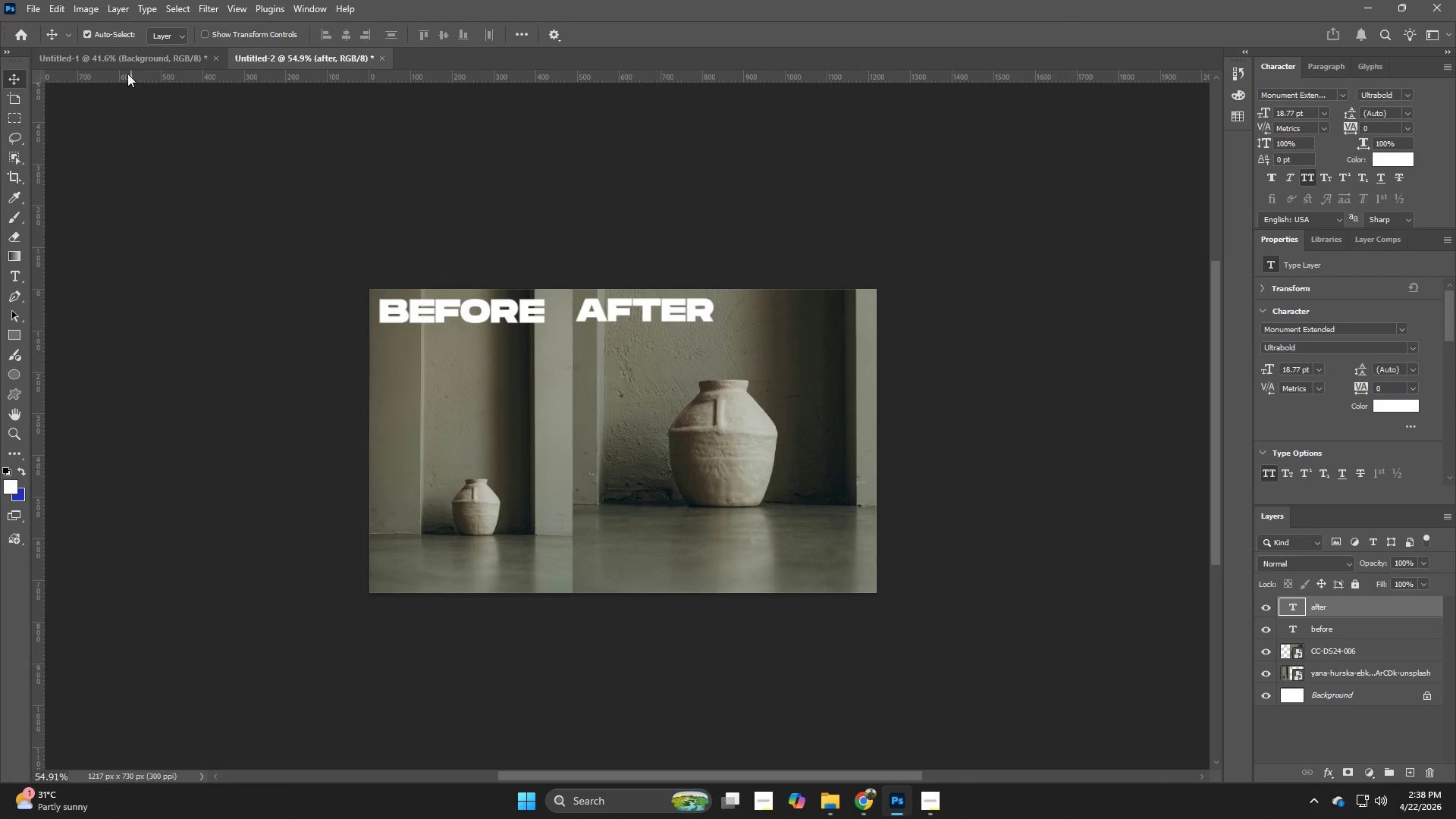 
left_click([127, 55])
 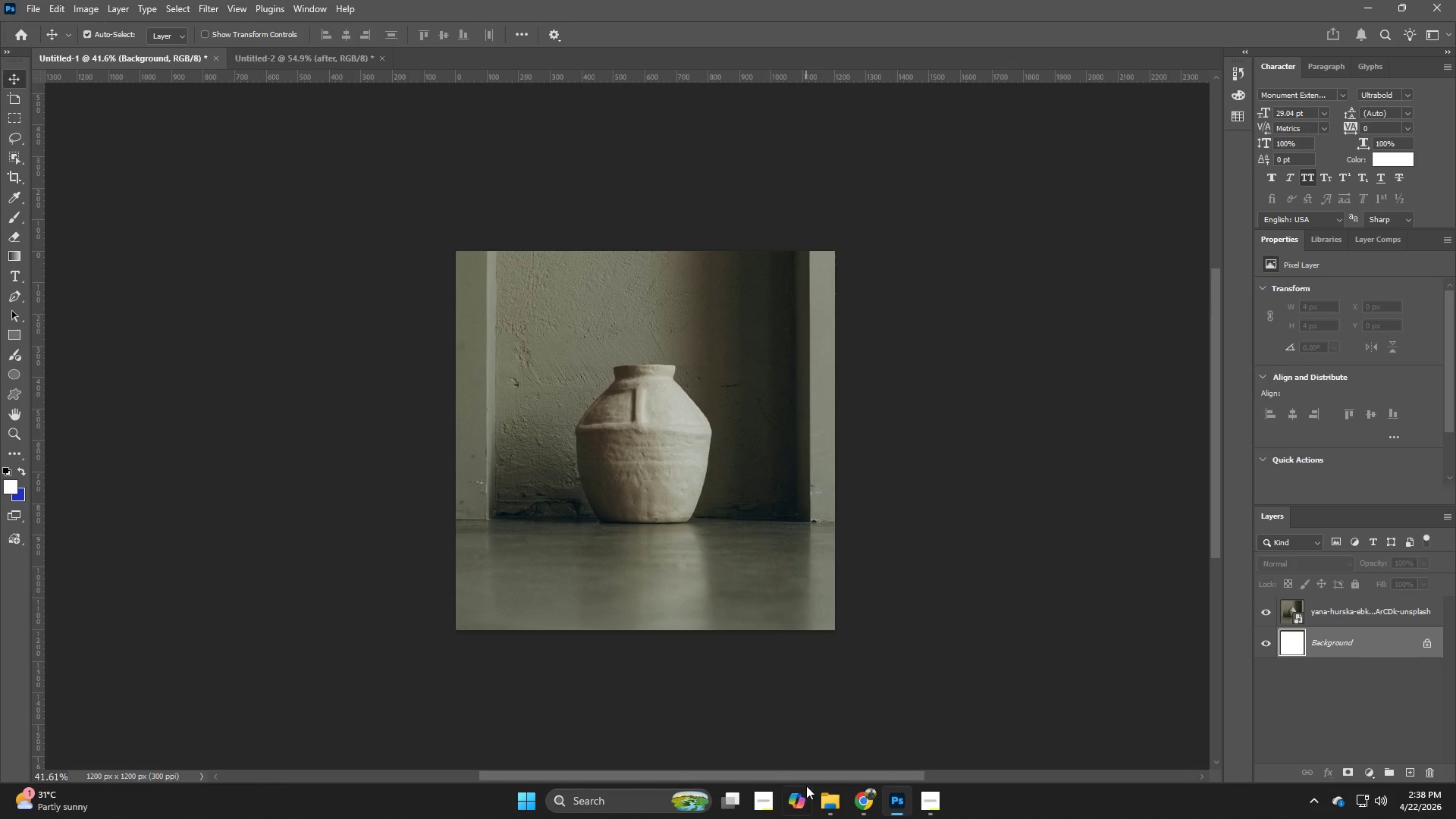 
left_click([822, 809])
 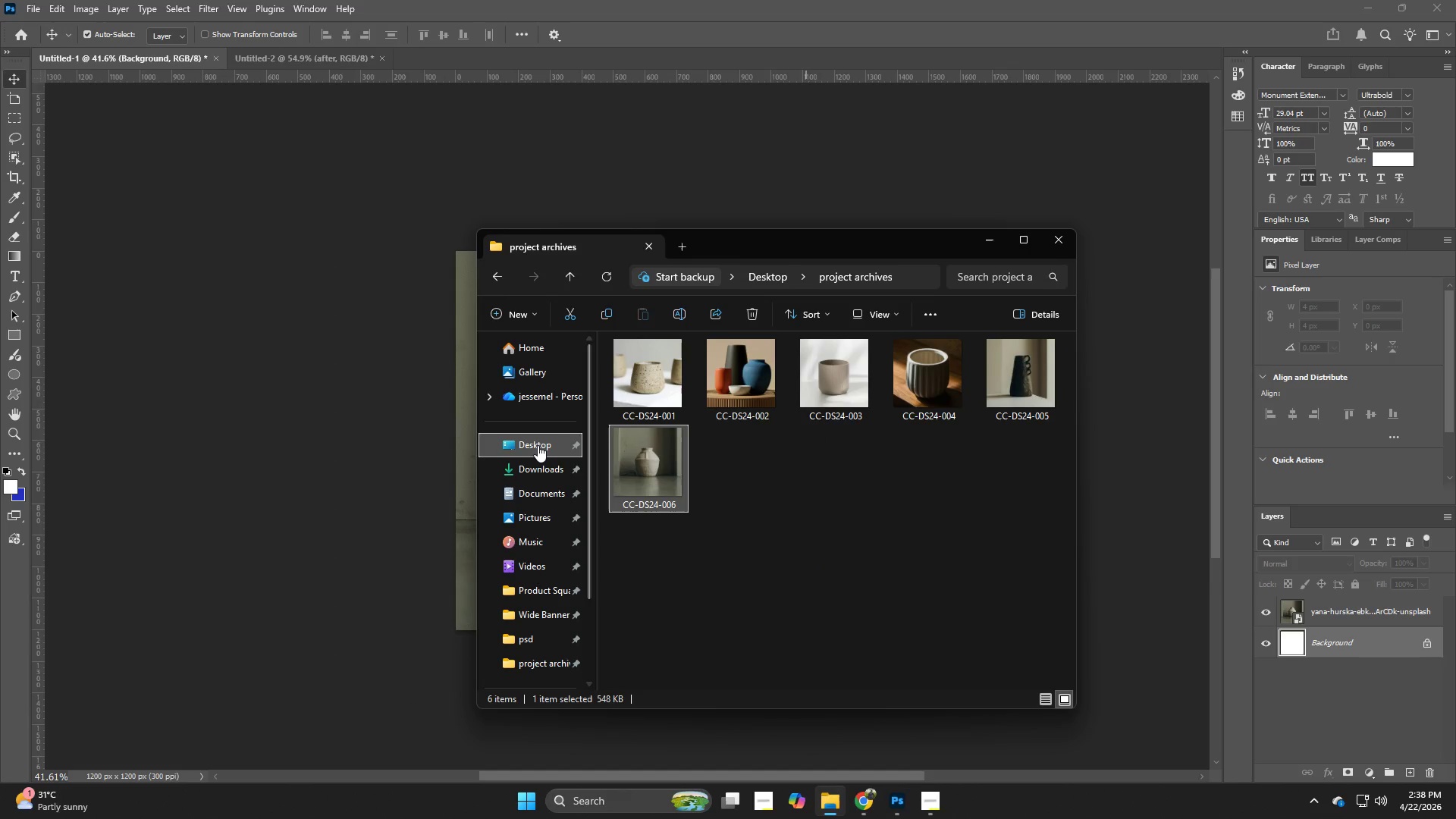 
left_click([532, 468])
 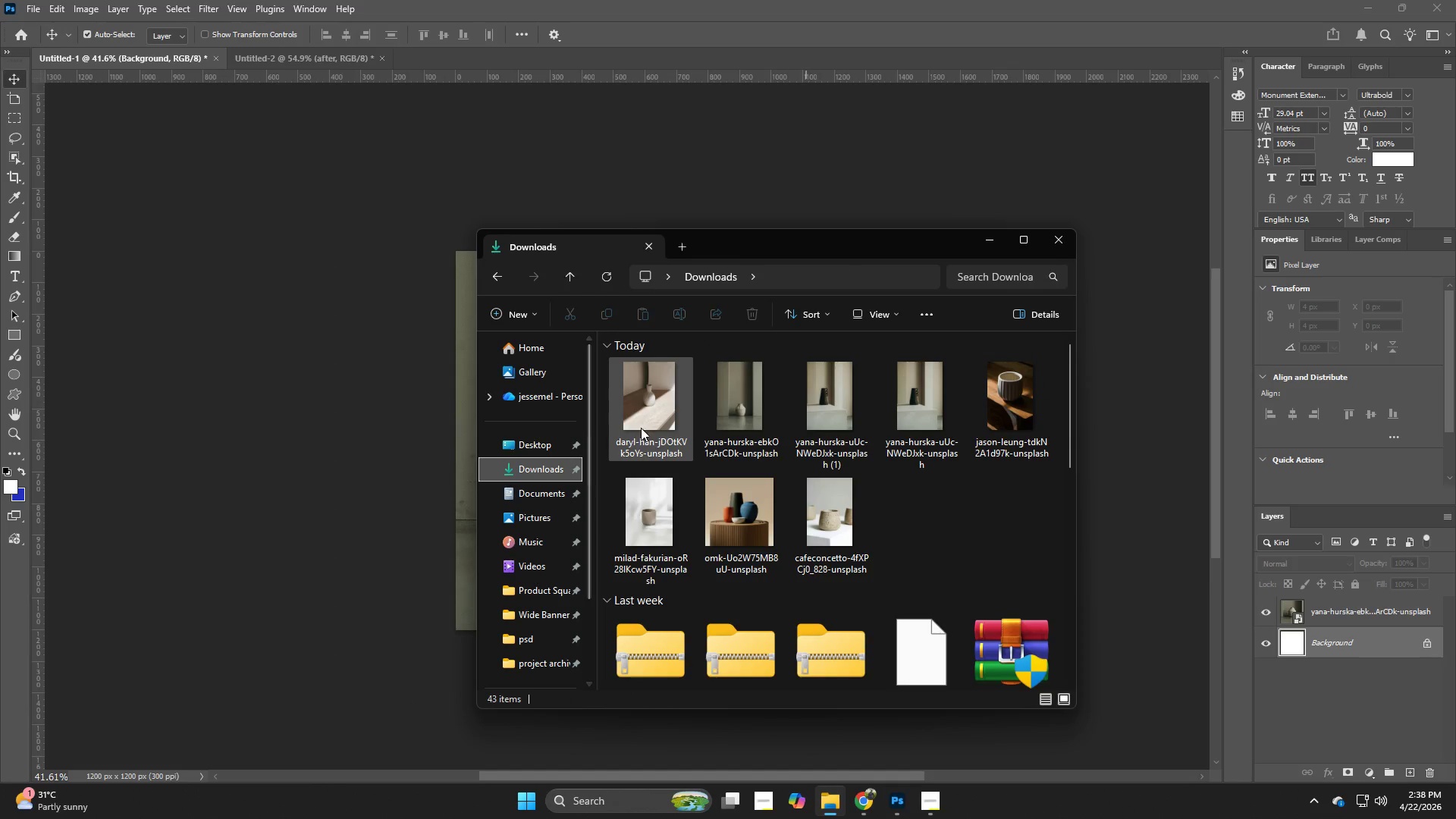 
left_click_drag(start_coordinate=[643, 425], to_coordinate=[343, 450])
 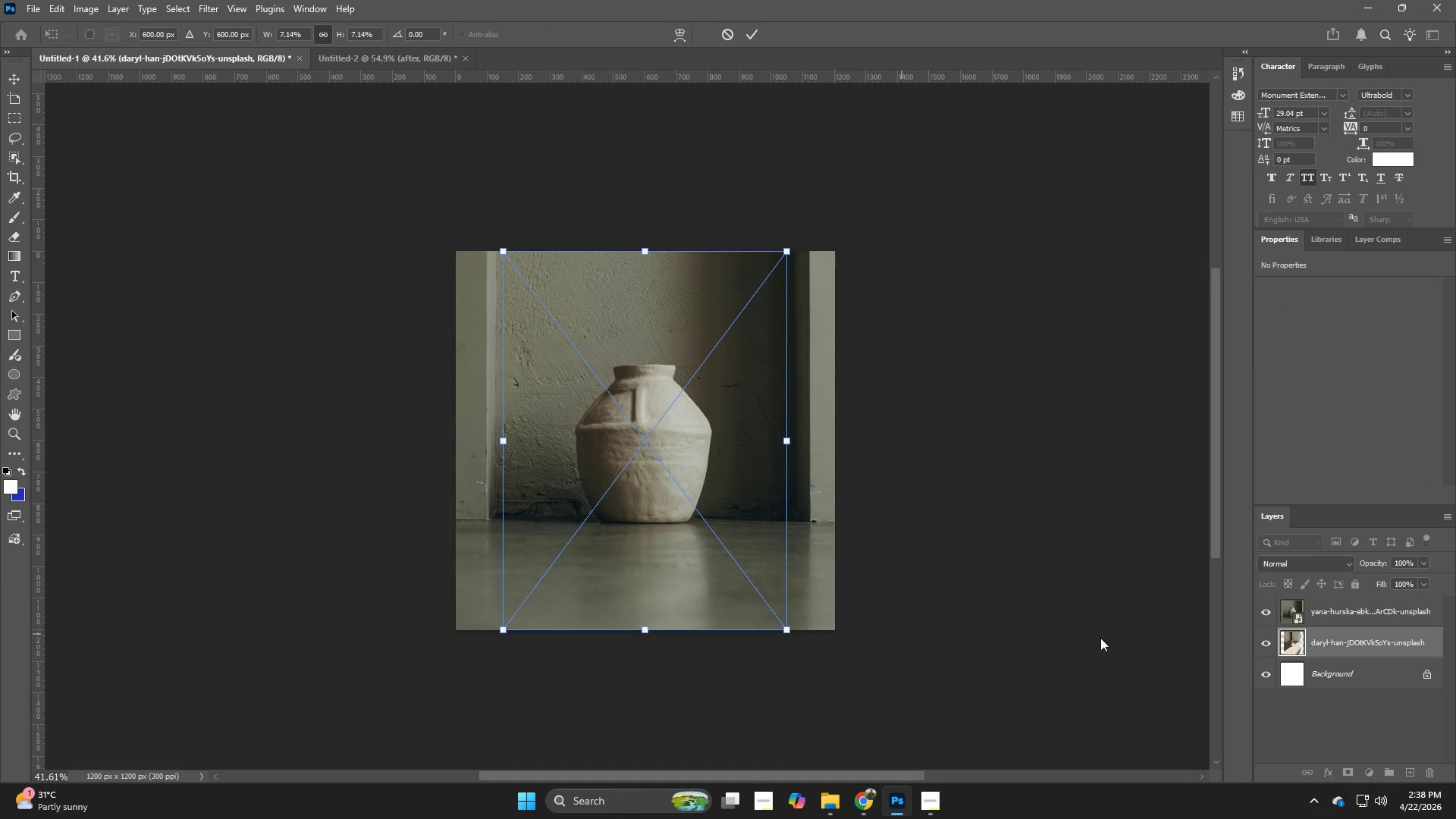 
left_click_drag(start_coordinate=[1319, 639], to_coordinate=[1318, 613])
 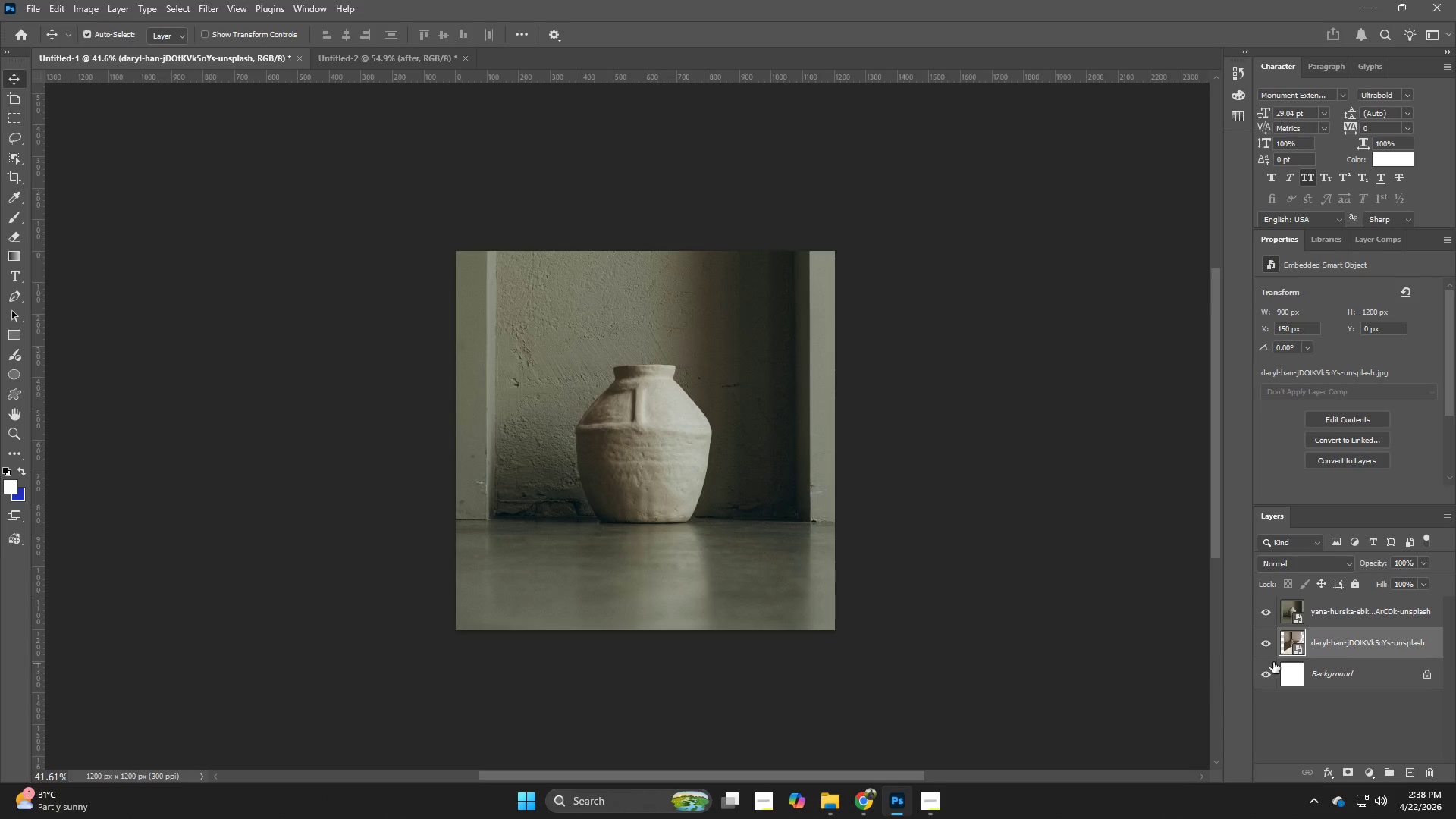 
left_click_drag(start_coordinate=[1346, 642], to_coordinate=[1346, 603])
 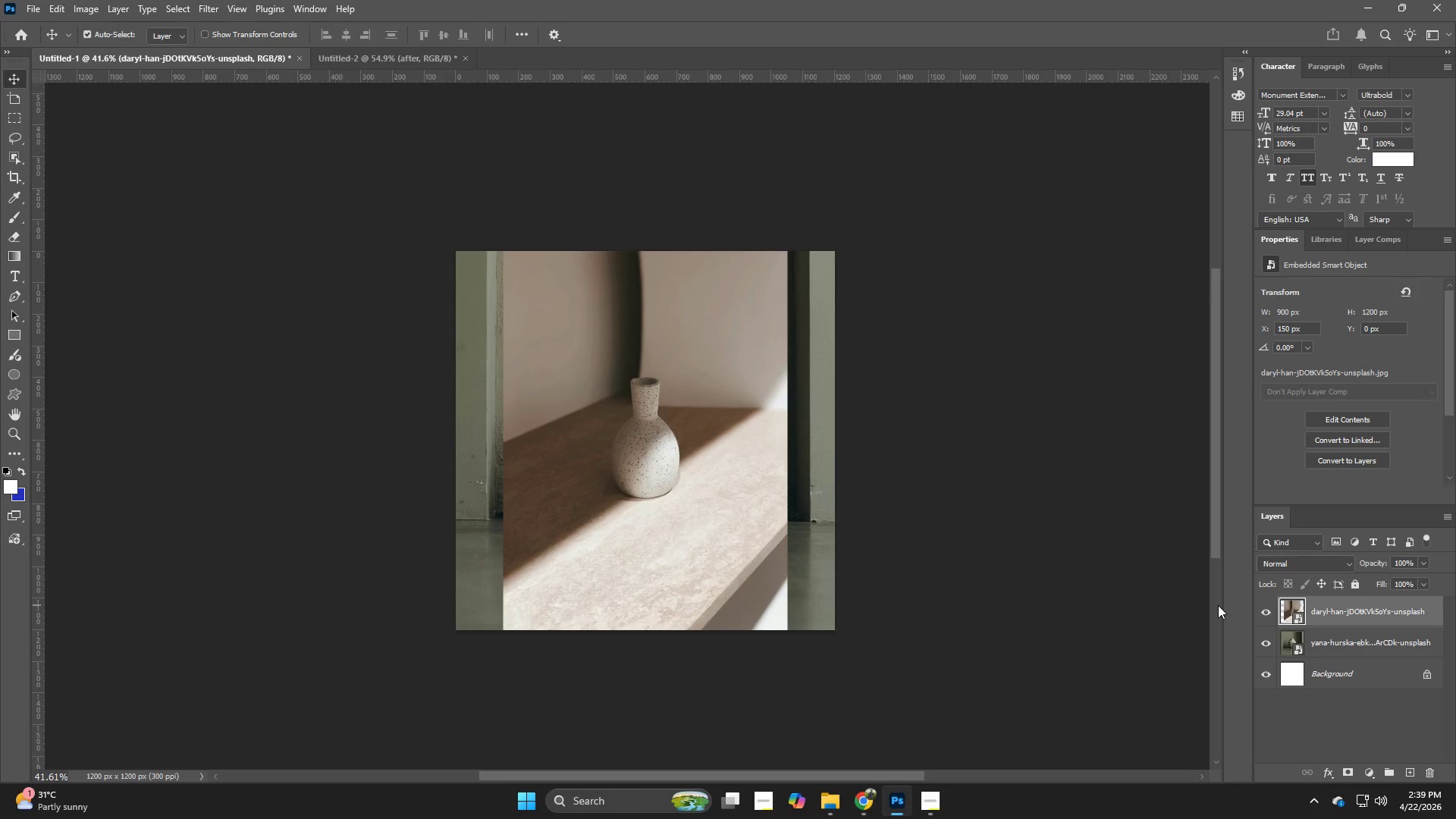 
key(Control+ControlLeft)
 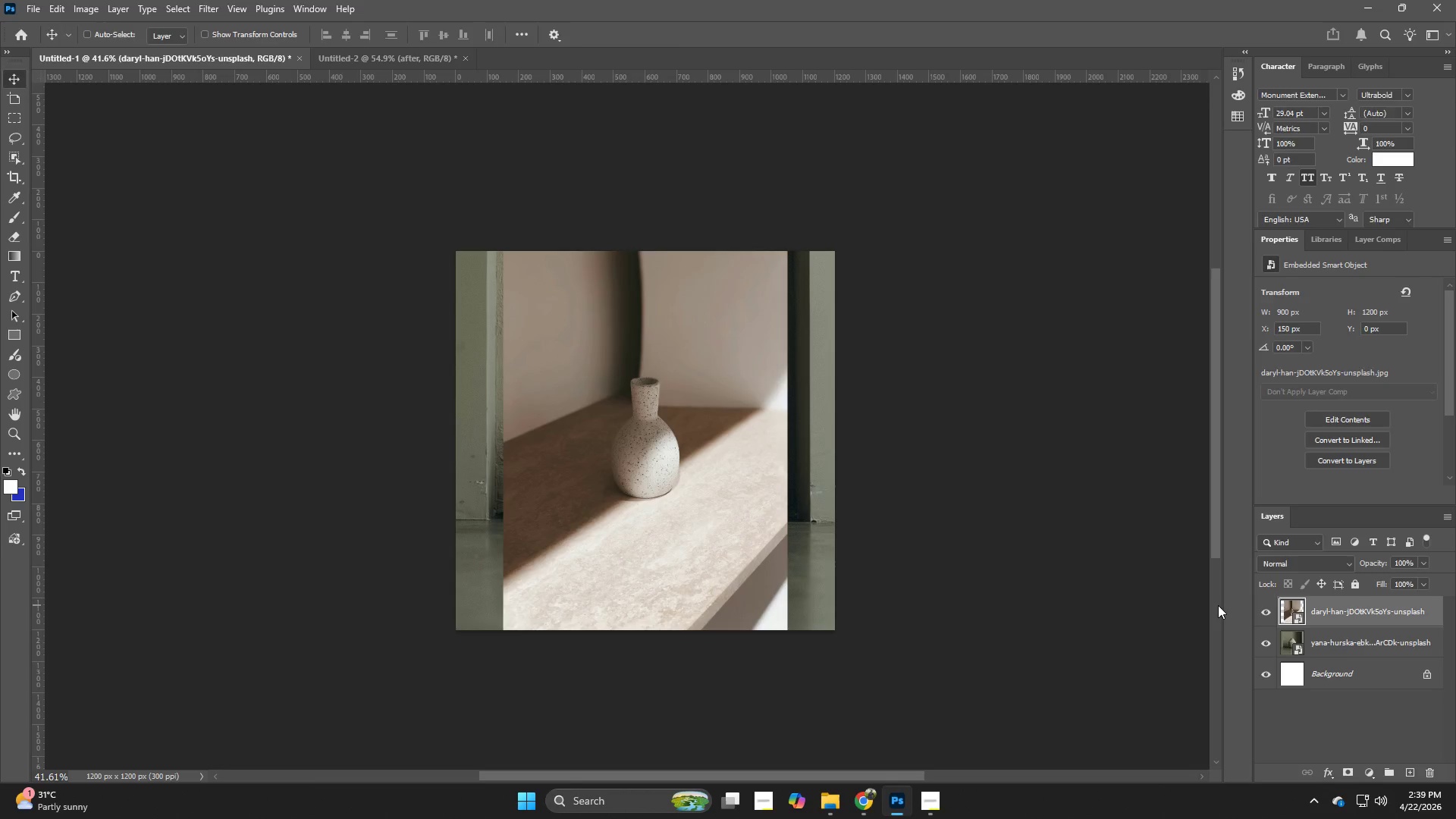 
key(Control+T)
 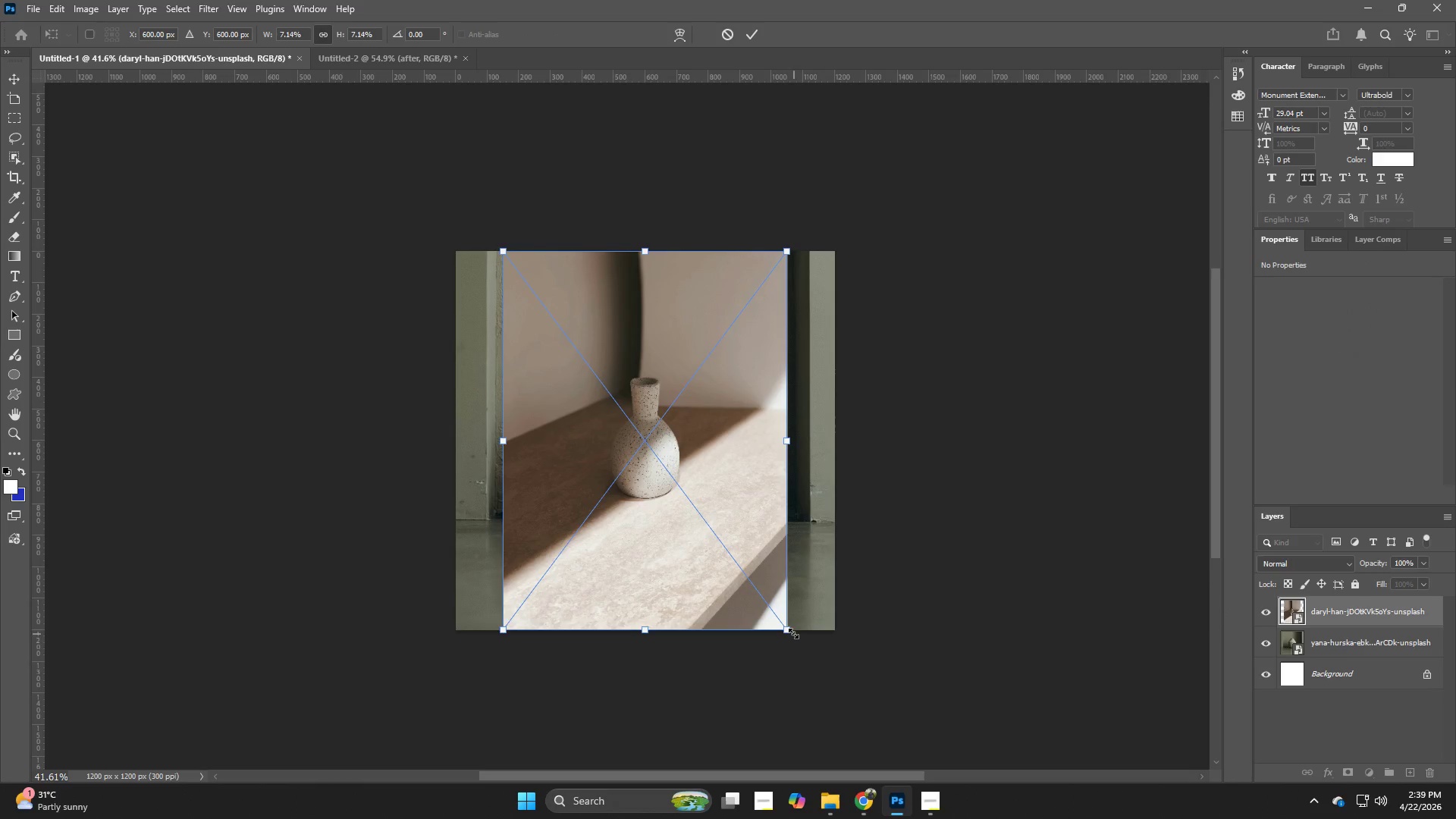 
left_click_drag(start_coordinate=[792, 632], to_coordinate=[926, 710])
 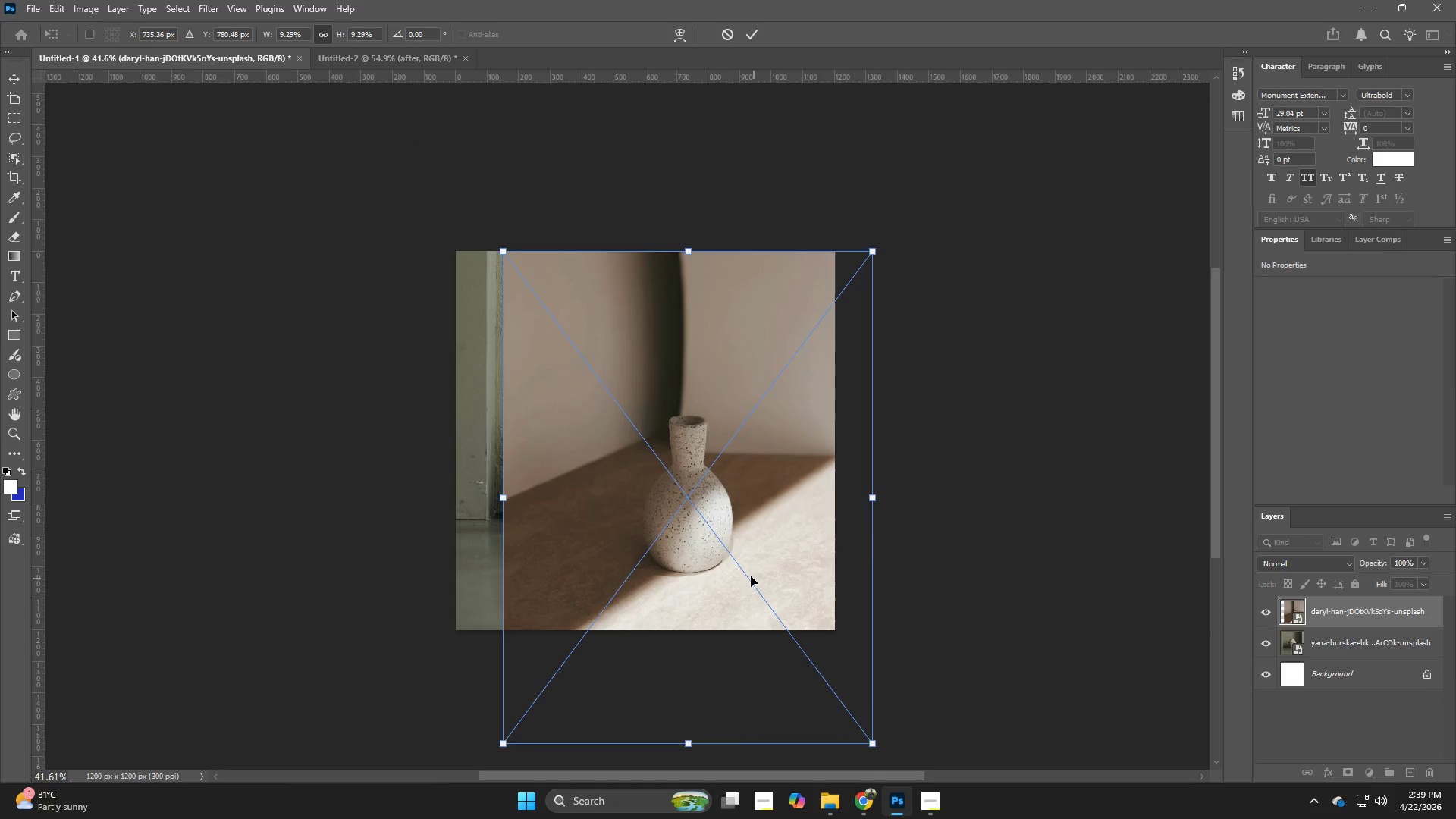 
hold_key(key=AltLeft, duration=1.47)
 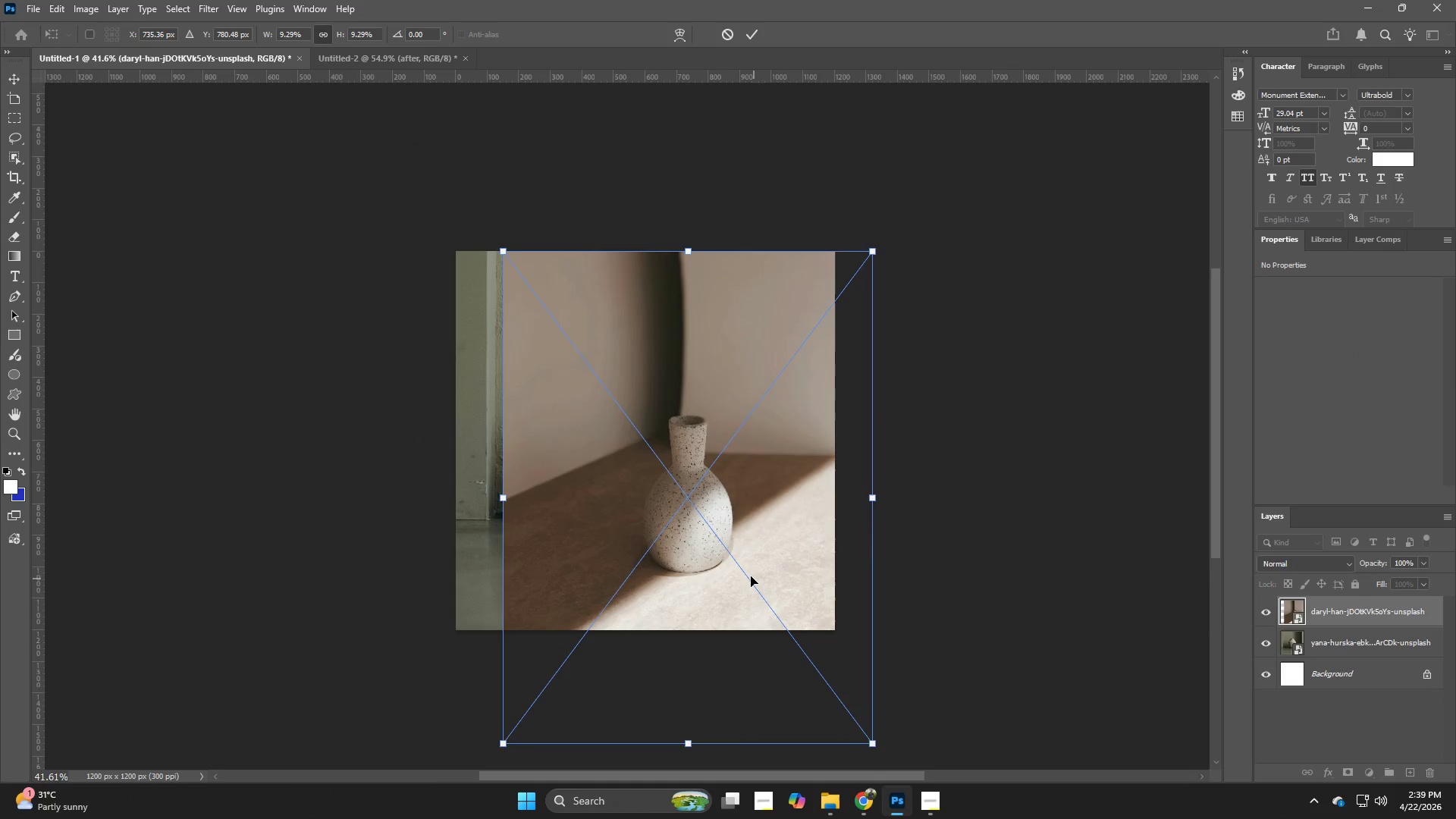 
left_click_drag(start_coordinate=[751, 576], to_coordinate=[710, 551])
 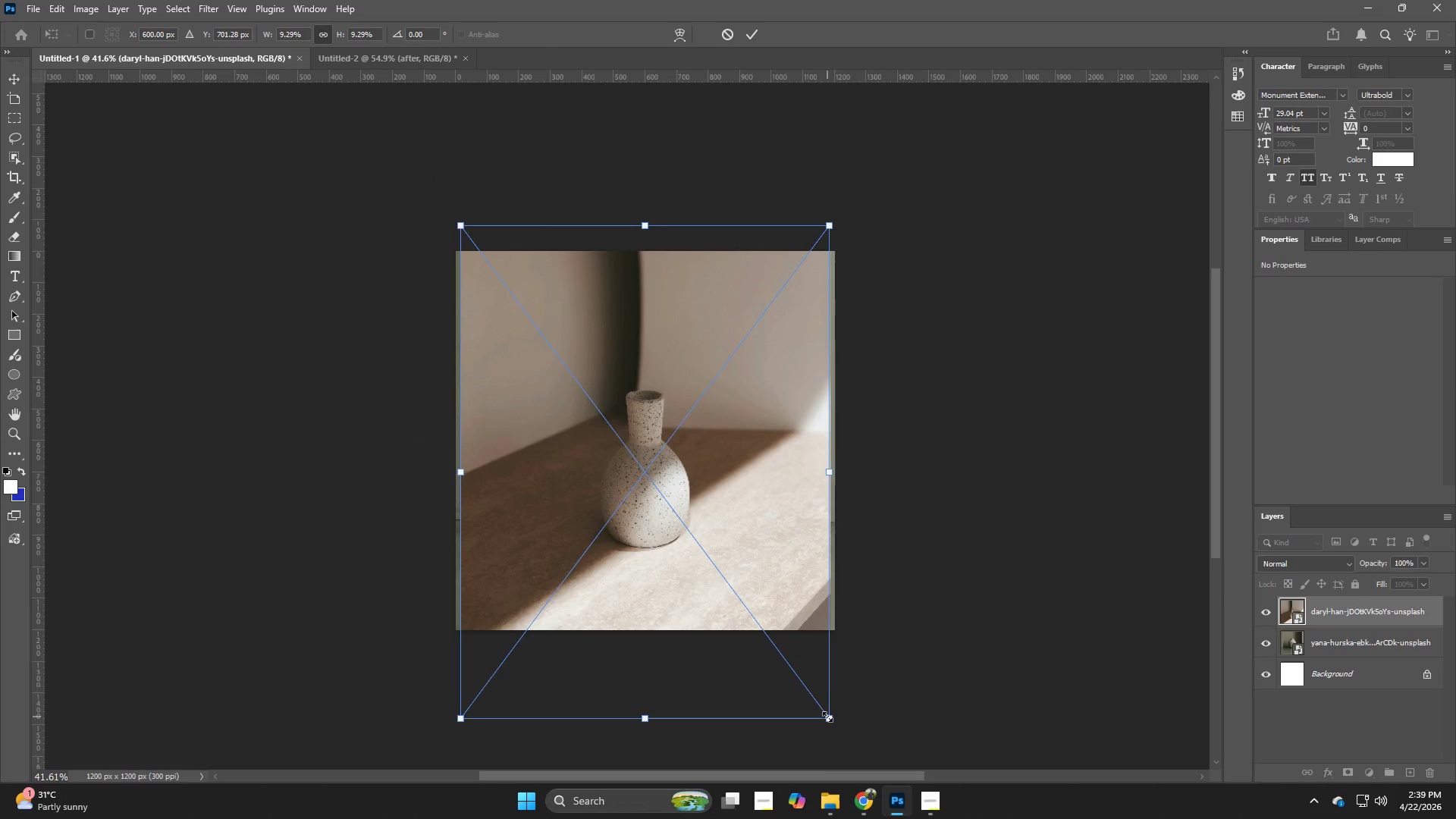 
left_click_drag(start_coordinate=[827, 717], to_coordinate=[866, 745])
 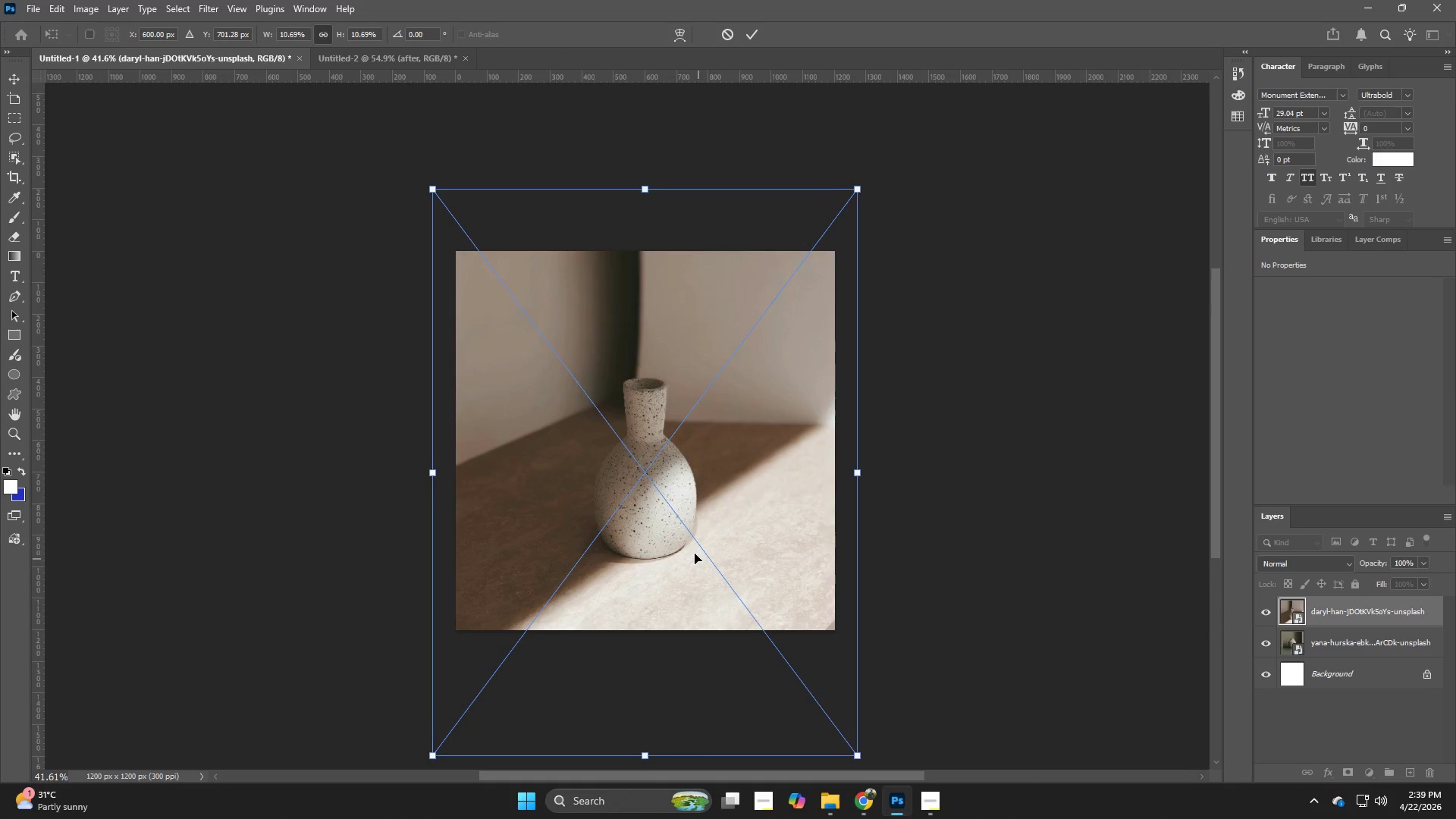 
hold_key(key=AltLeft, duration=1.45)
 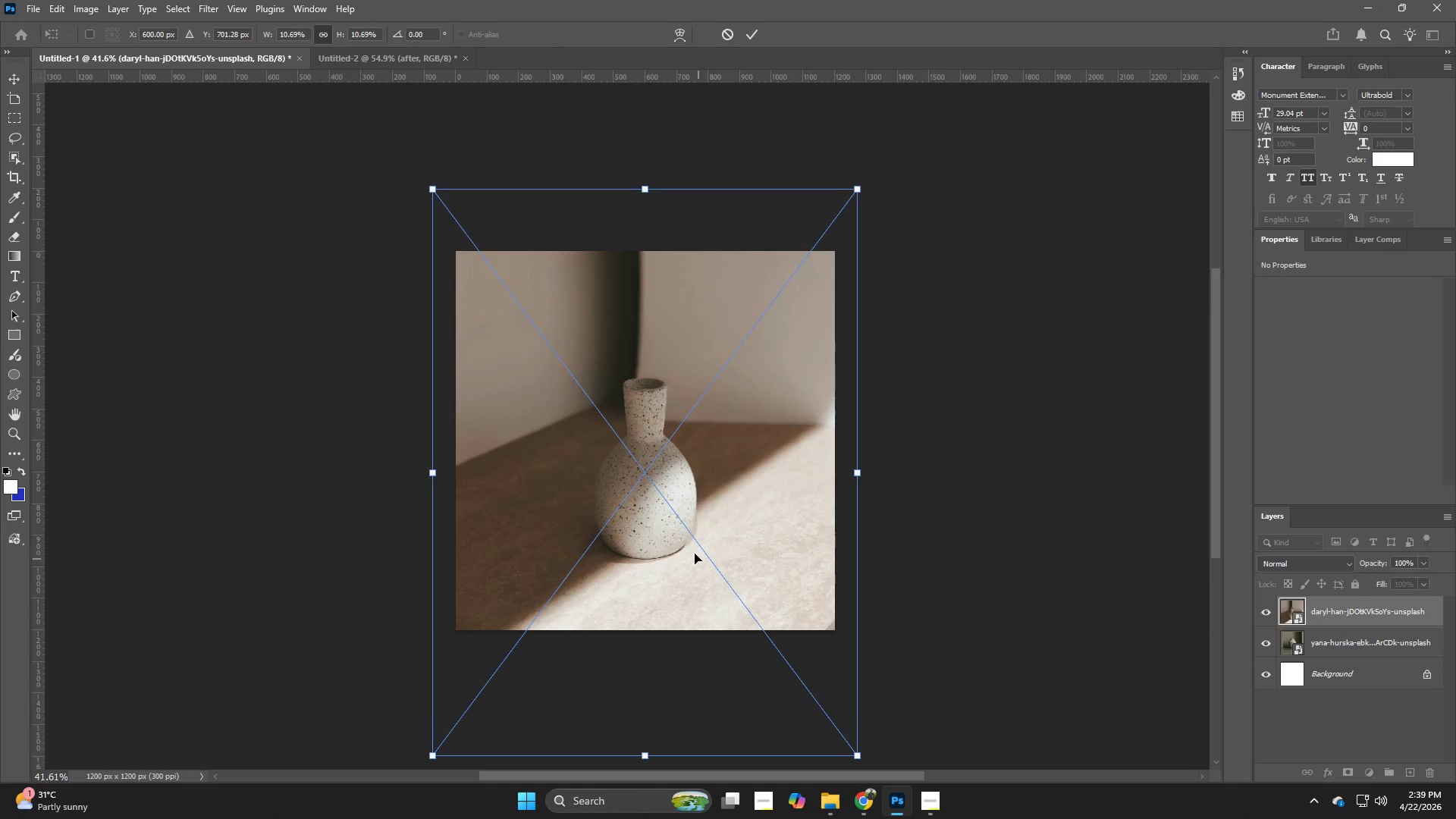 
left_click_drag(start_coordinate=[695, 554], to_coordinate=[701, 528])
 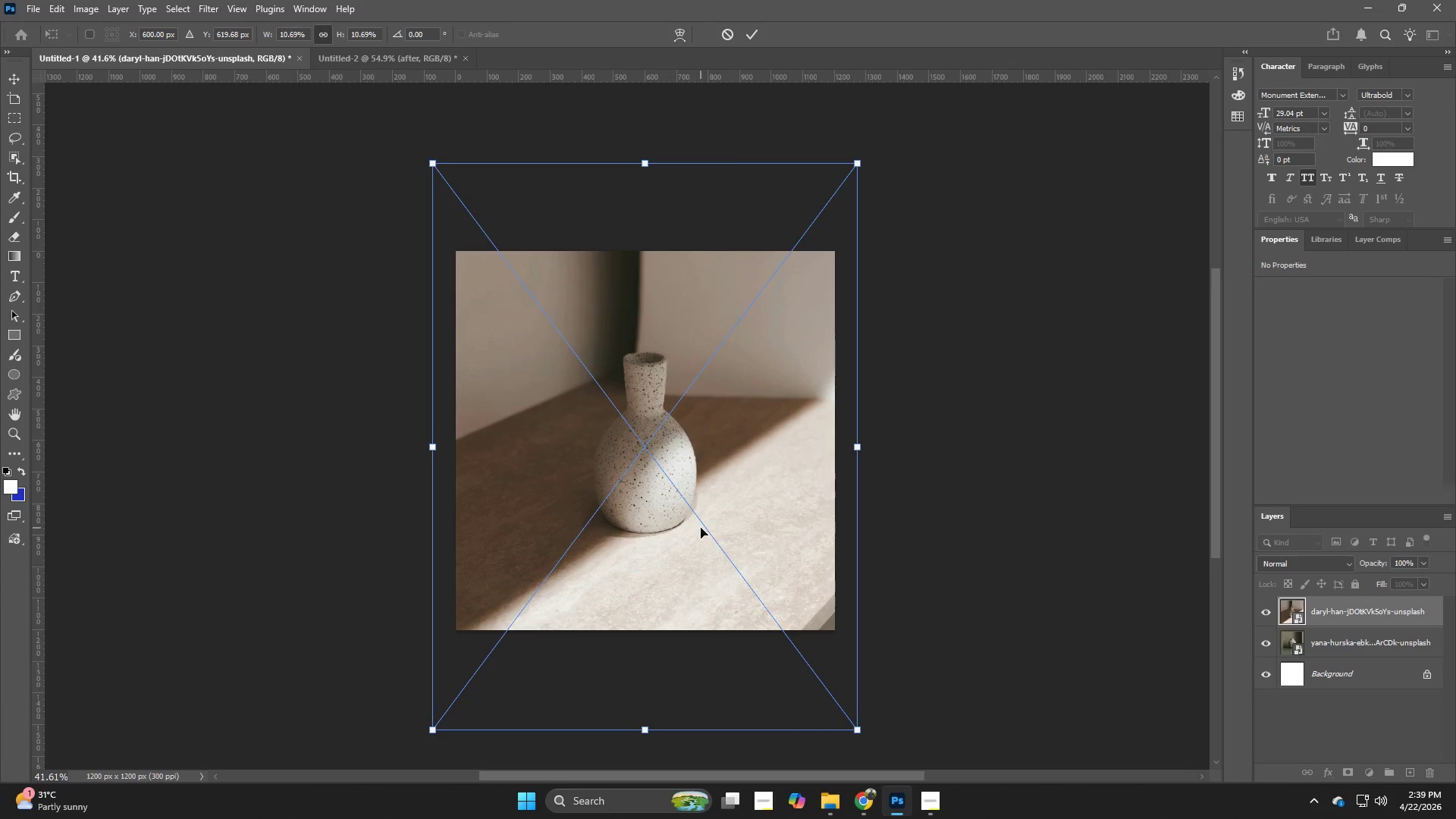 
key(NumpadEnter)
 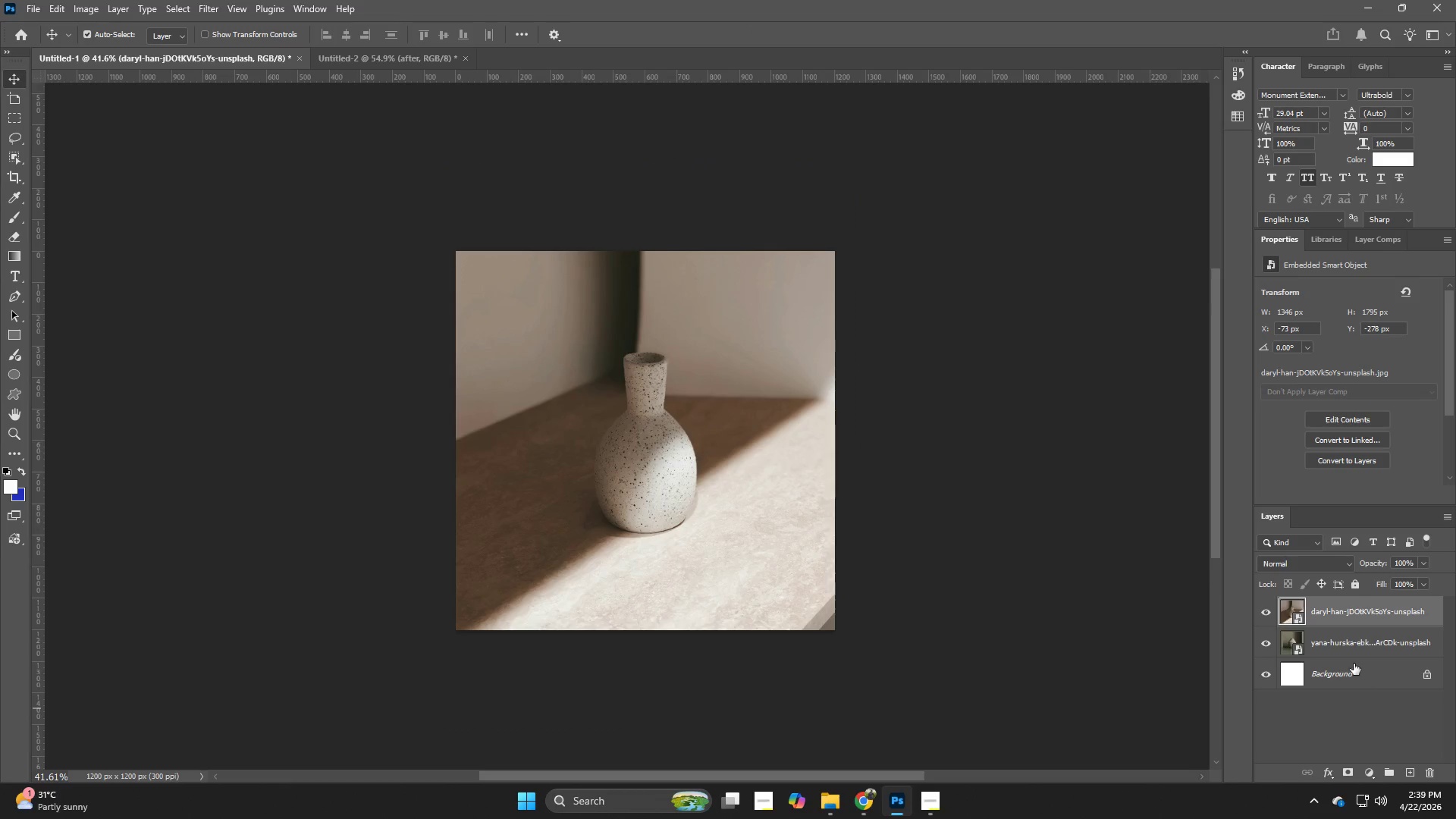 
left_click([1351, 653])
 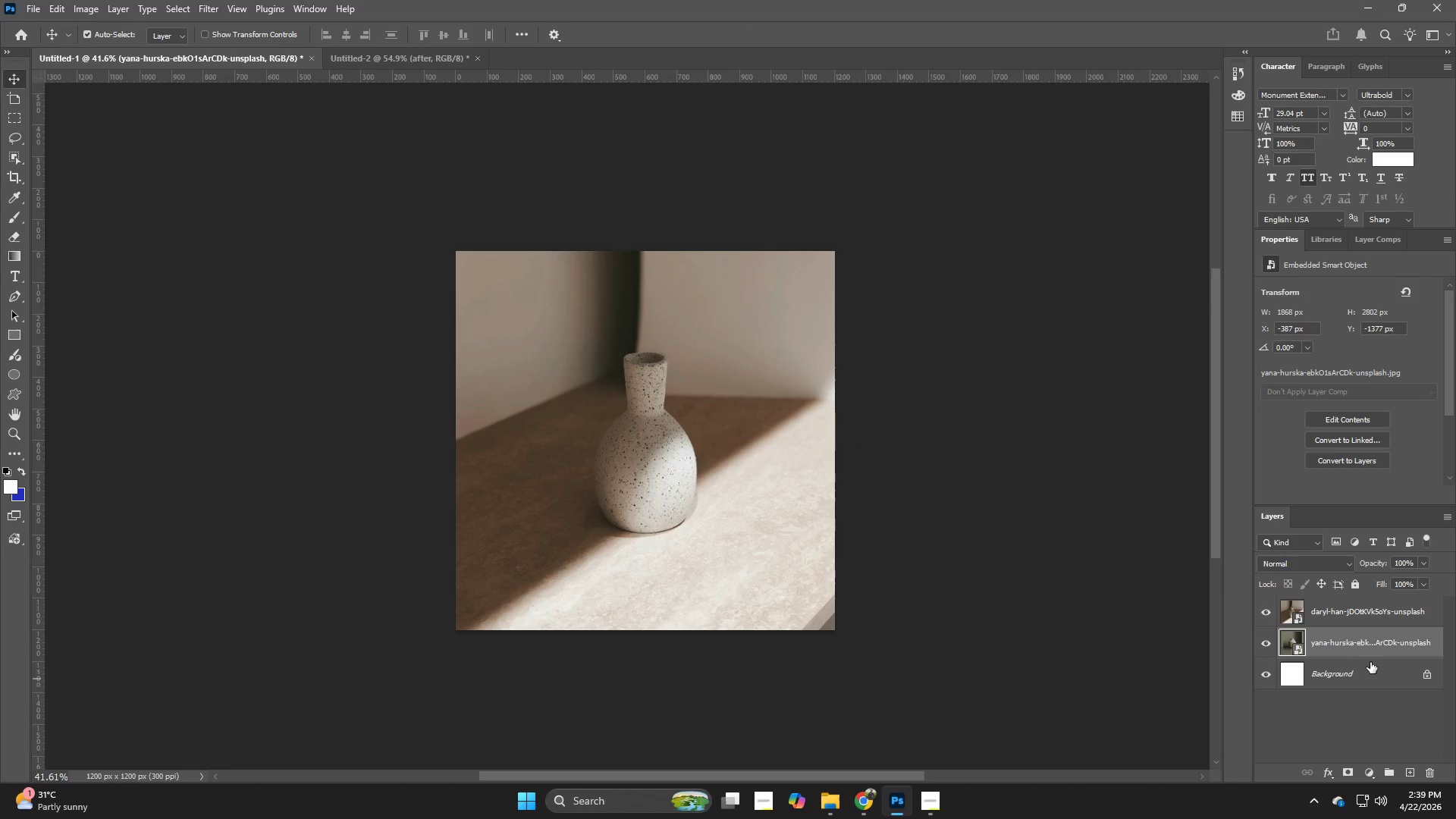 
key(Backspace)
 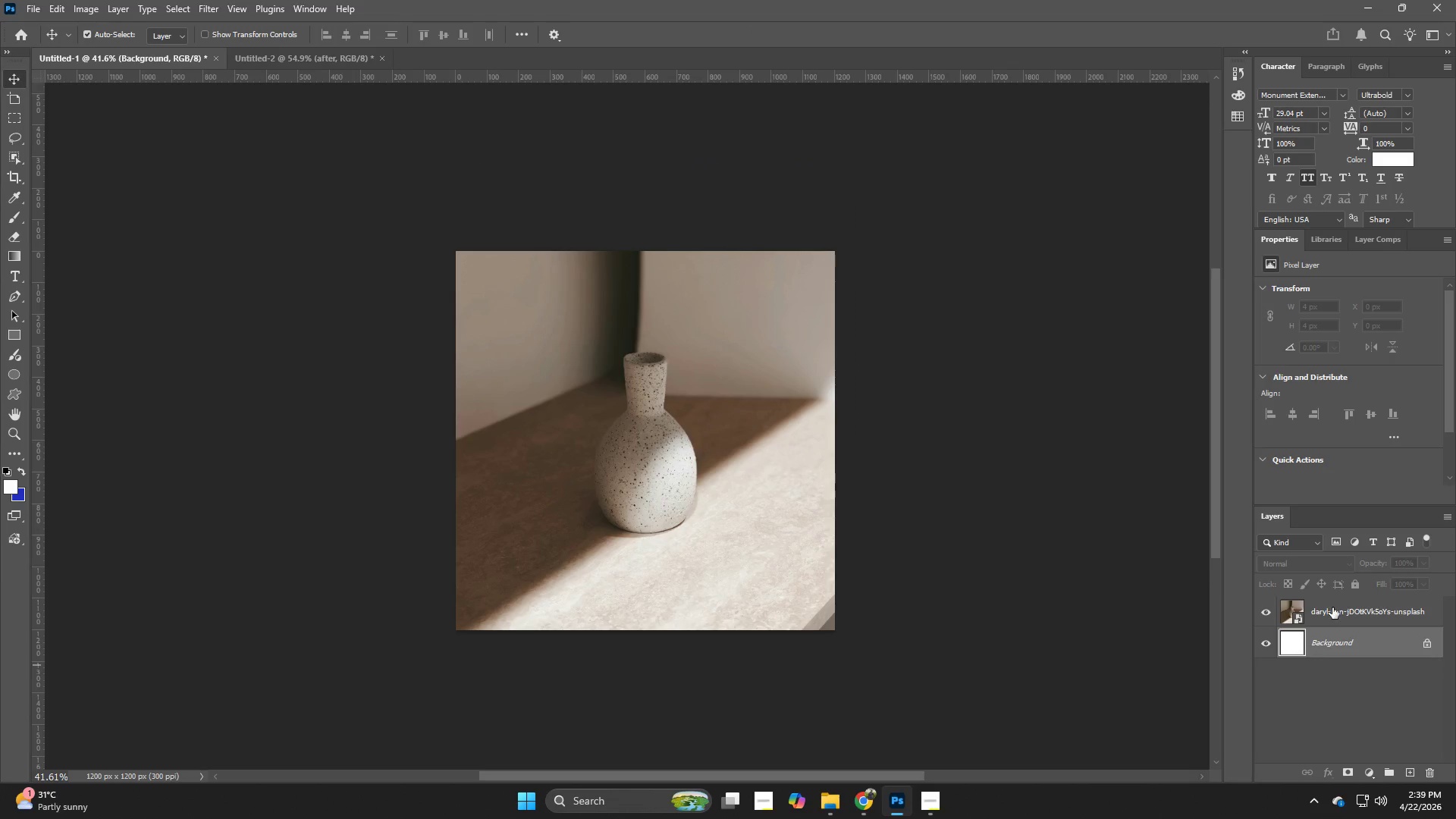 
left_click([1332, 607])
 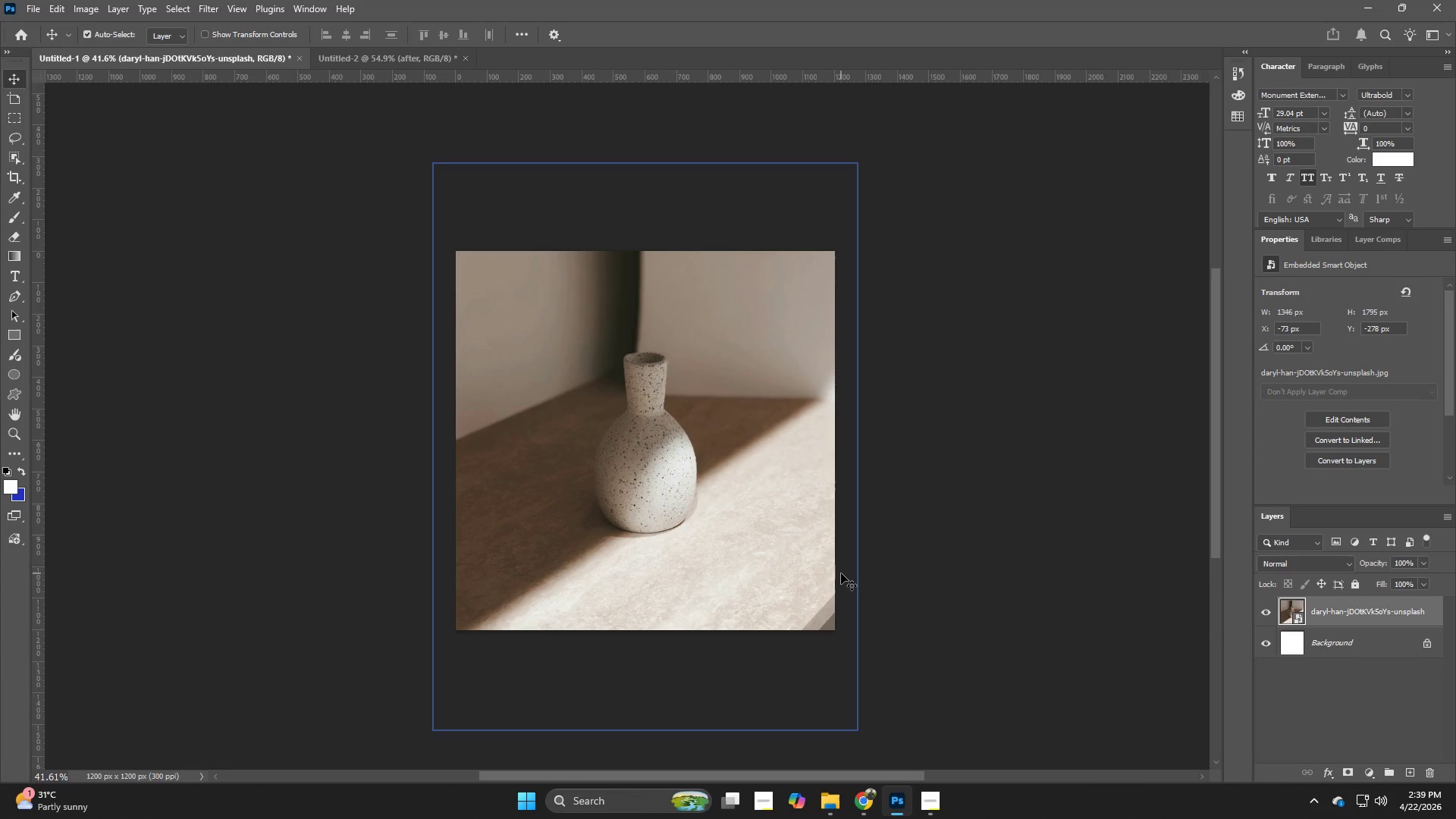 
key(Alt+Control+Shift+W)
 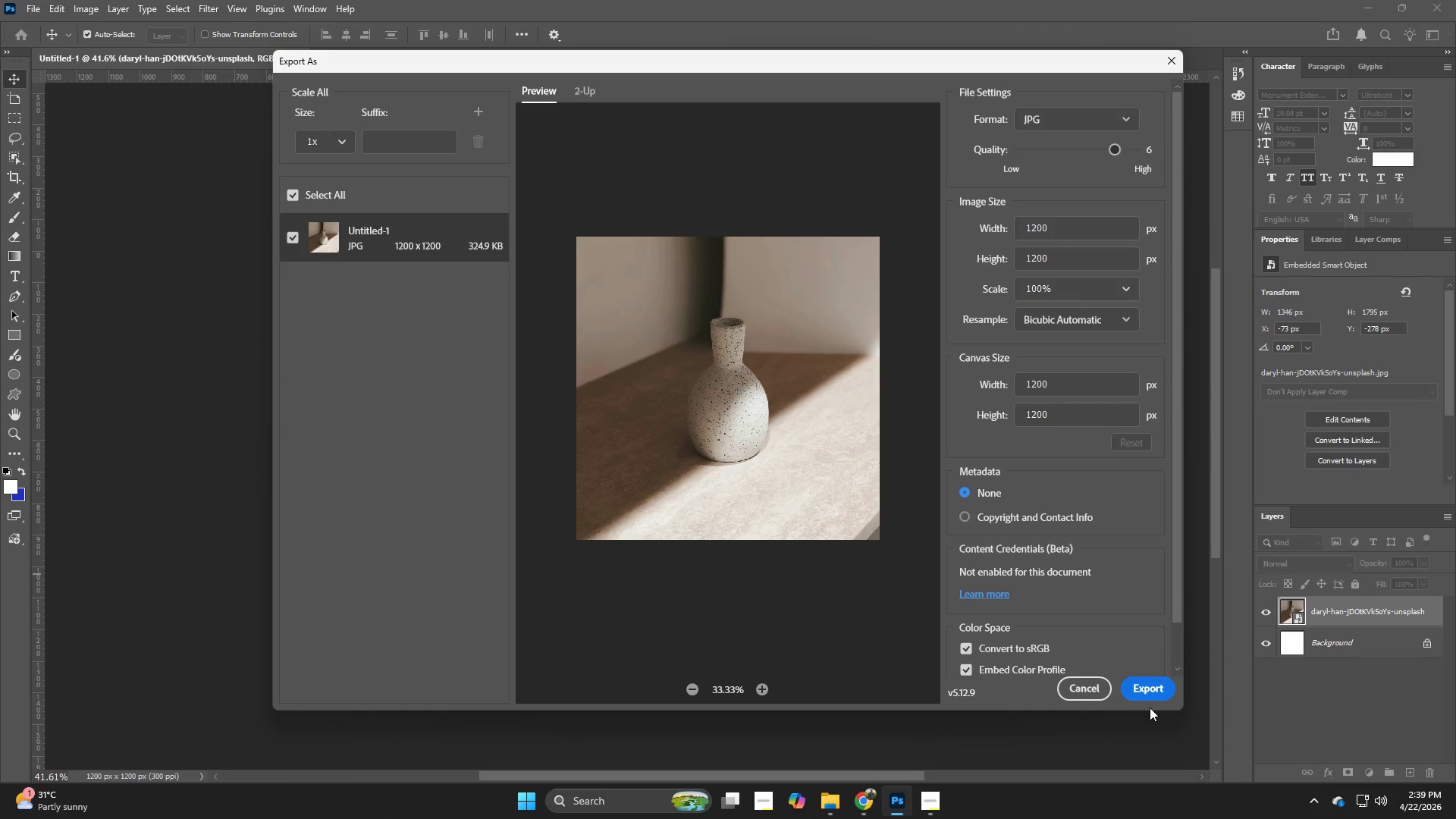 
left_click([1149, 682])
 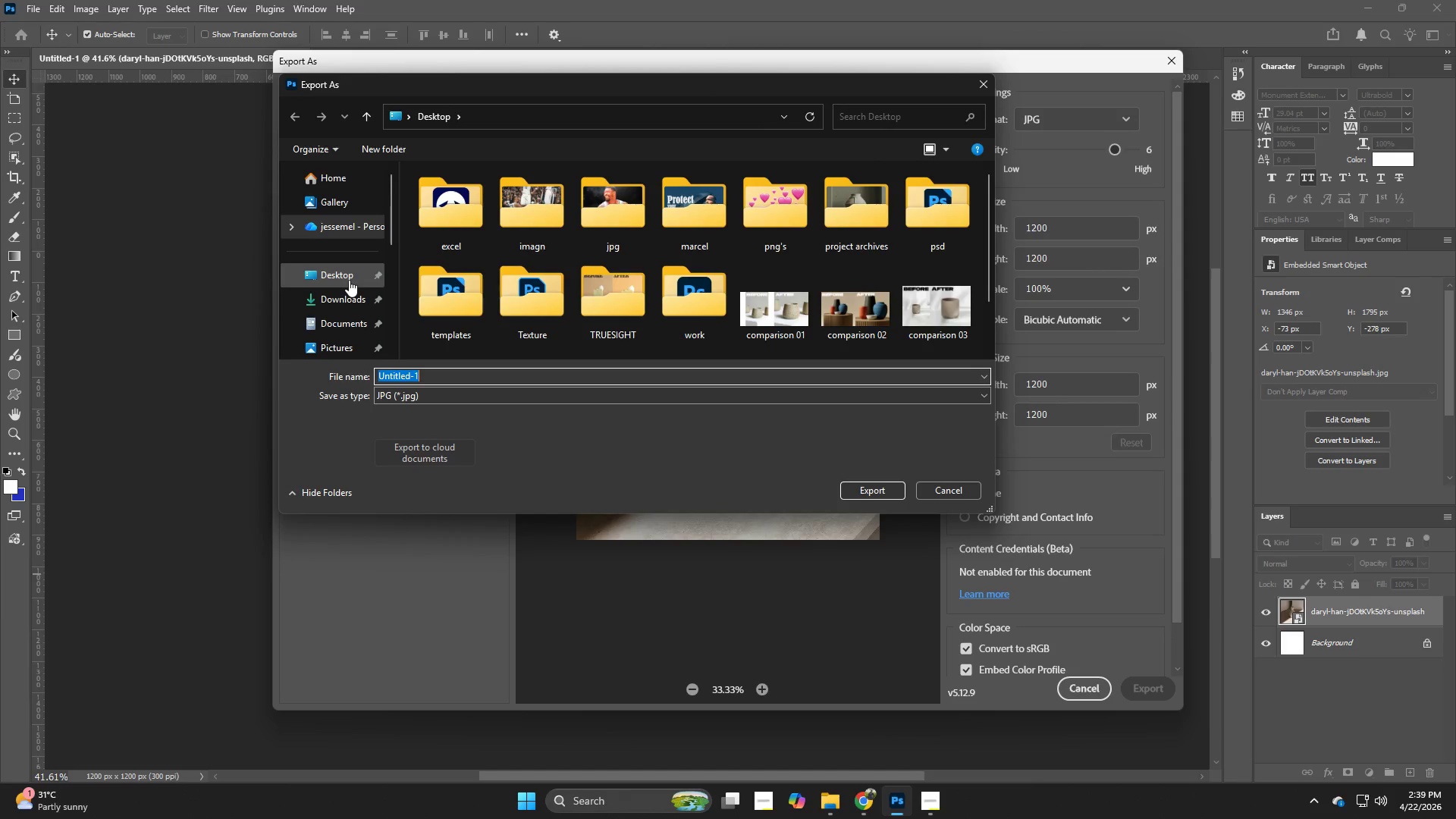 
left_click([349, 280])
 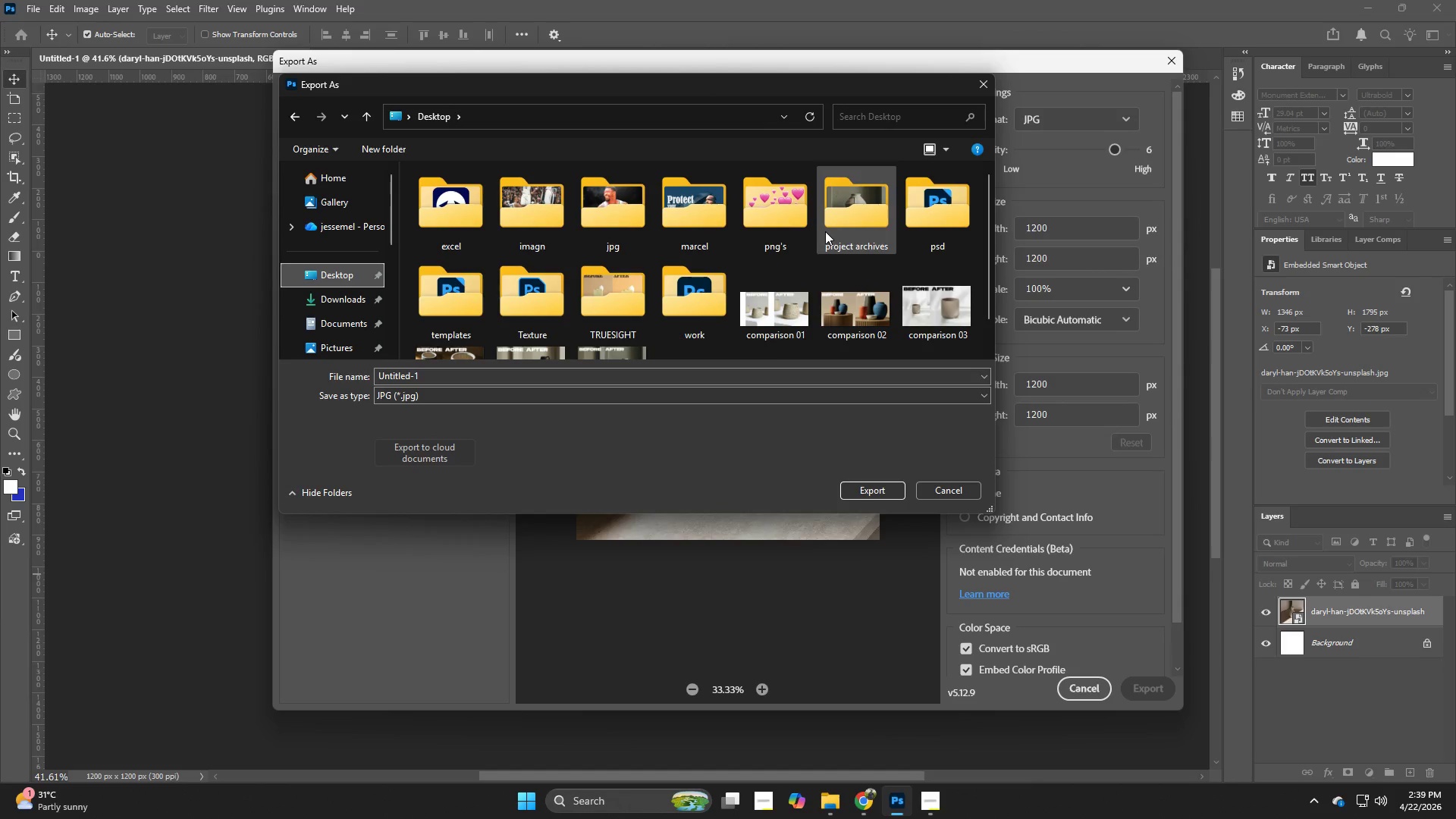 
double_click([836, 228])
 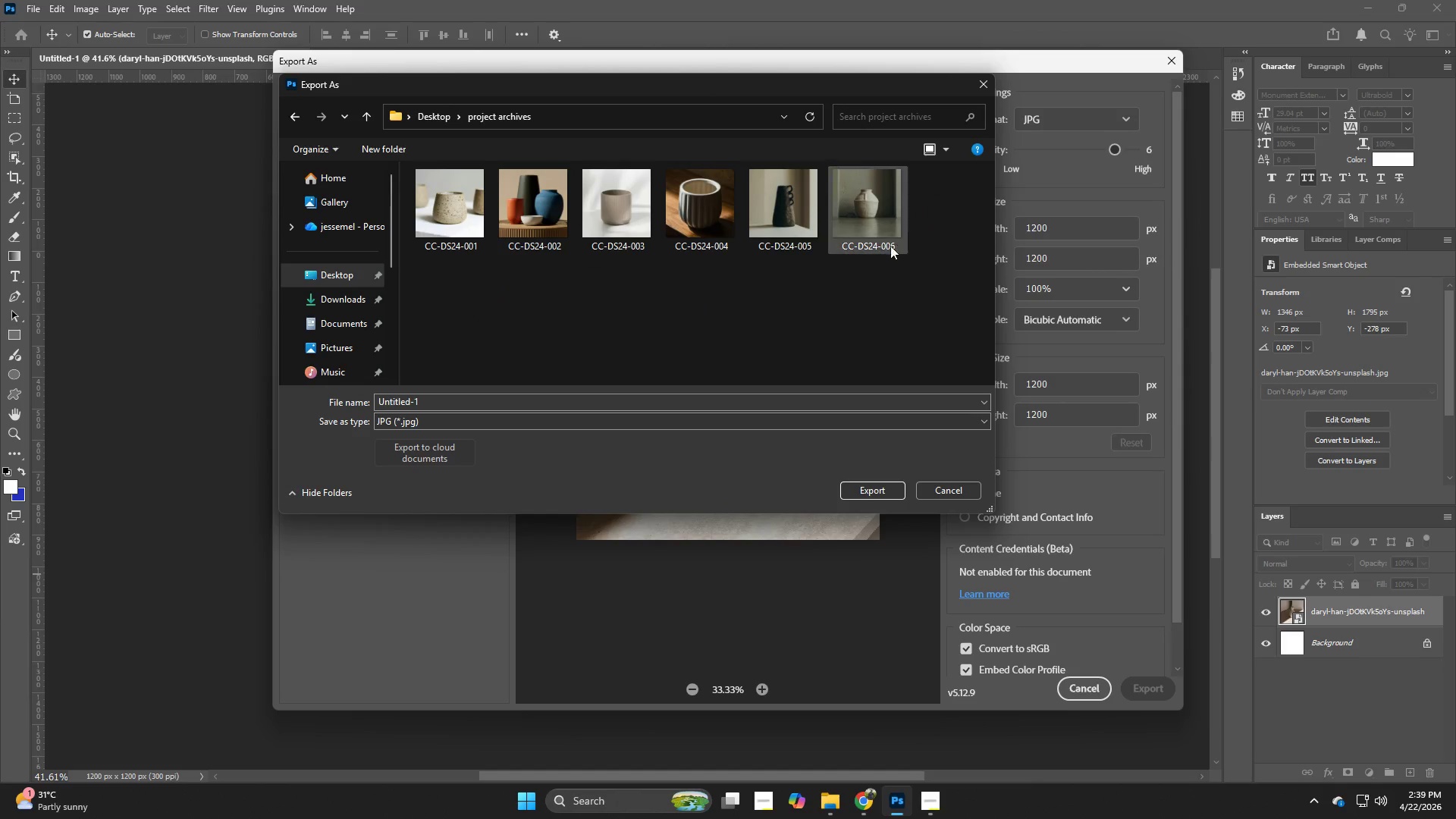 
left_click([880, 230])
 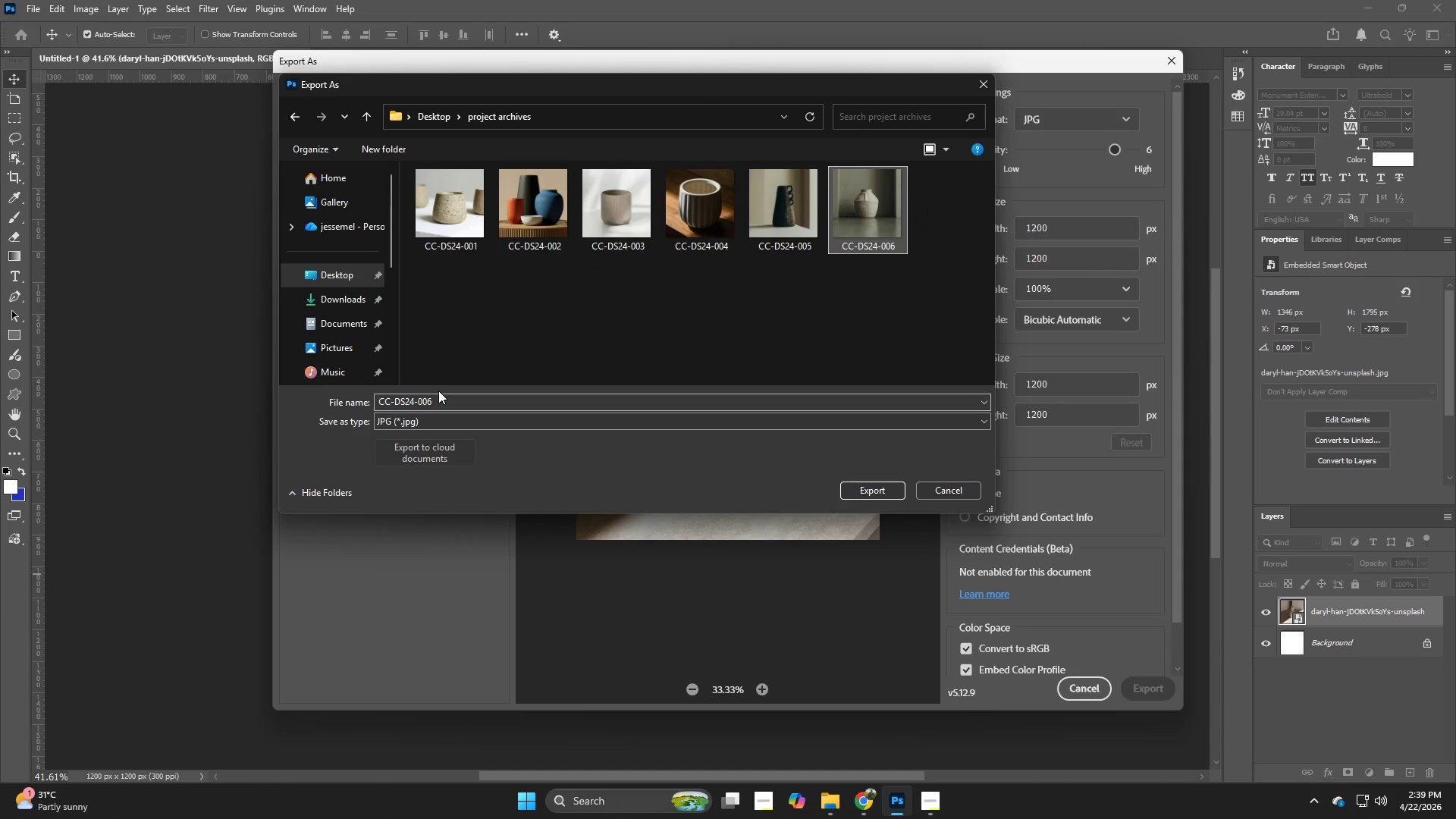 
double_click([439, 399])
 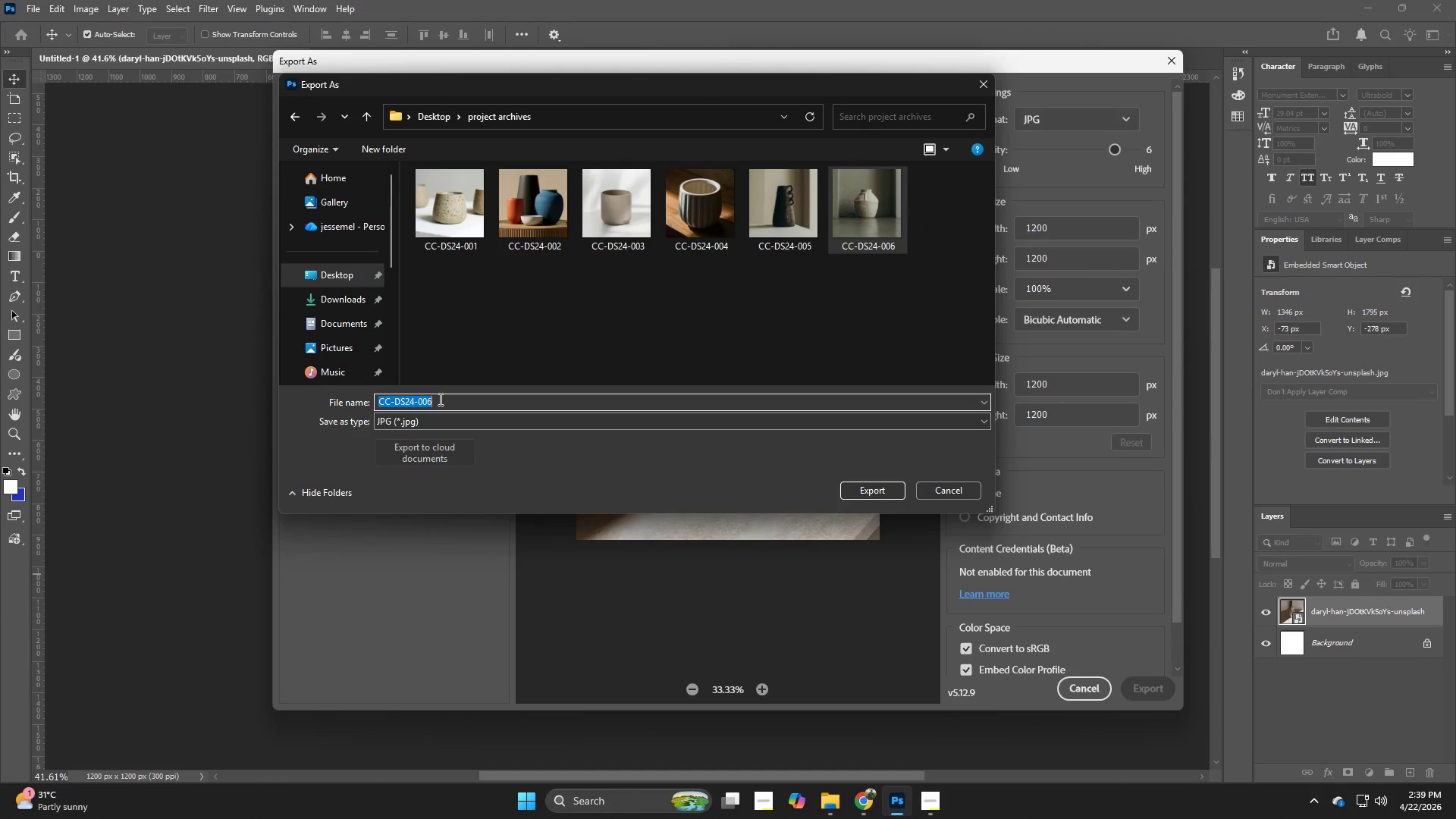 
triple_click([439, 399])
 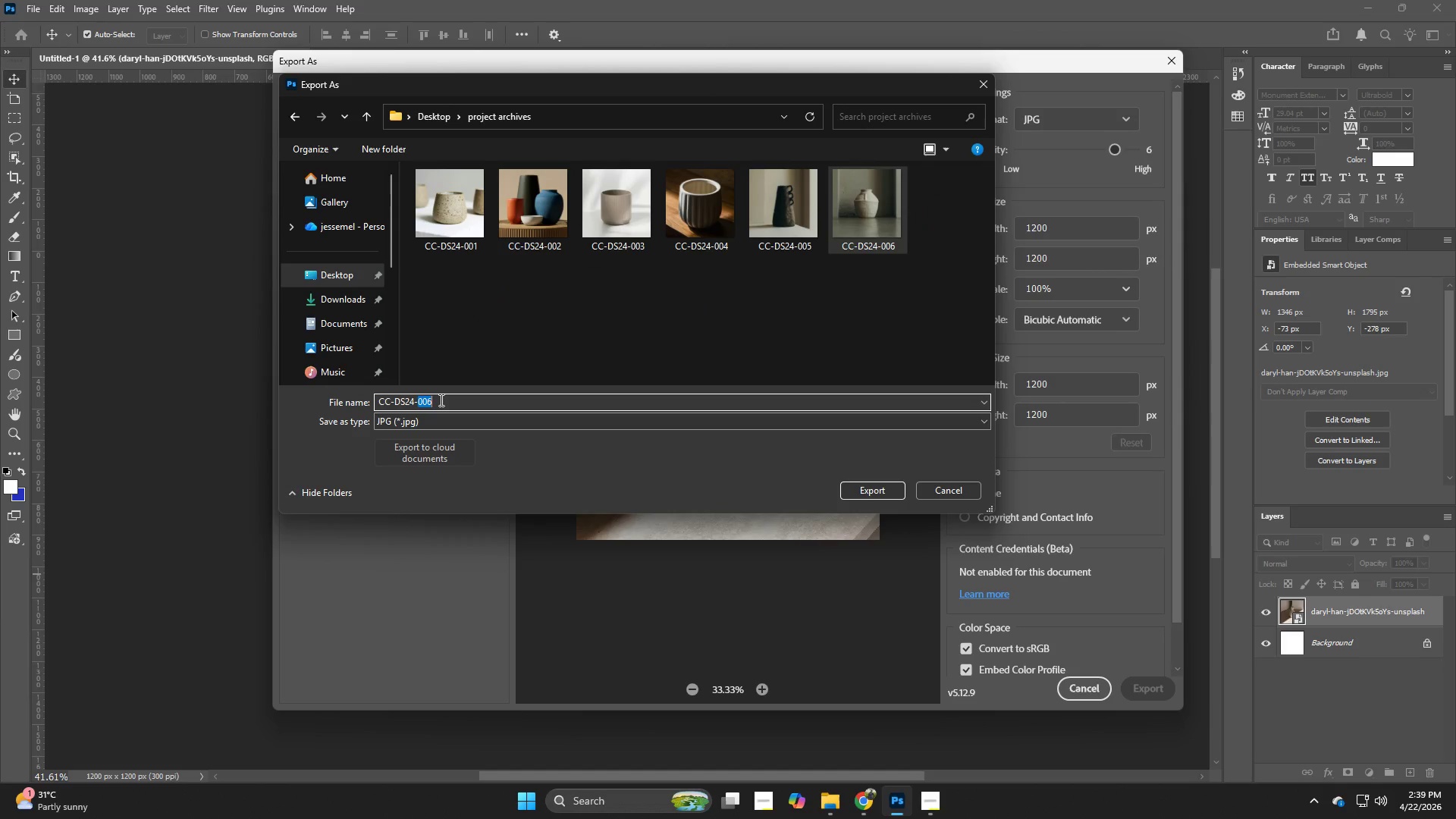 
triple_click([440, 400])
 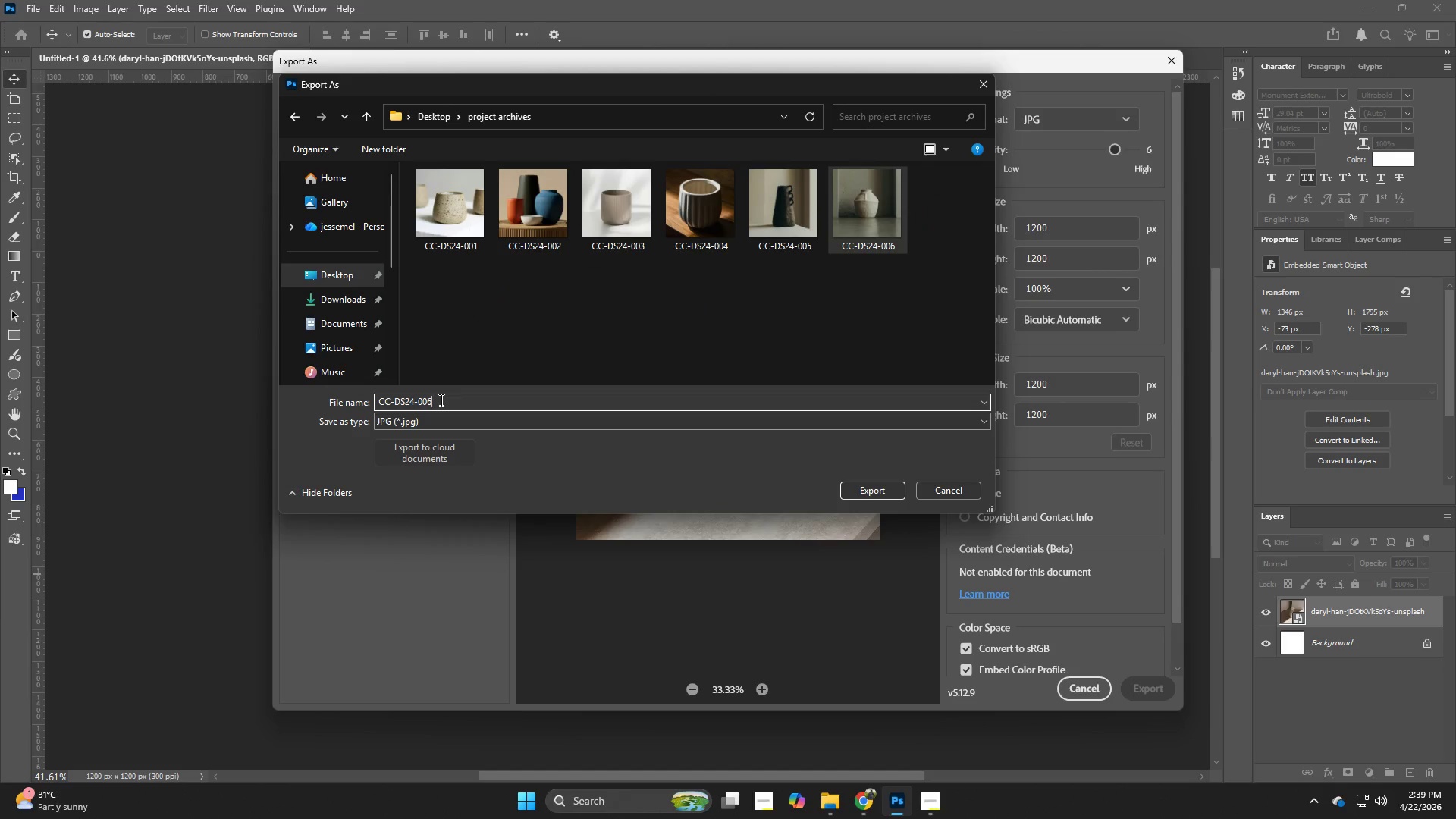 
key(Backspace)
 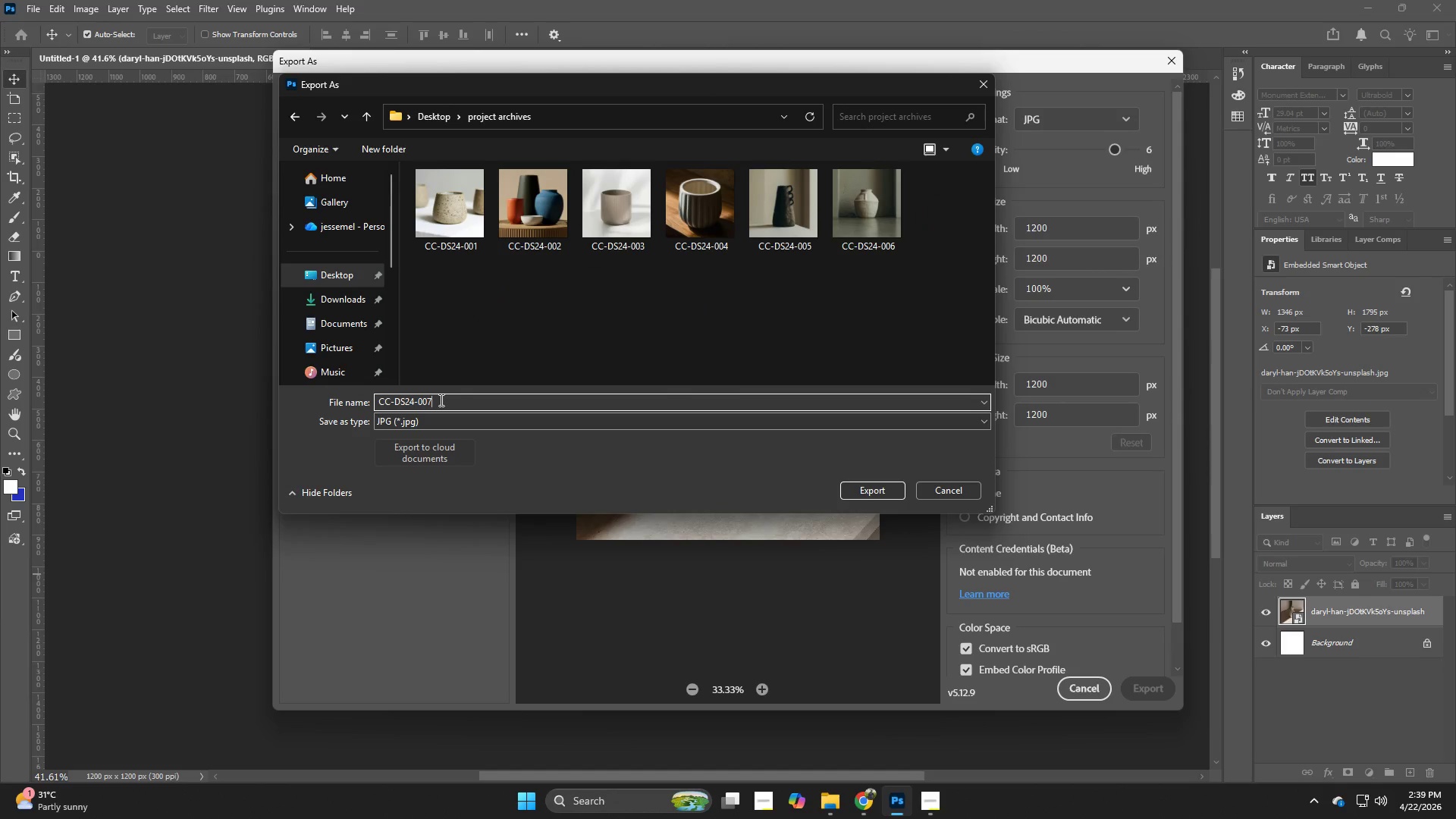 
key(7)
 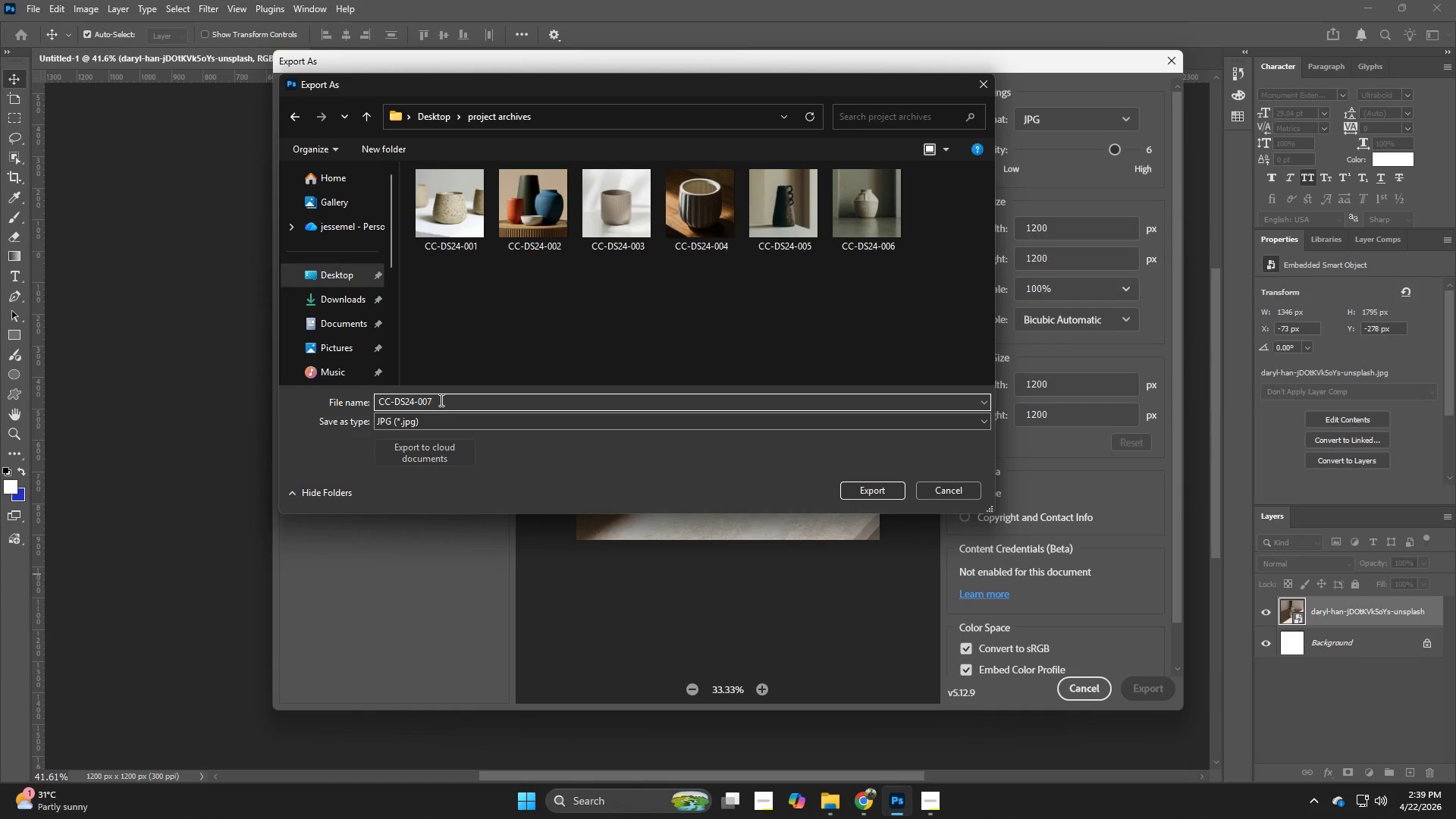 
key(NumpadEnter)
 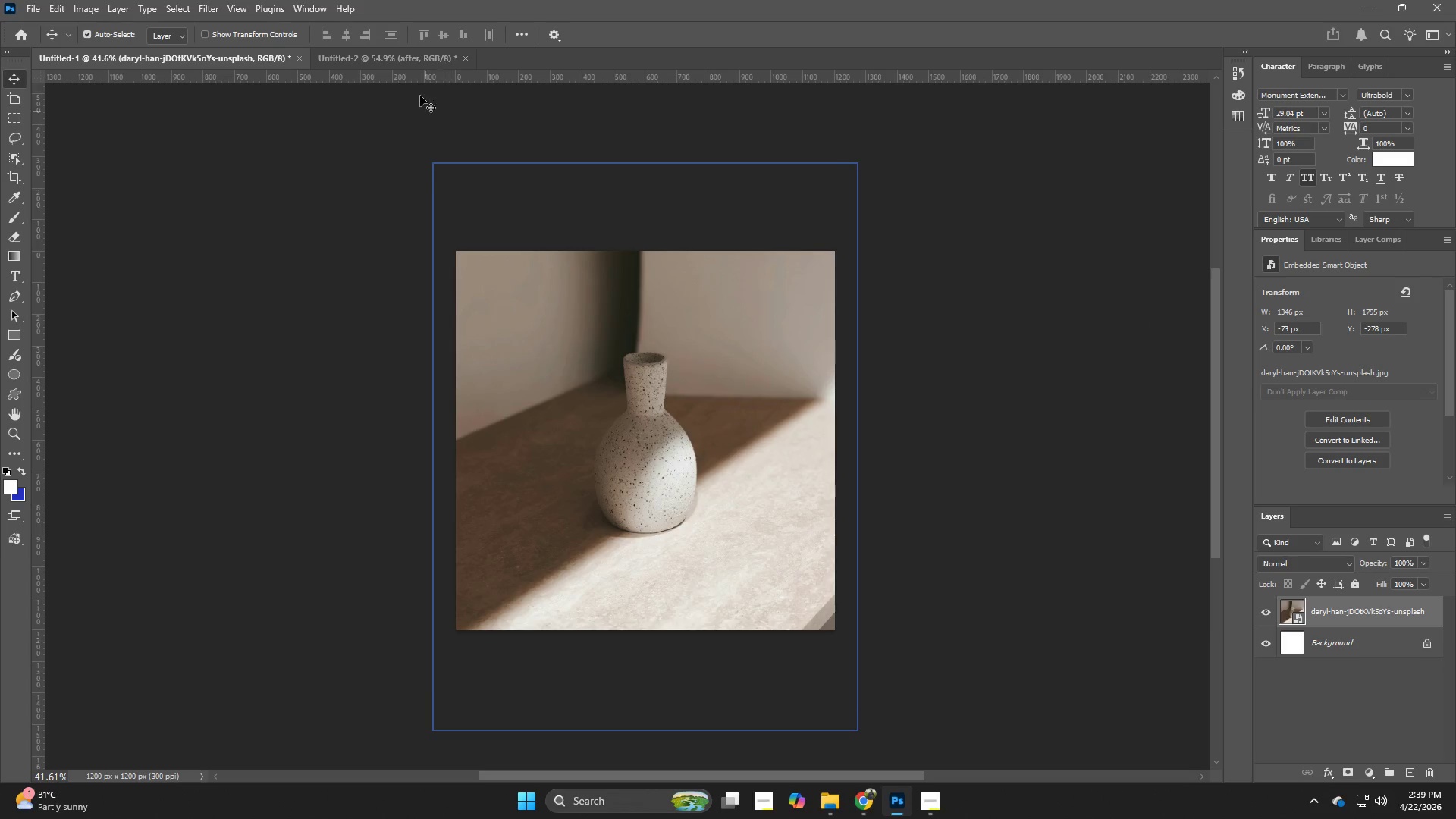 
left_click([410, 53])
 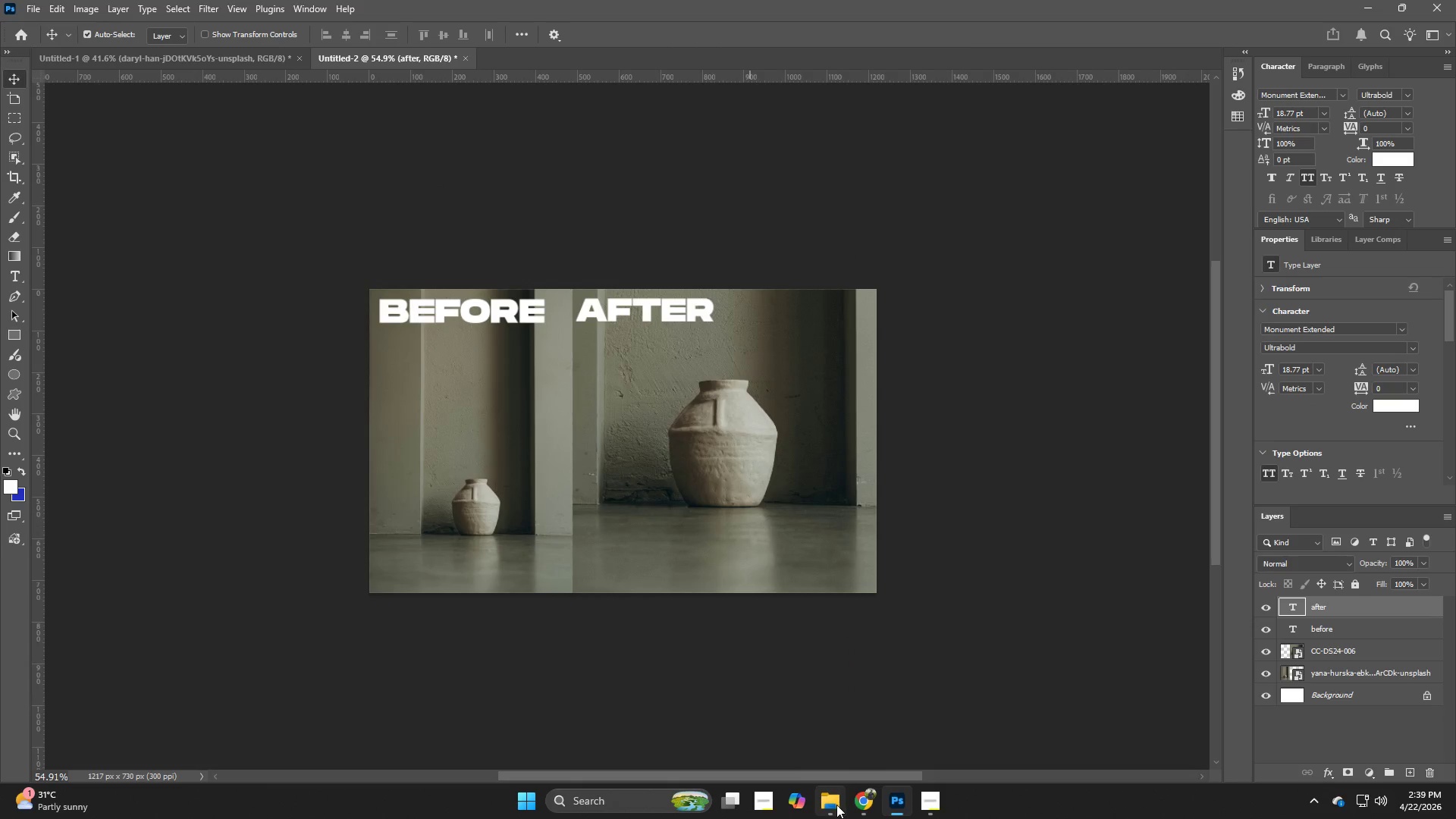 
left_click([837, 805])
 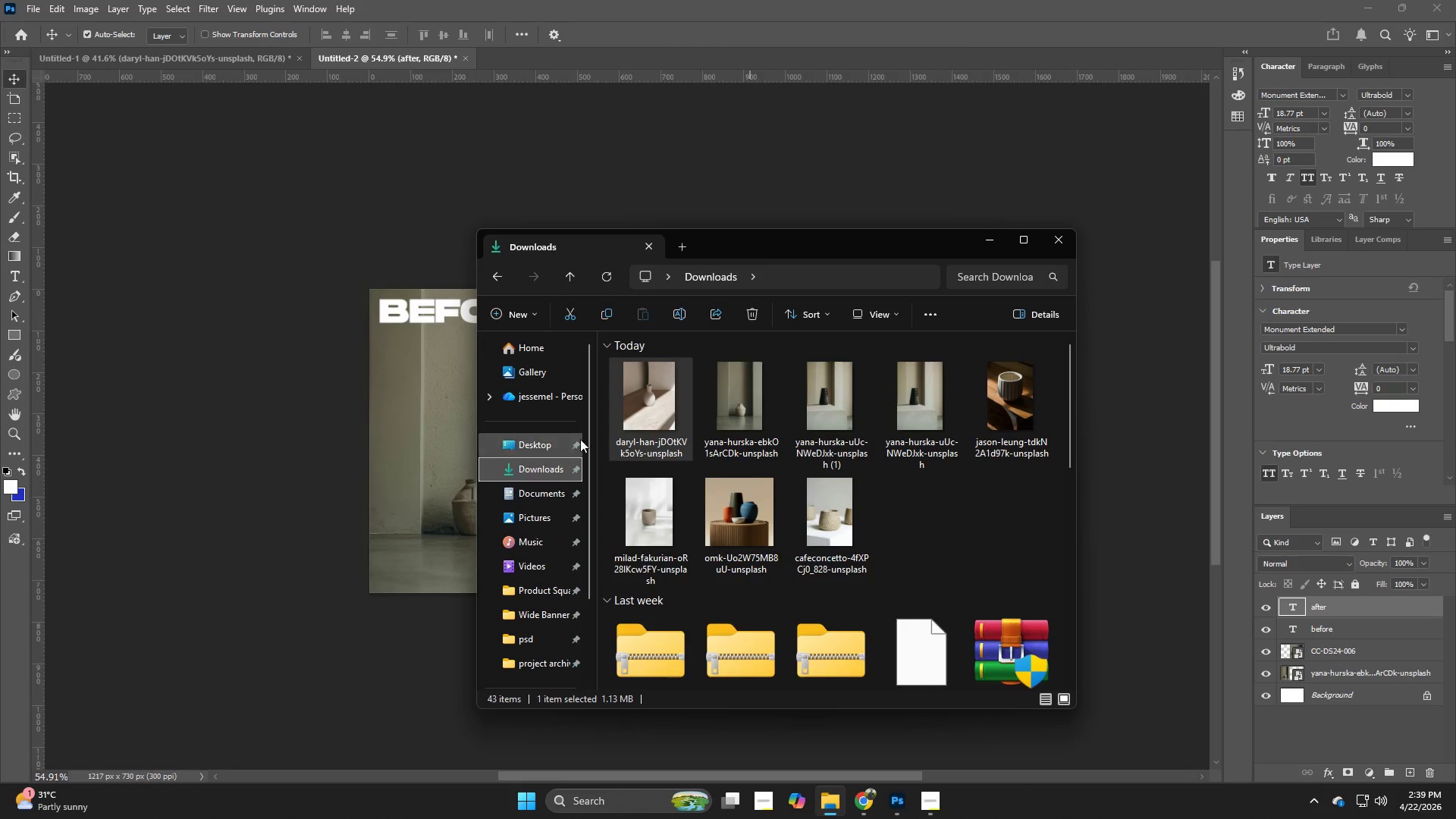 
left_click_drag(start_coordinate=[633, 397], to_coordinate=[404, 436])
 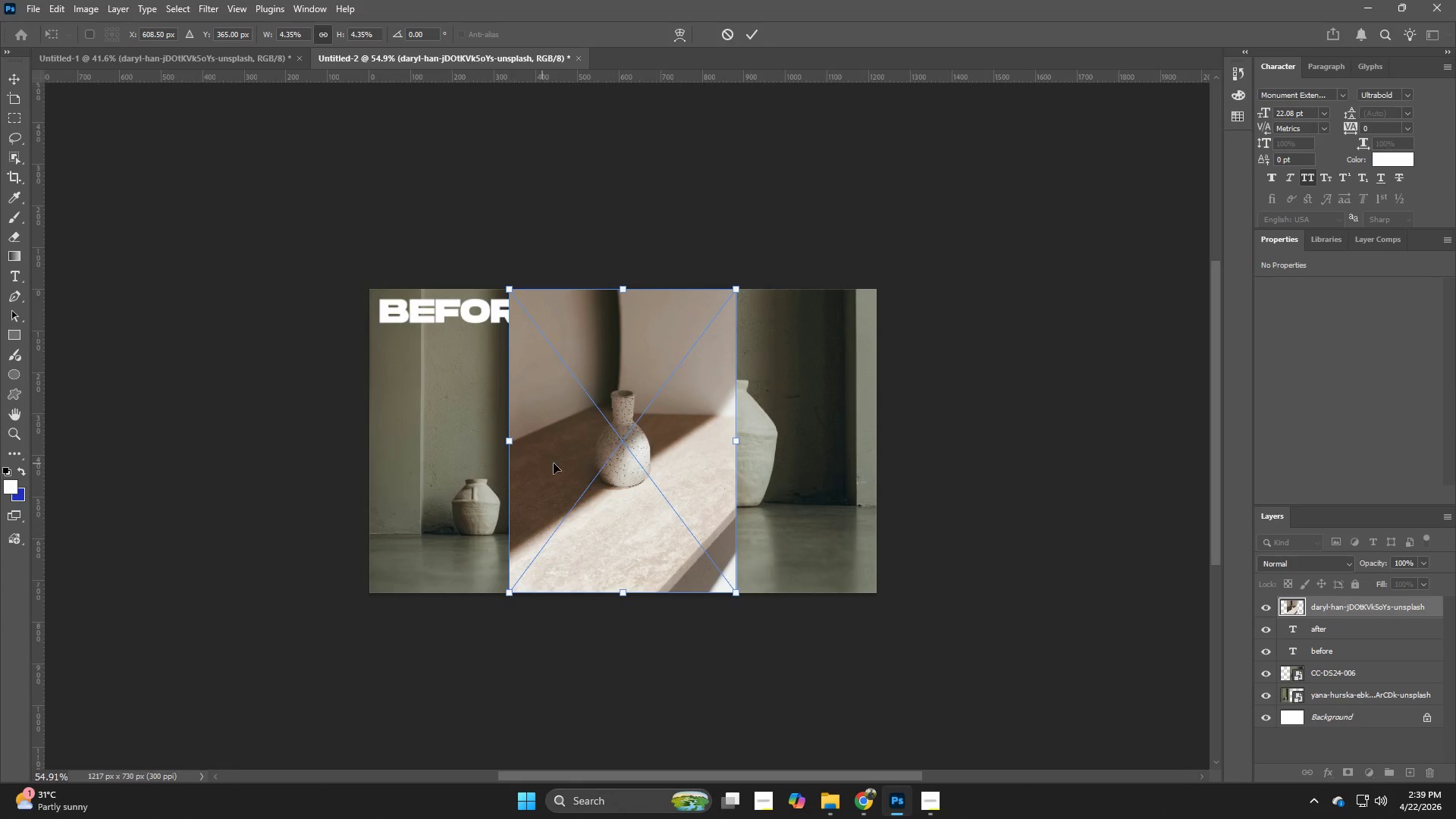 
left_click_drag(start_coordinate=[563, 463], to_coordinate=[423, 464])
 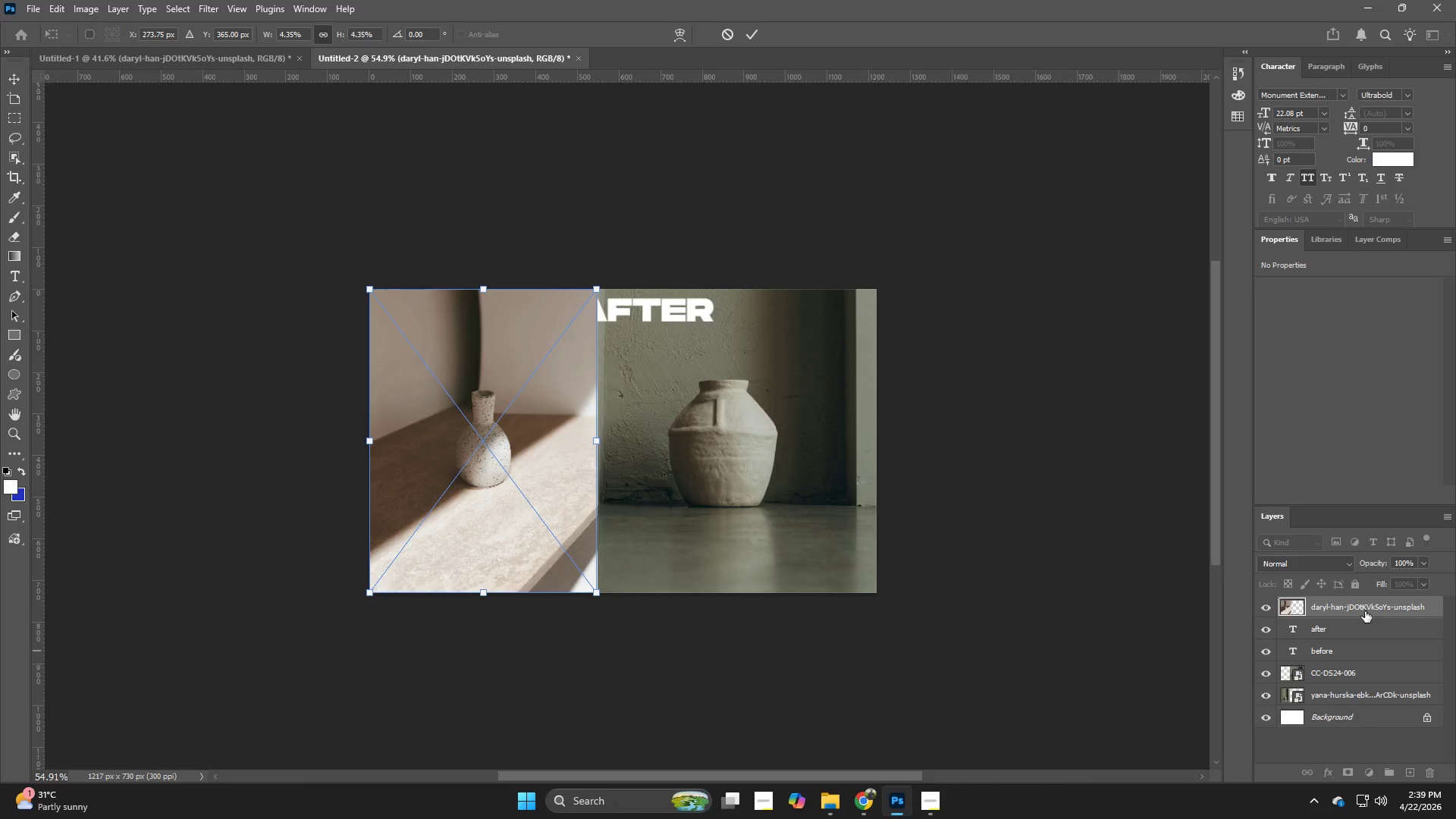 
left_click_drag(start_coordinate=[1356, 601], to_coordinate=[1366, 659])
 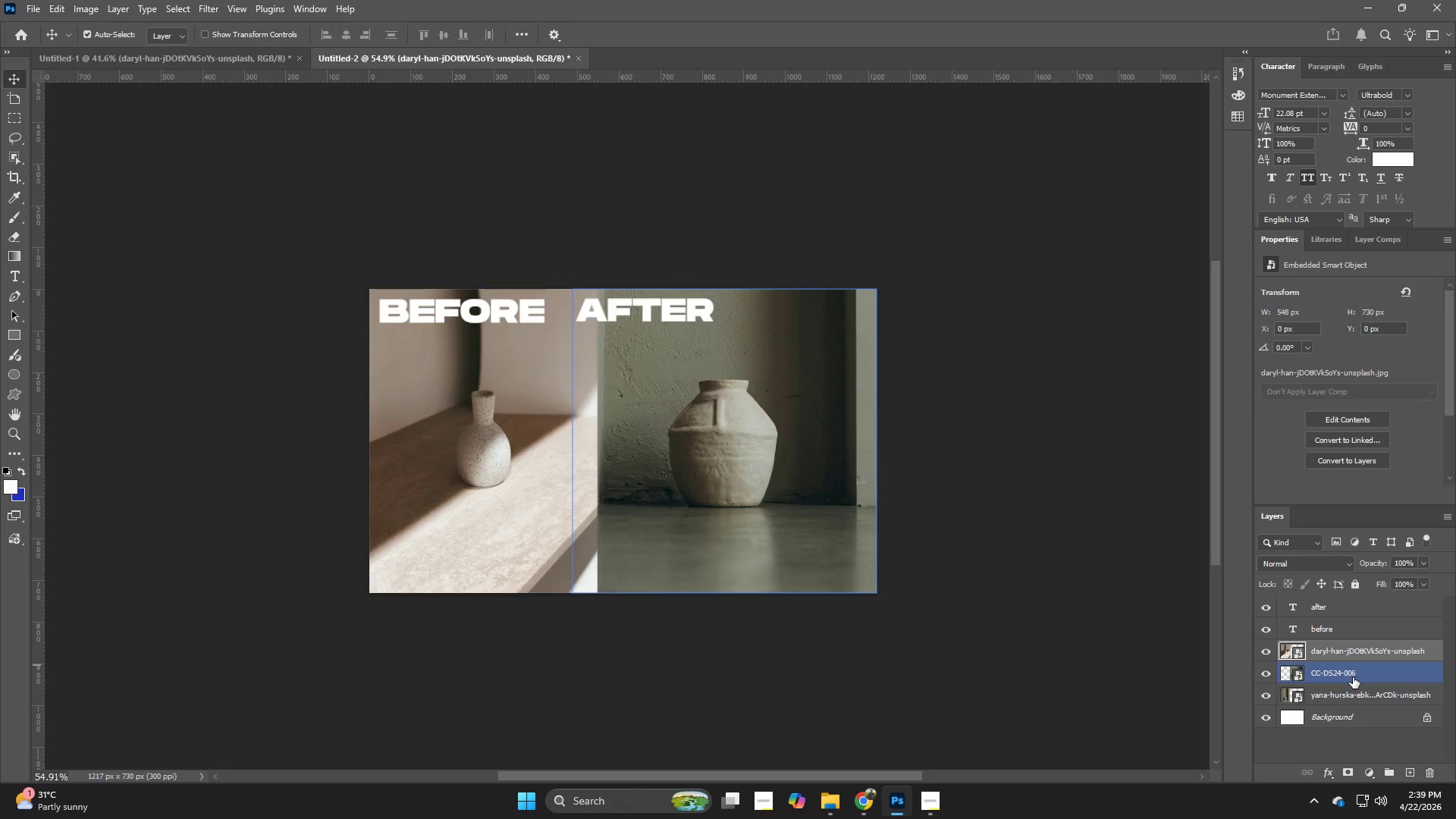 
left_click([1353, 677])
 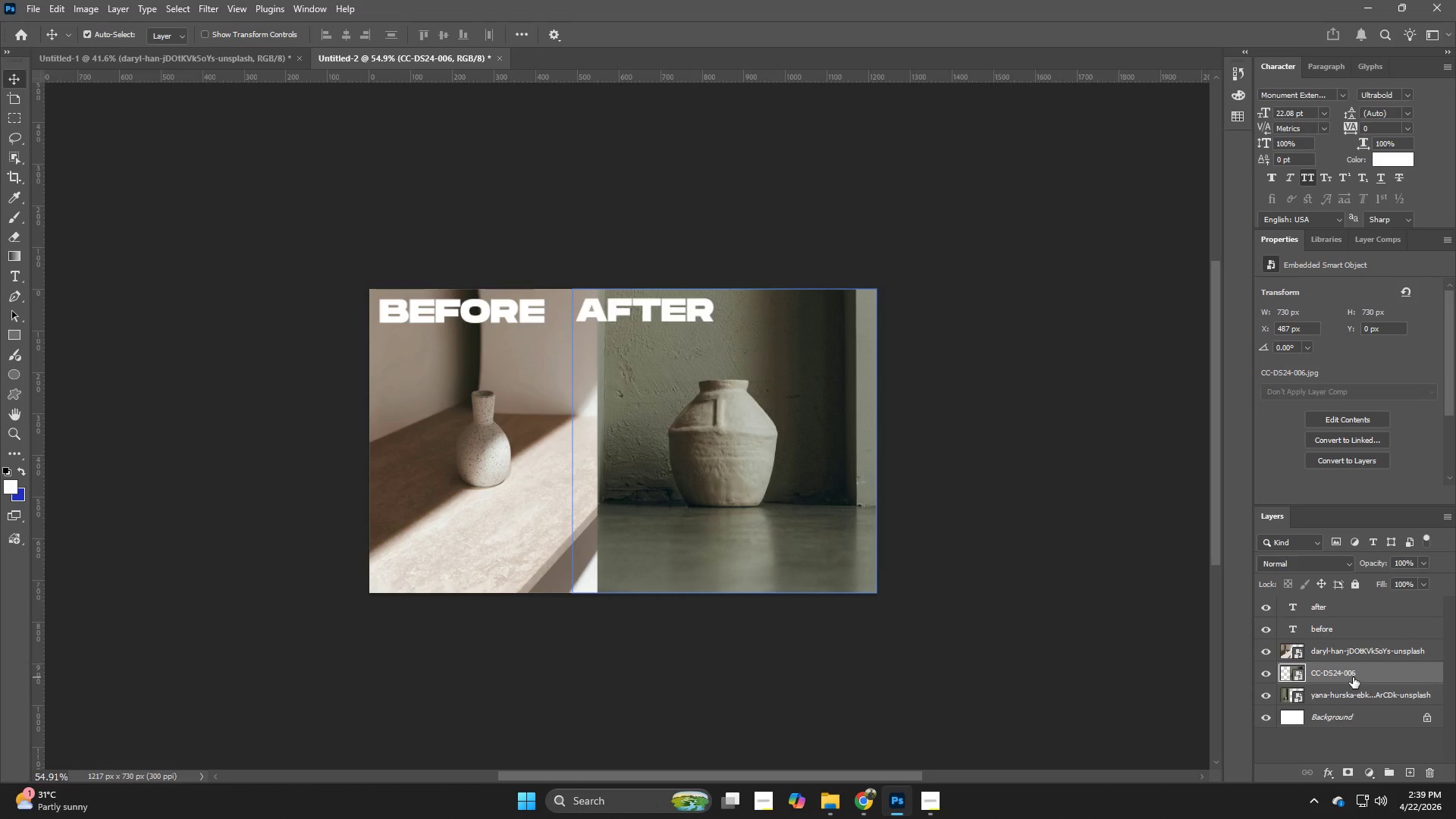 
key(Backspace)
 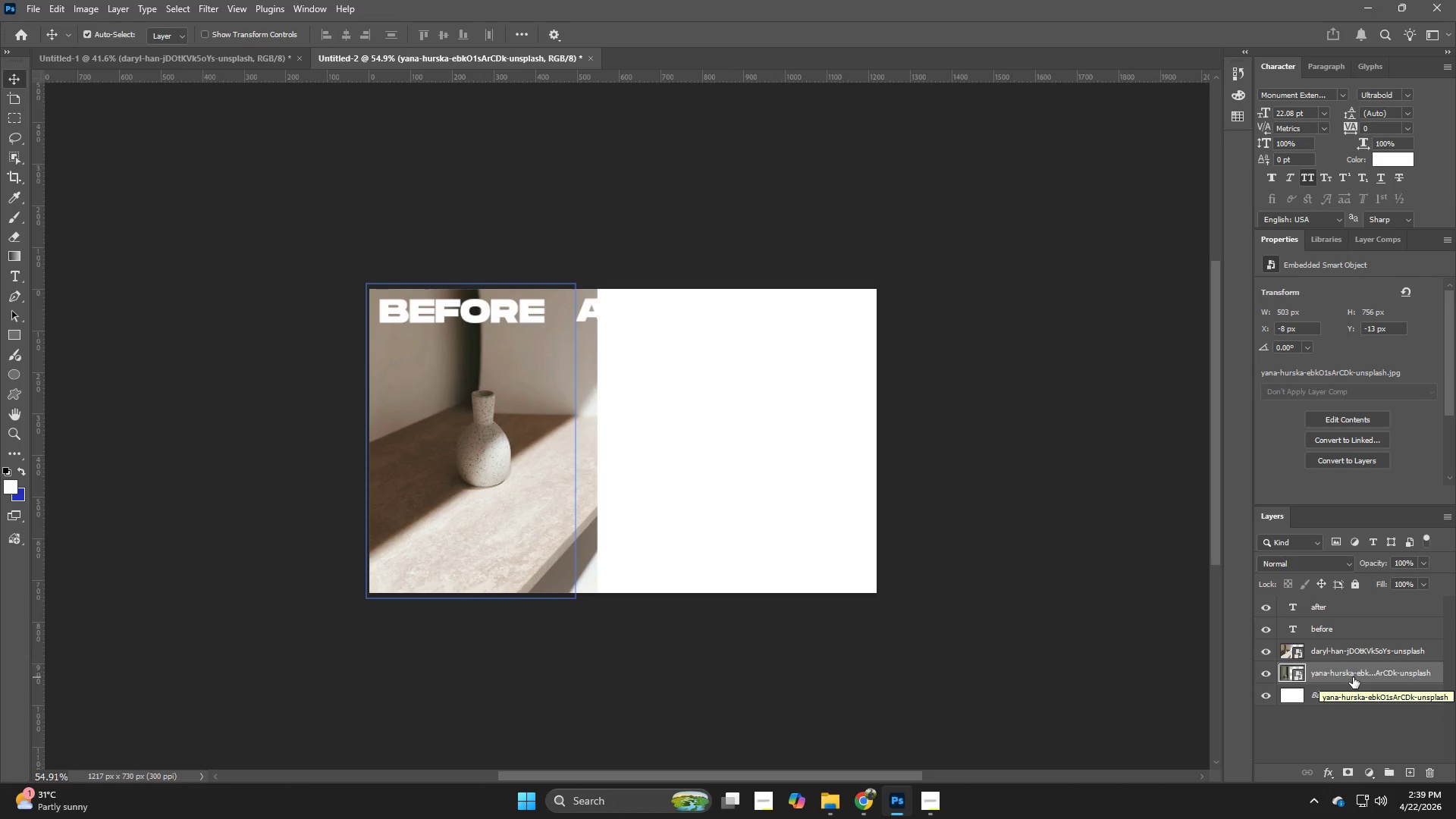 
key(Backspace)
 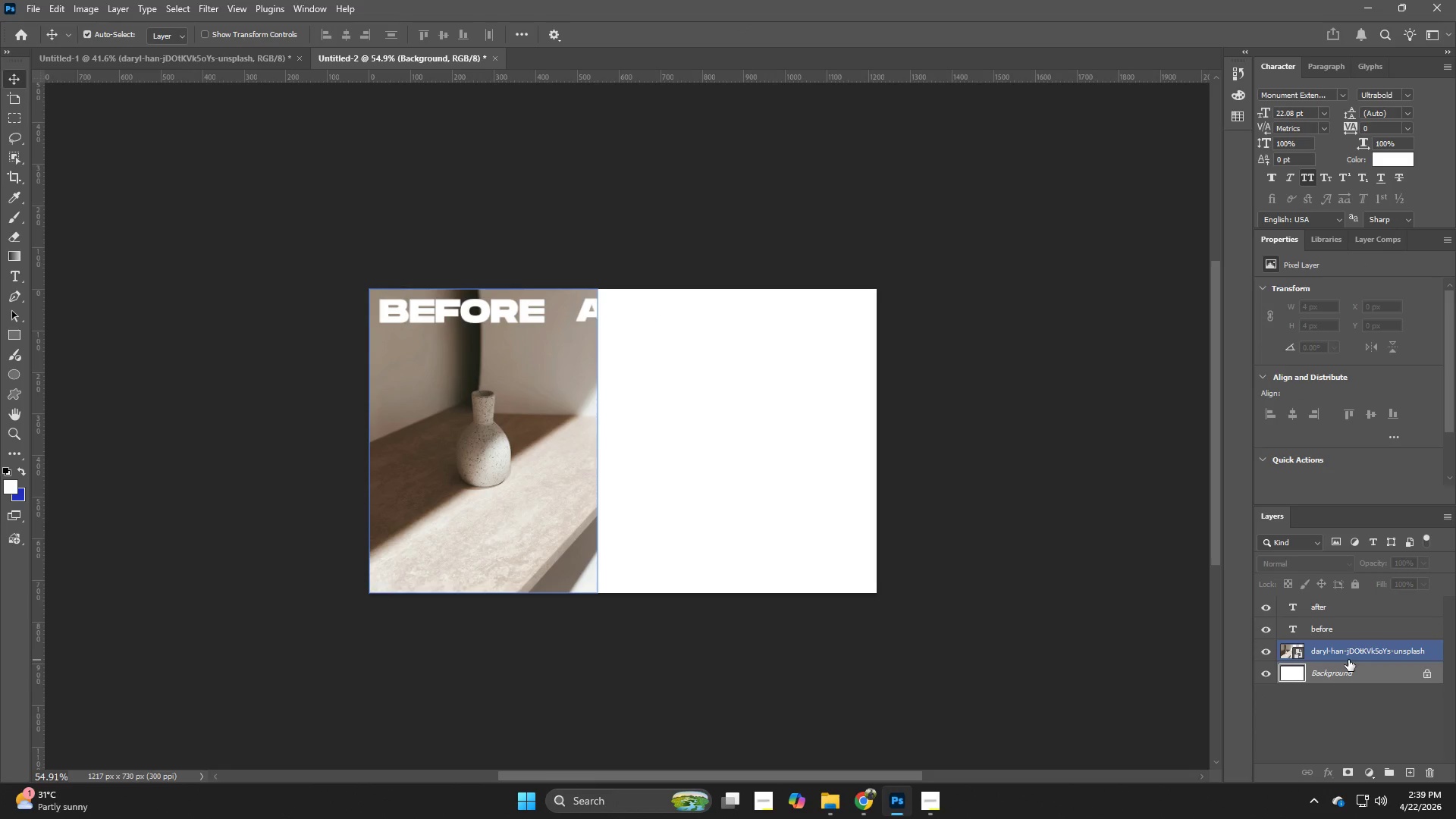 
left_click([1348, 660])
 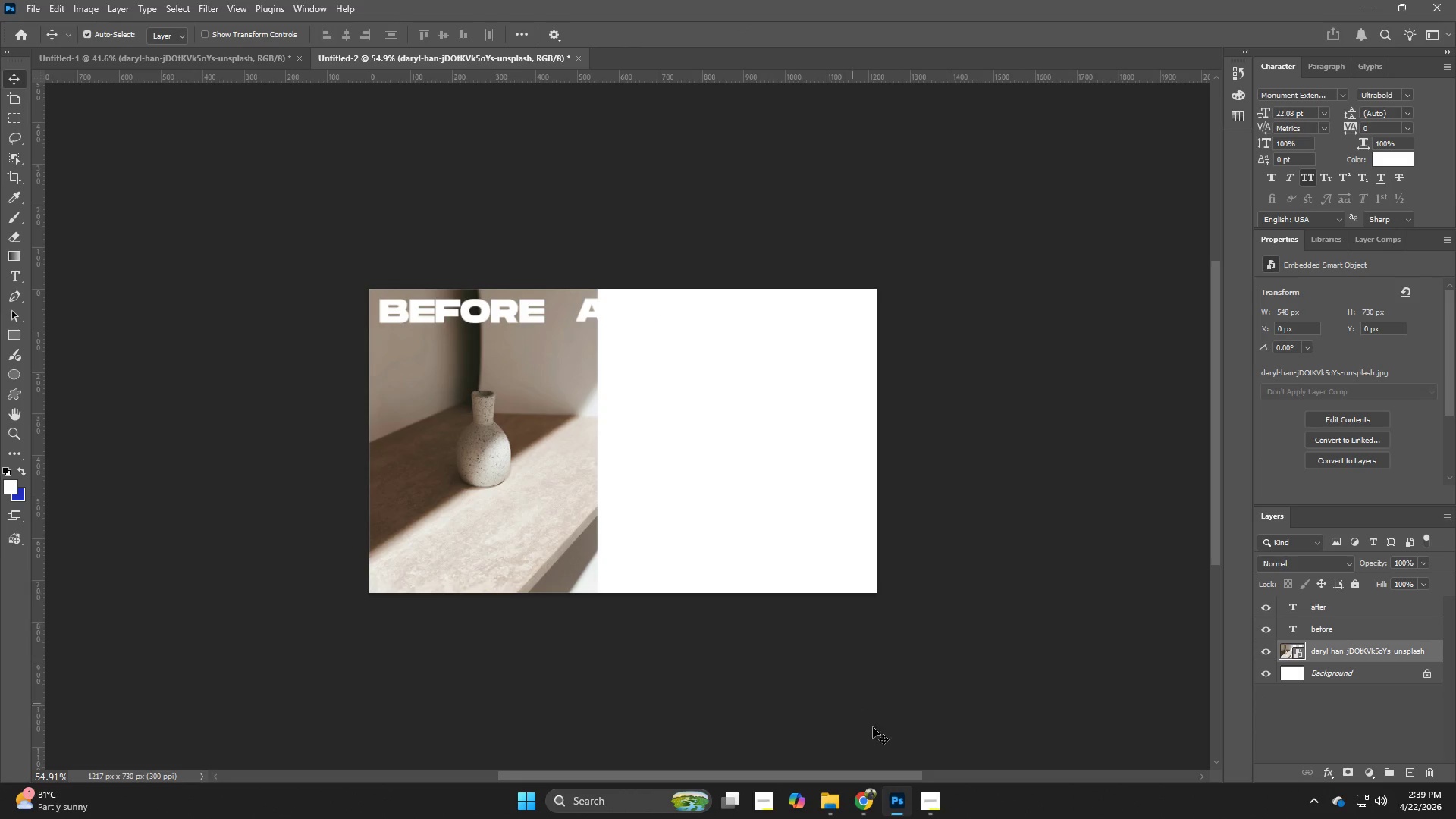 
left_click([825, 805])
 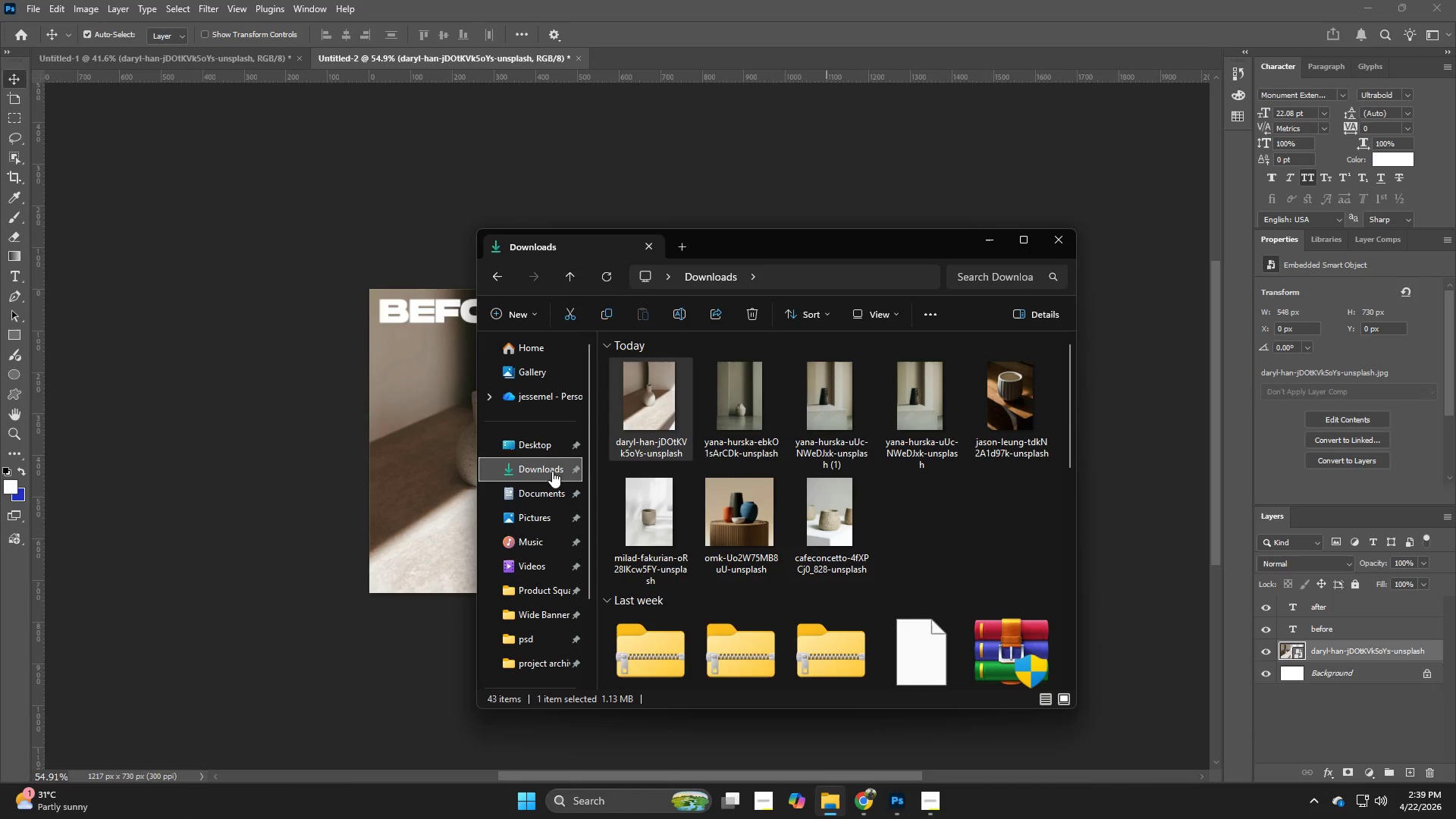 
left_click([539, 436])
 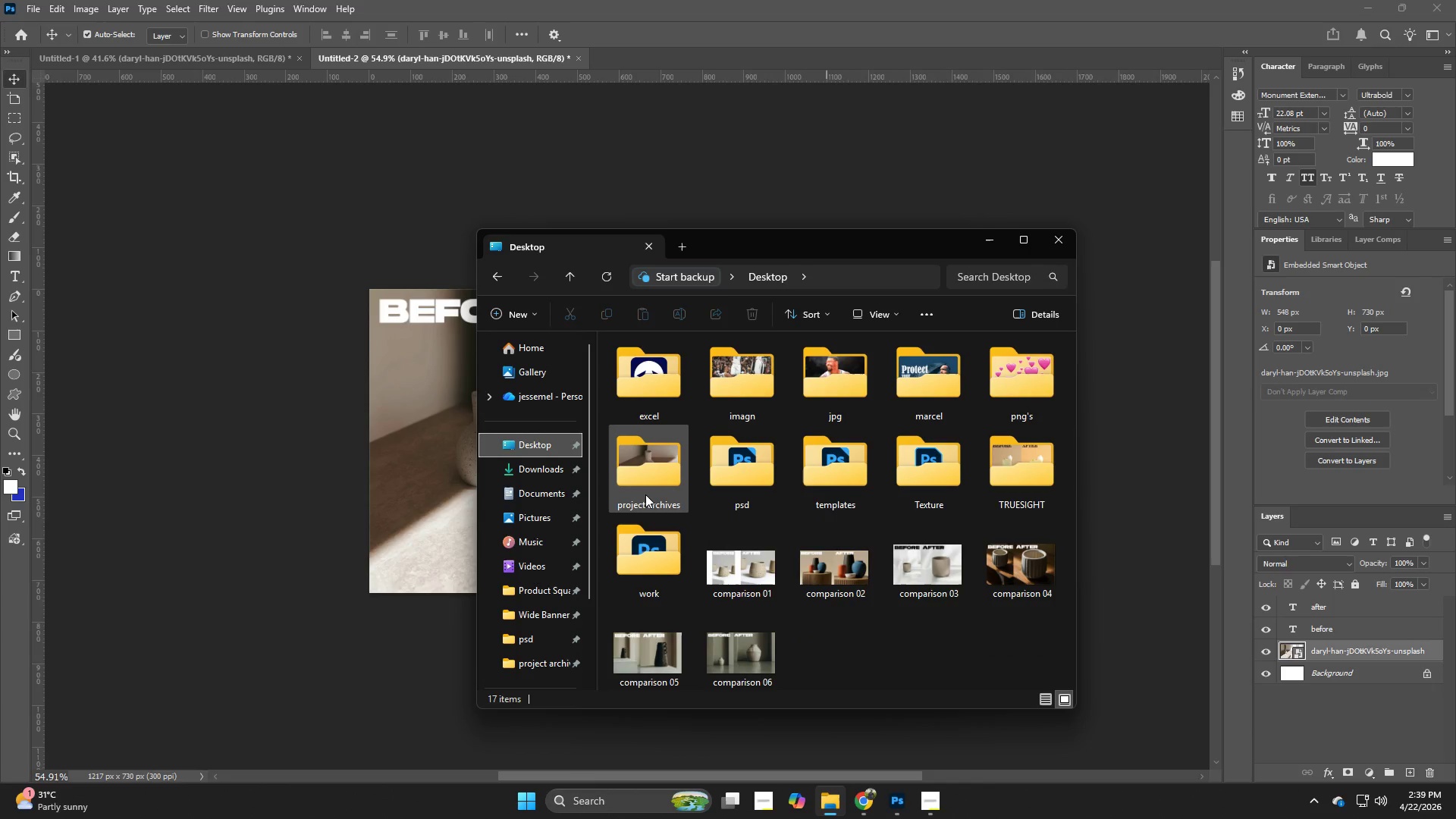 
double_click([651, 487])
 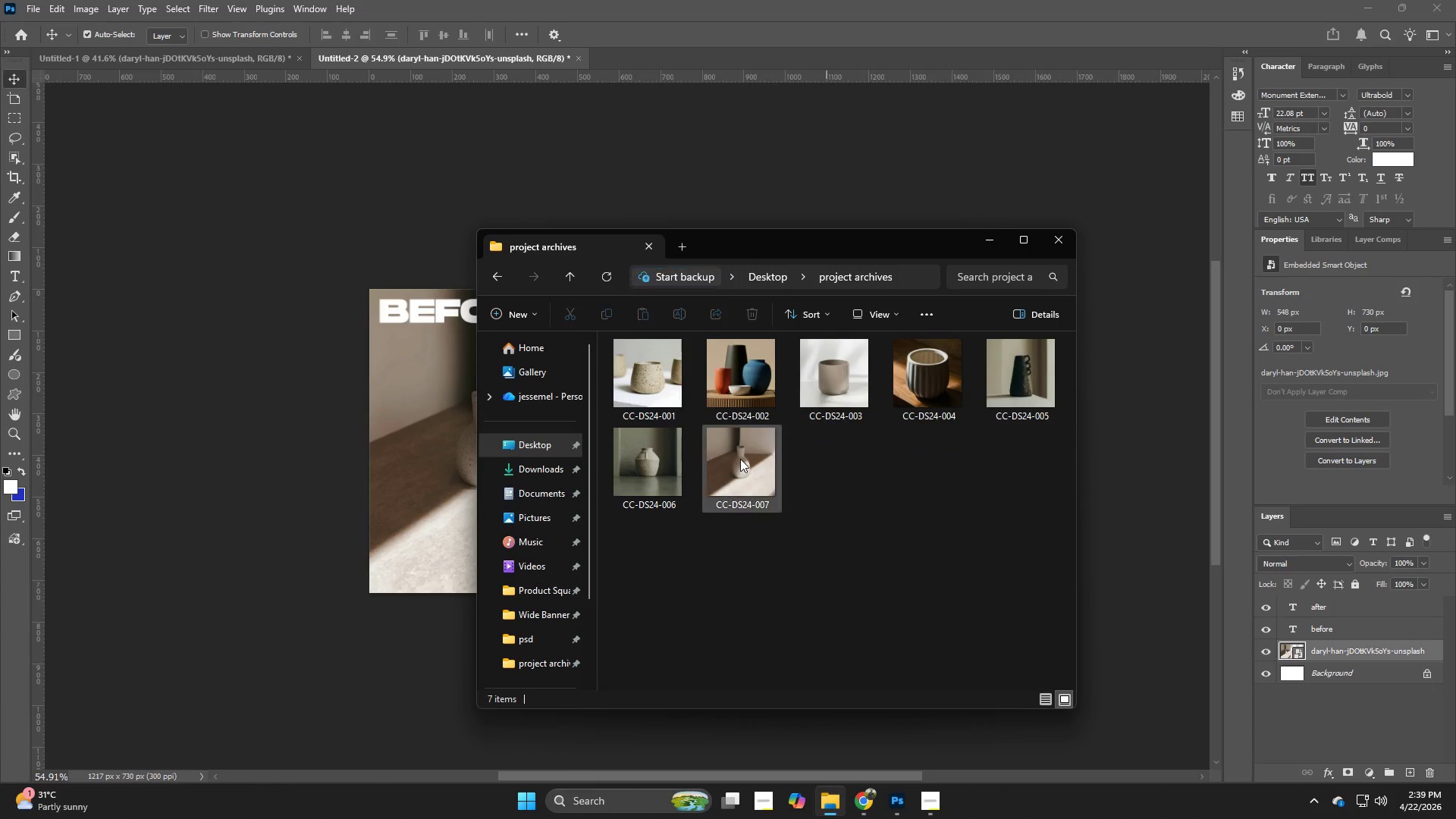 
left_click_drag(start_coordinate=[740, 459], to_coordinate=[402, 485])
 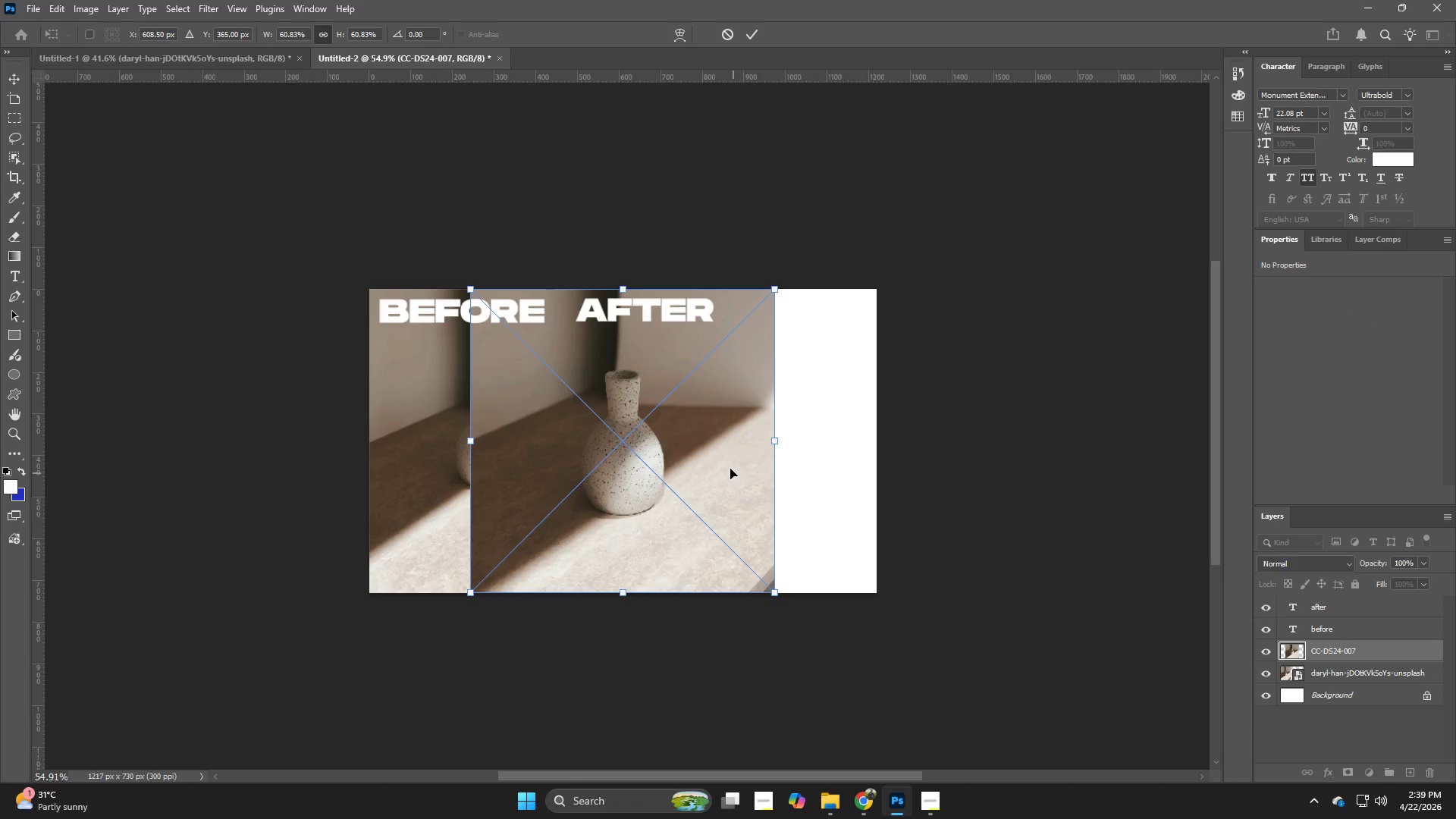 
left_click_drag(start_coordinate=[722, 463], to_coordinate=[852, 464])
 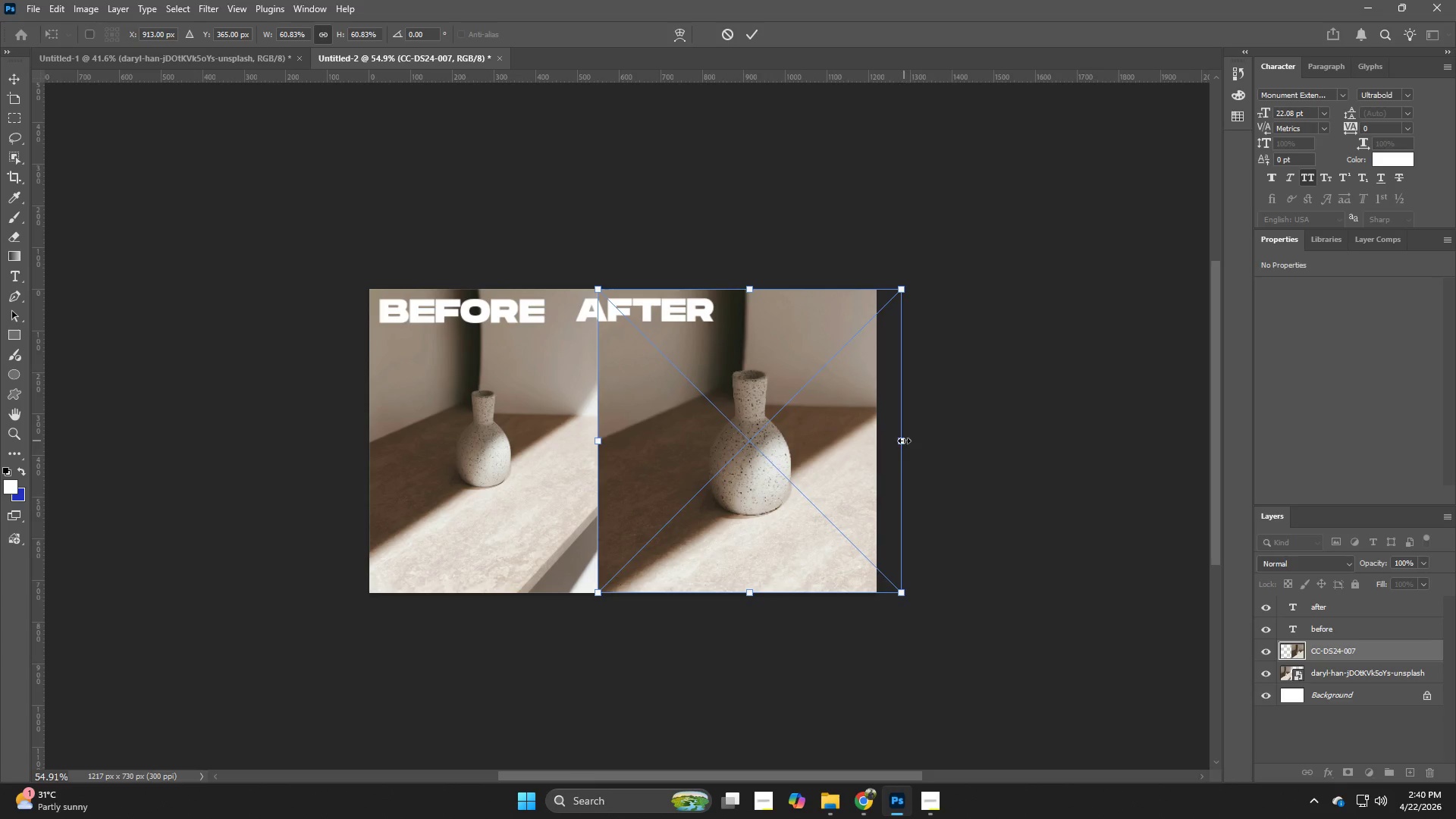 
wait(7.7)
 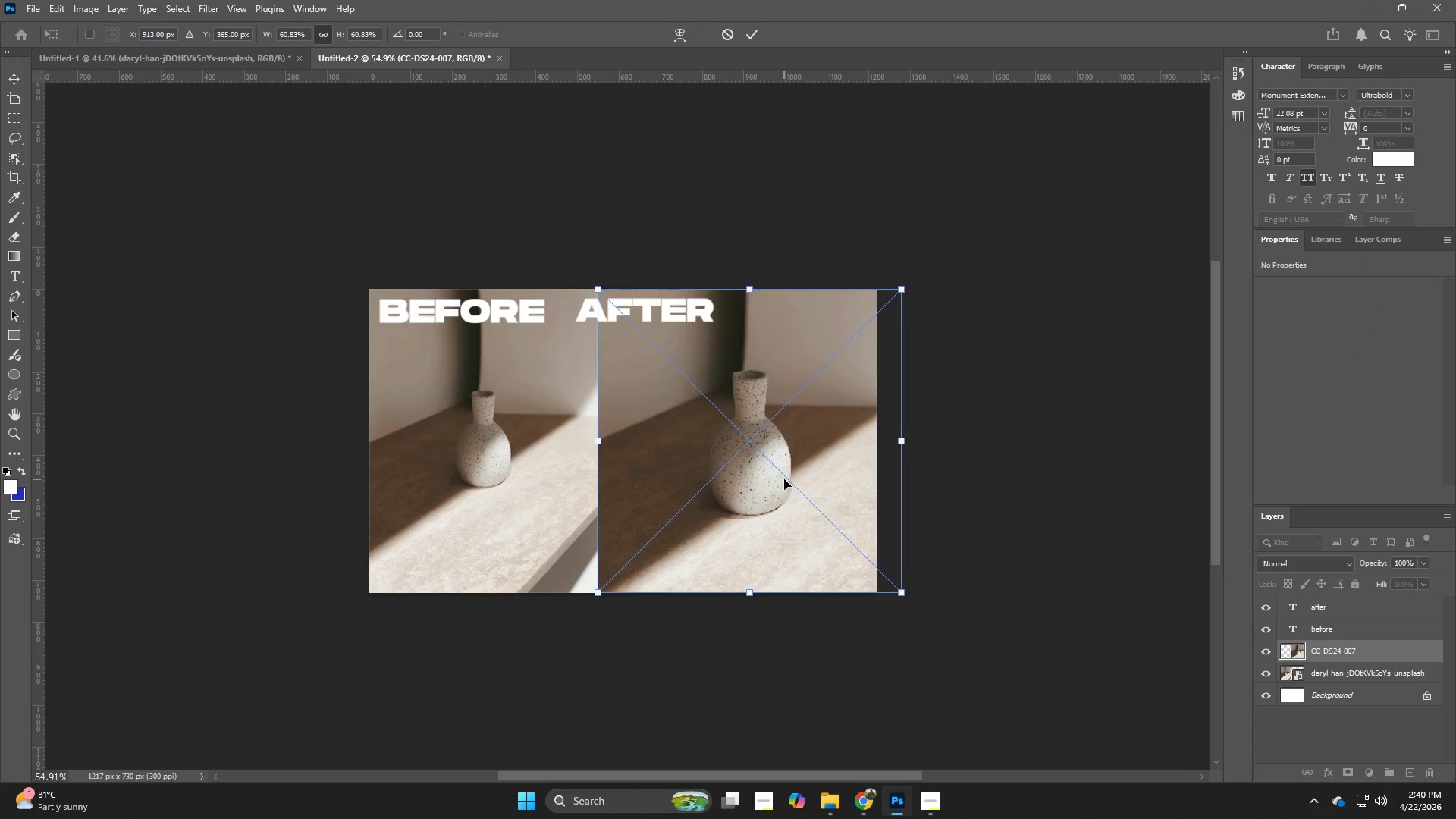 
key(NumpadEnter)
 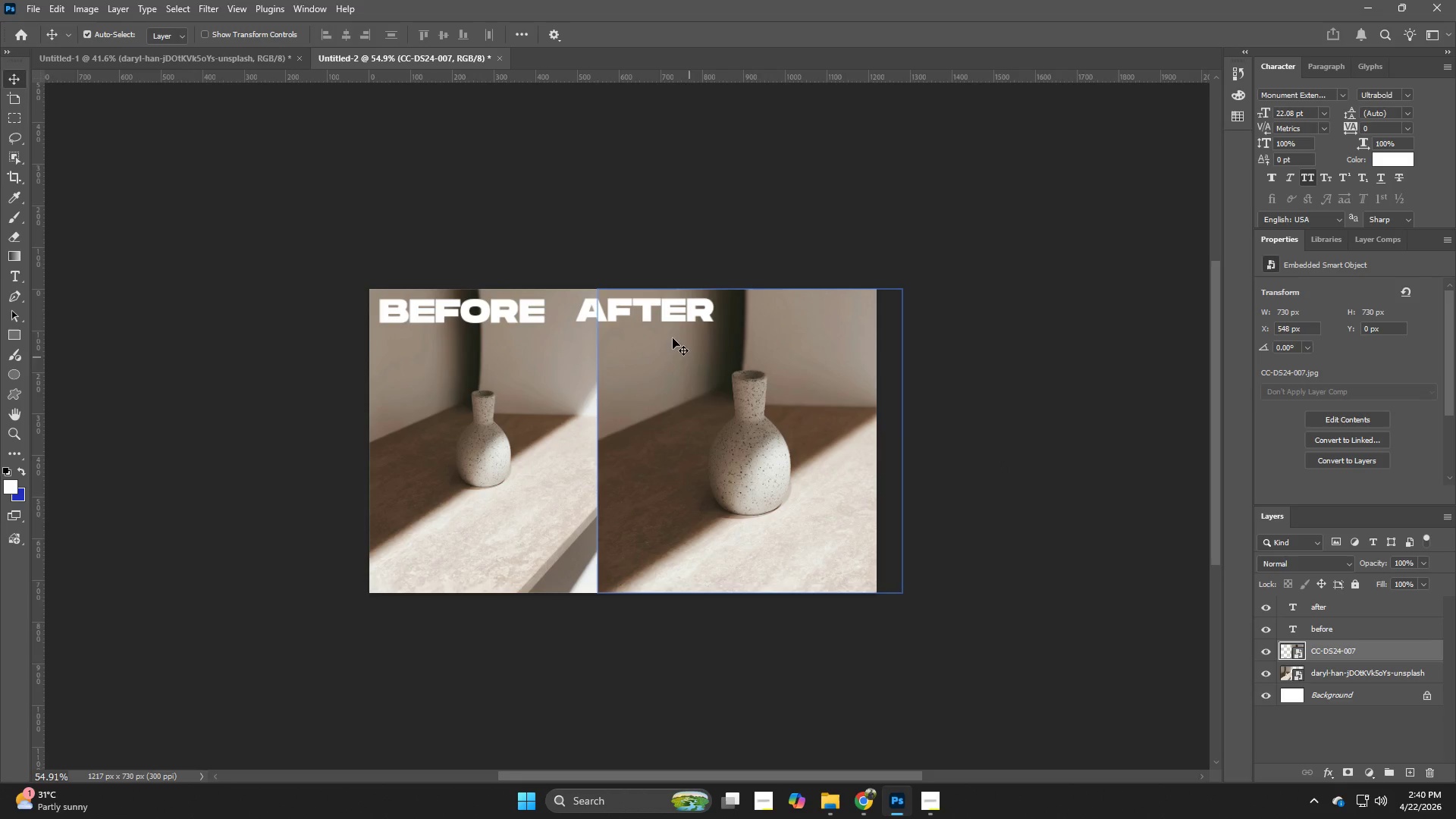 
left_click([650, 316])
 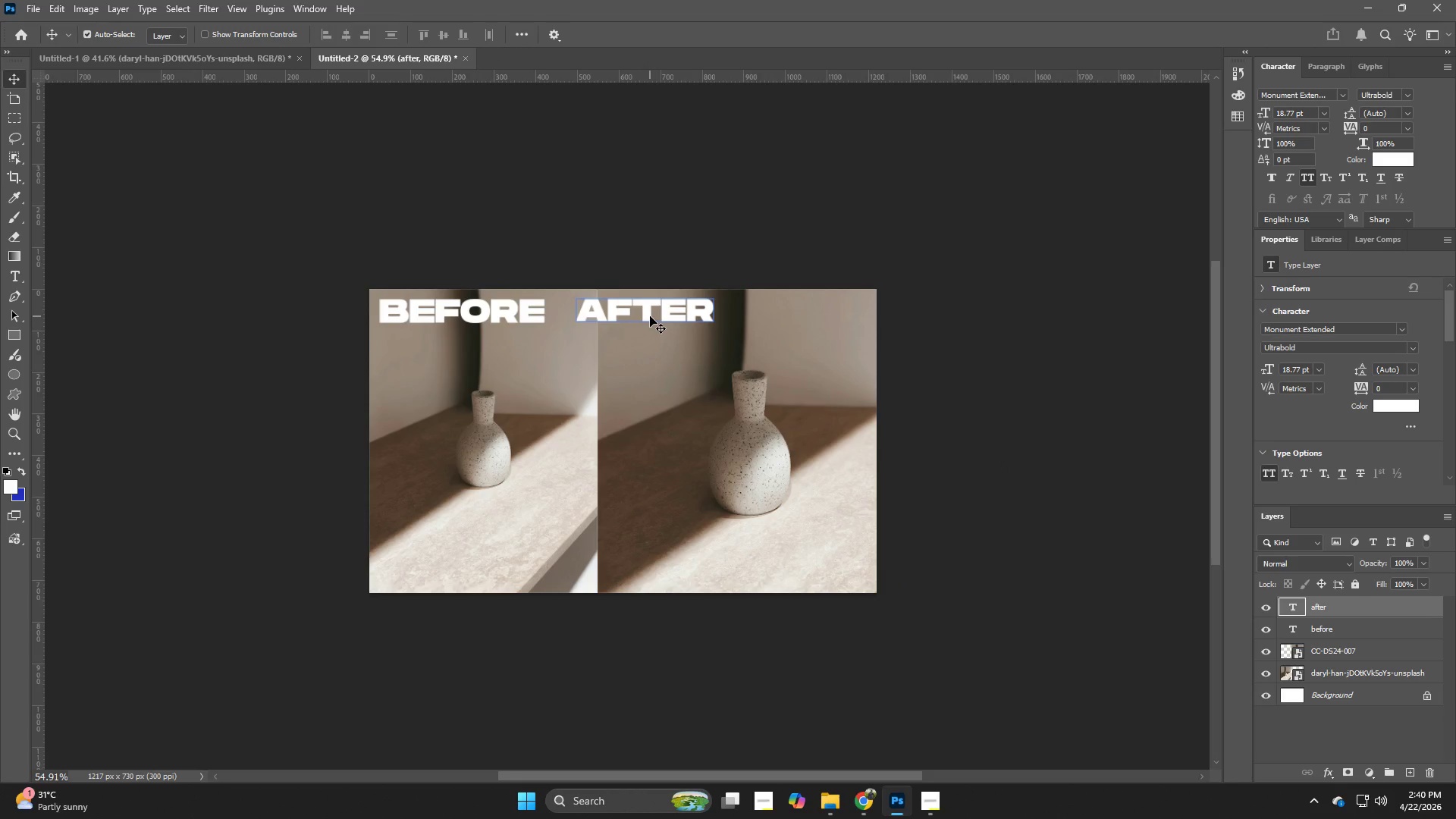 
left_click_drag(start_coordinate=[650, 316], to_coordinate=[686, 317])
 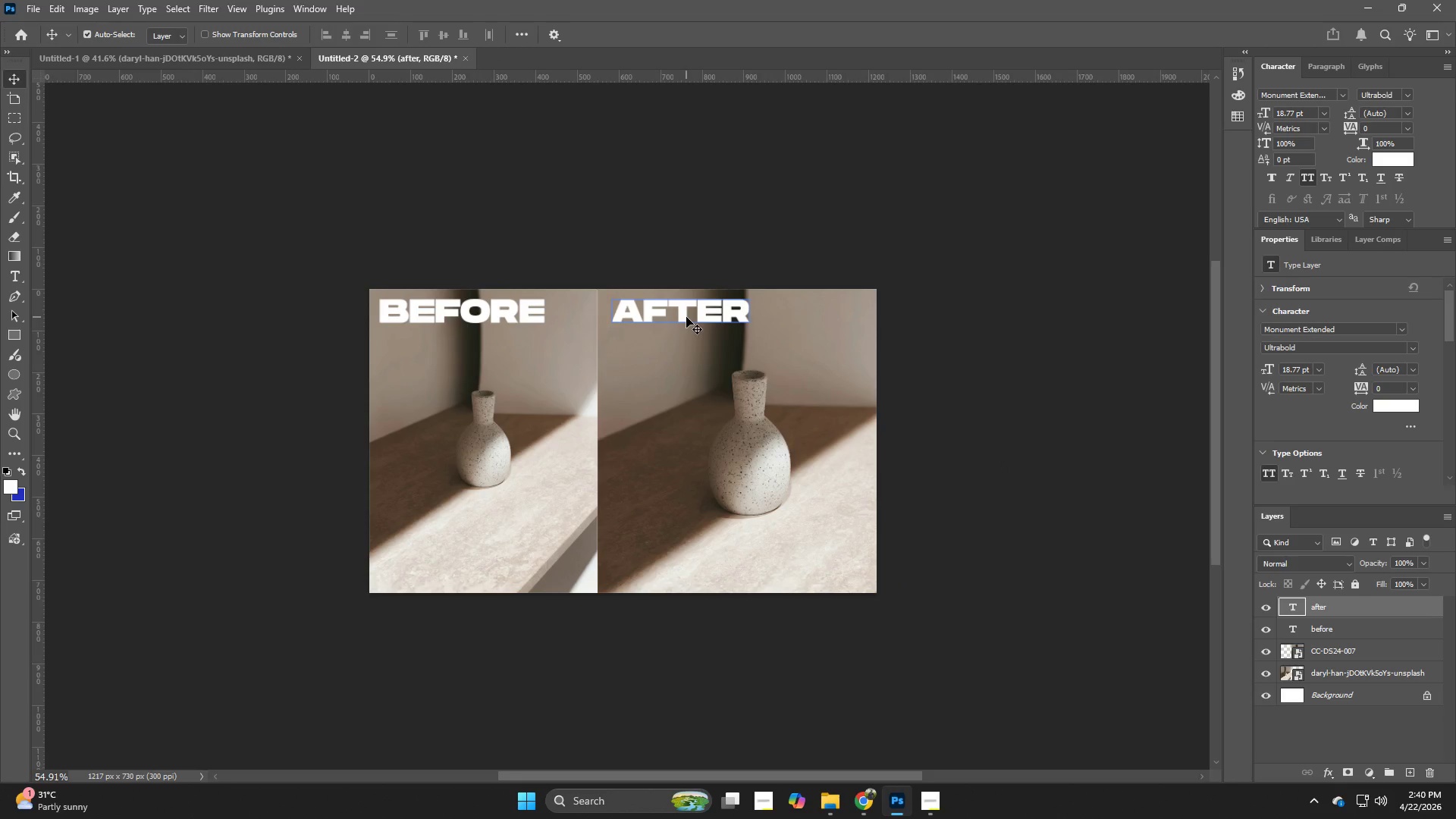 
key(NumpadEnter)
 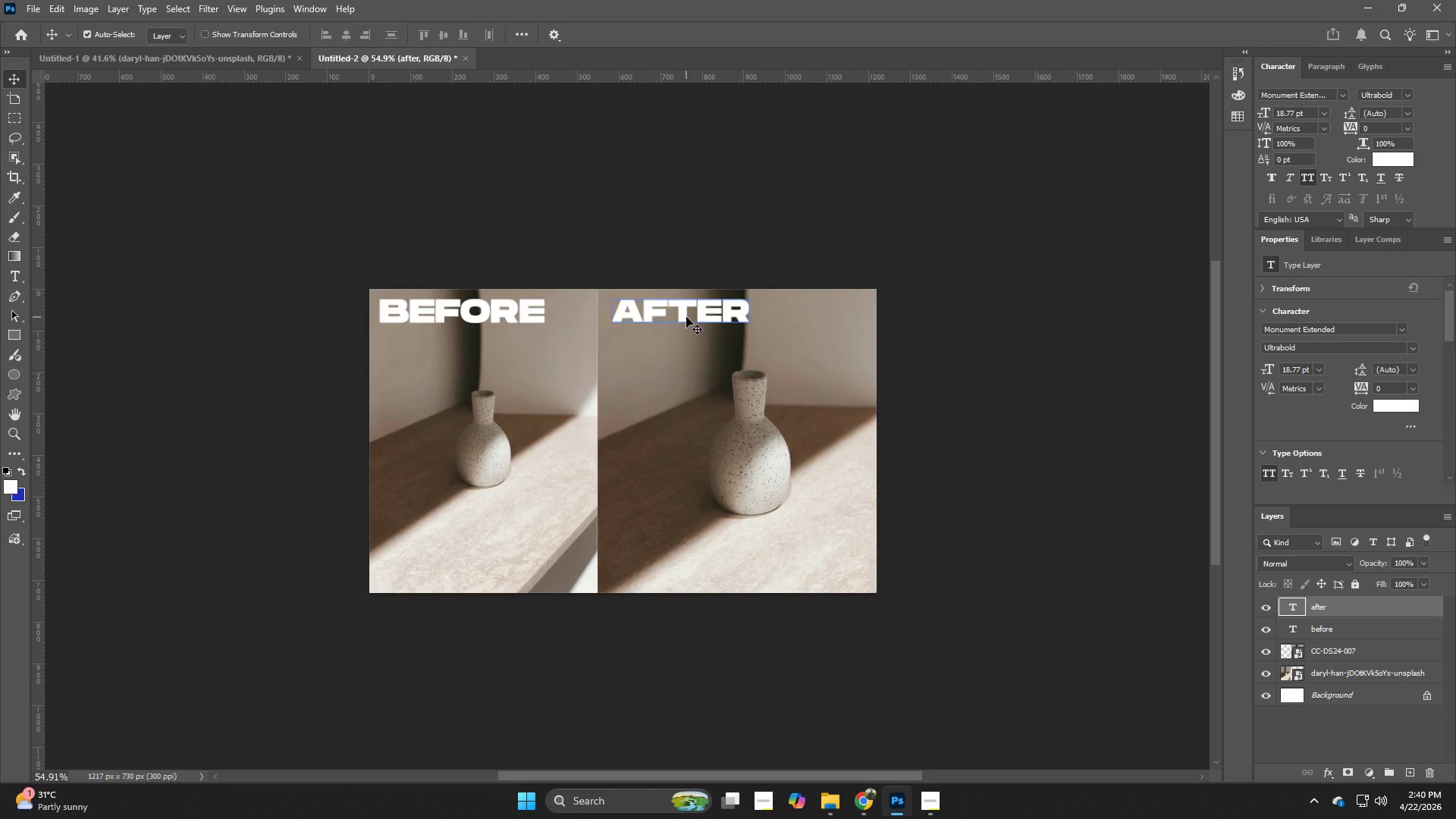 
key(NumpadEnter)
 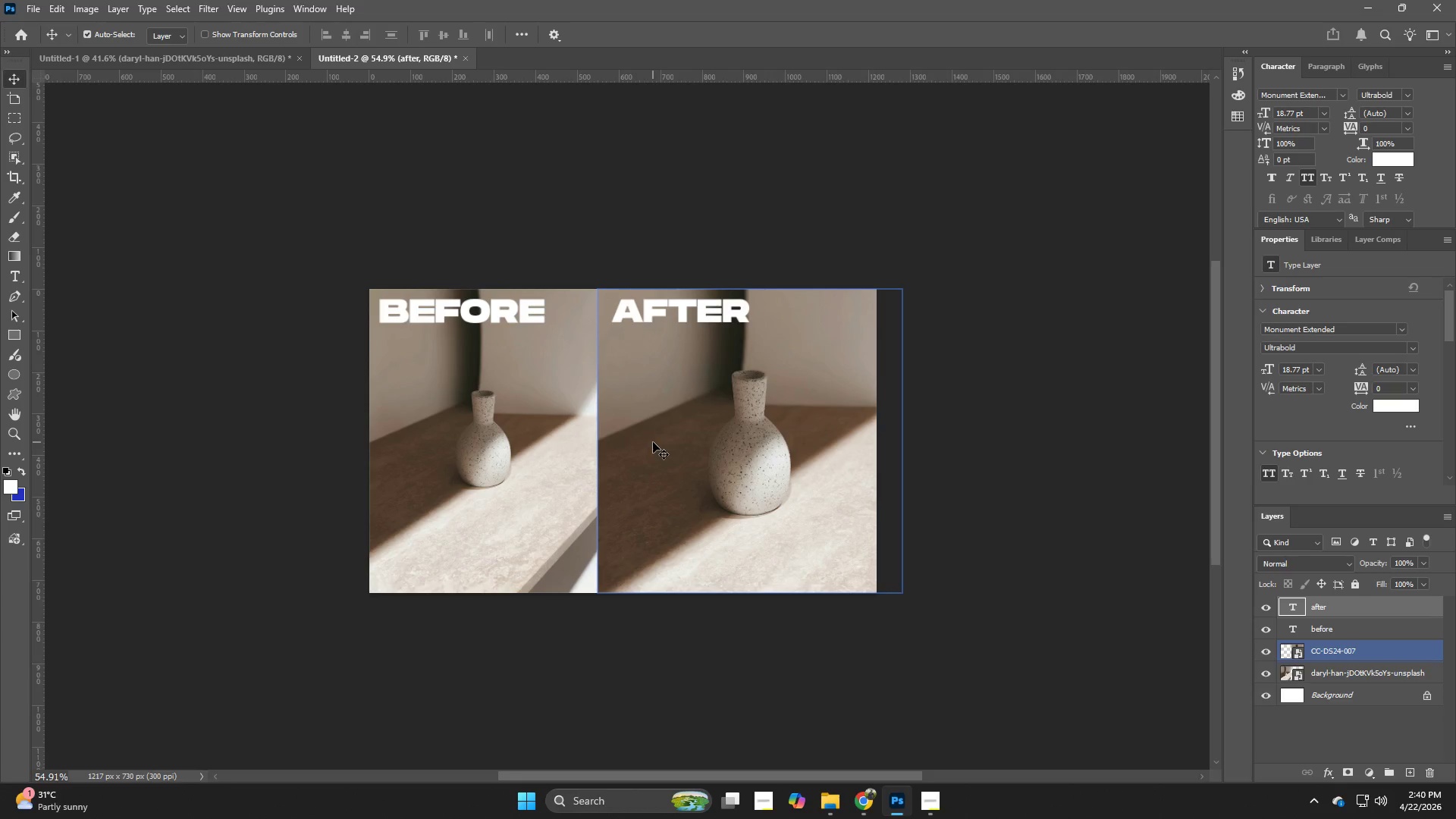 
left_click_drag(start_coordinate=[730, 447], to_coordinate=[725, 447])
 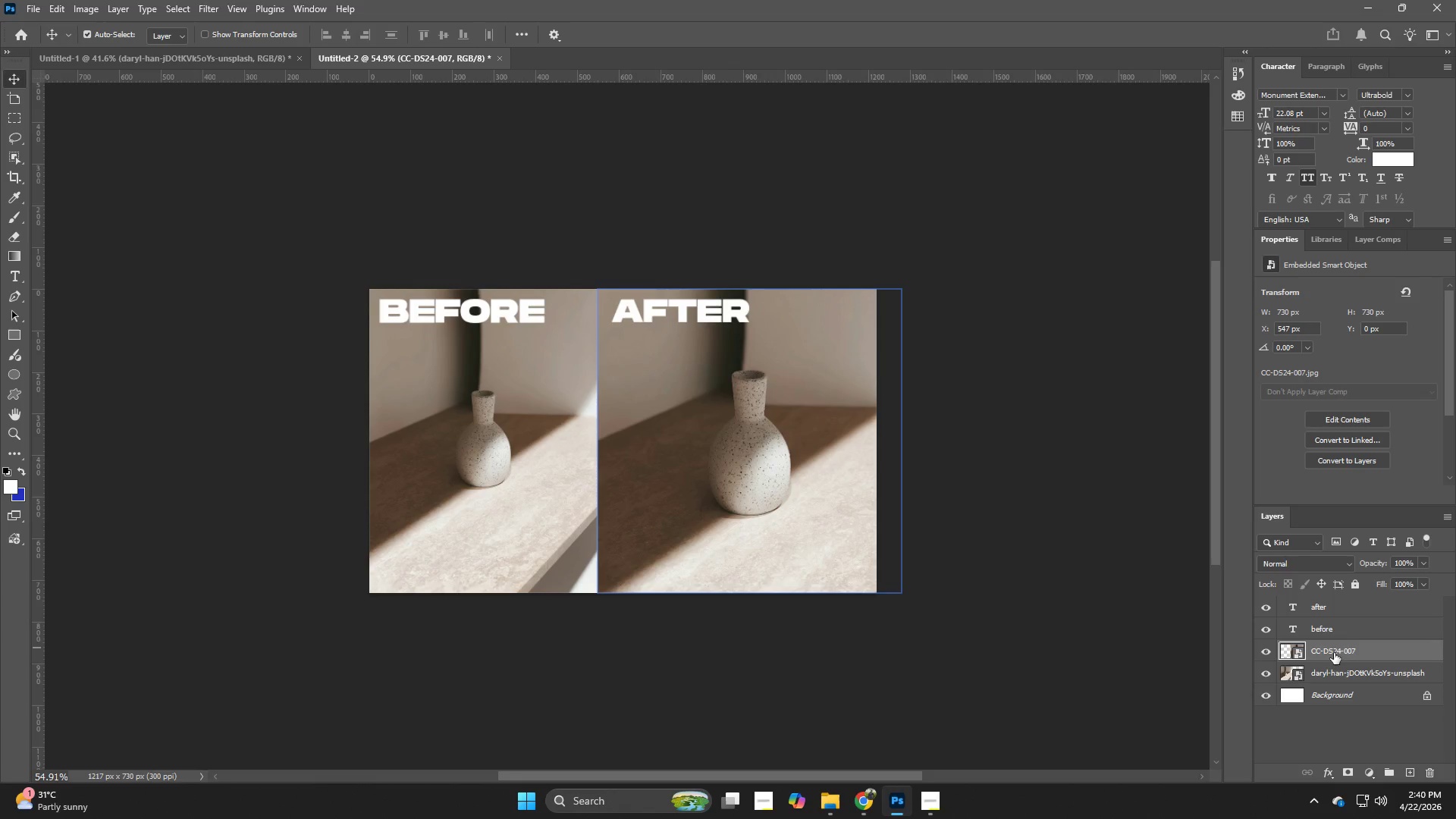 
left_click_drag(start_coordinate=[1345, 648], to_coordinate=[1344, 676])
 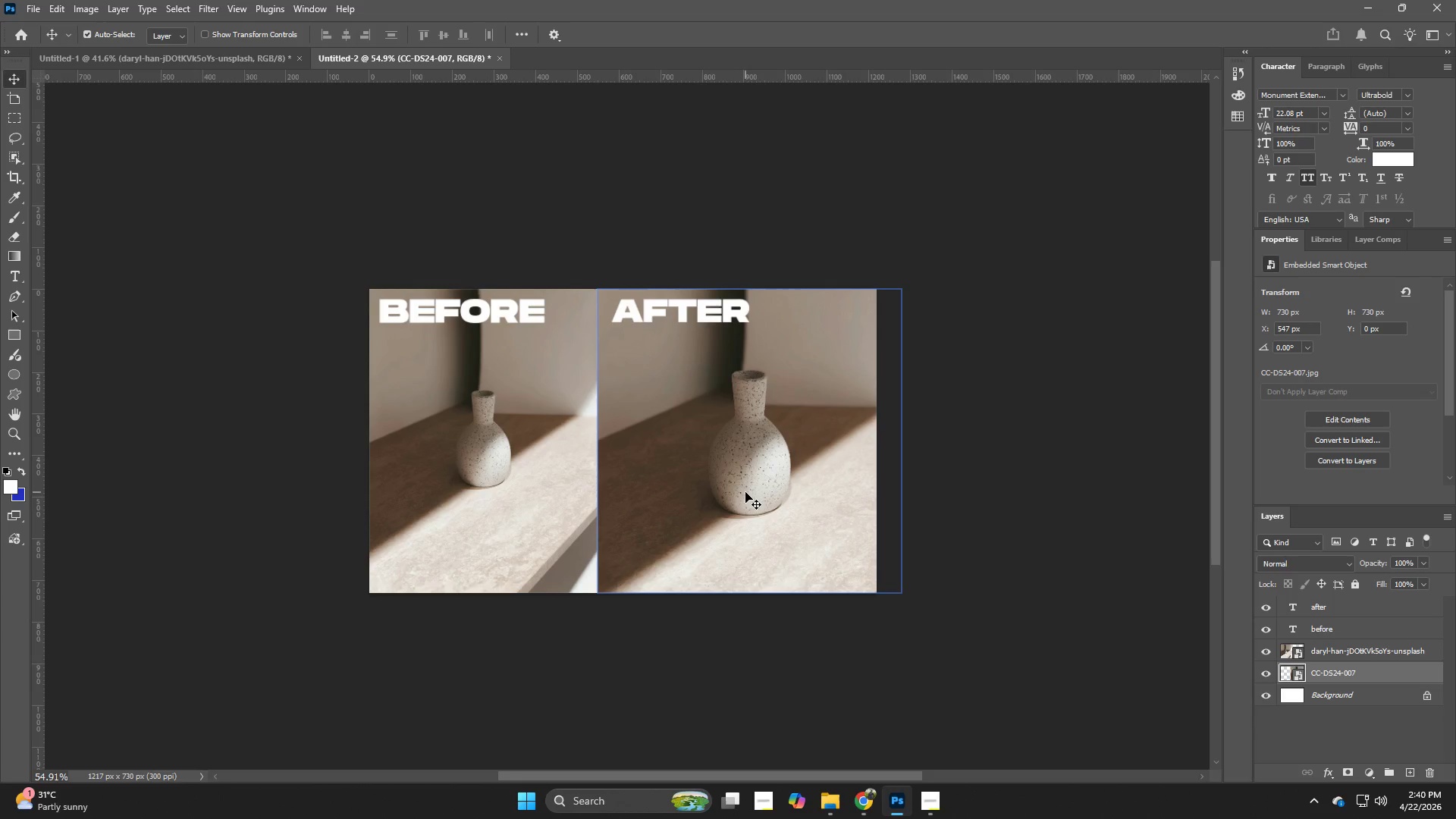 
key(Control+T)
 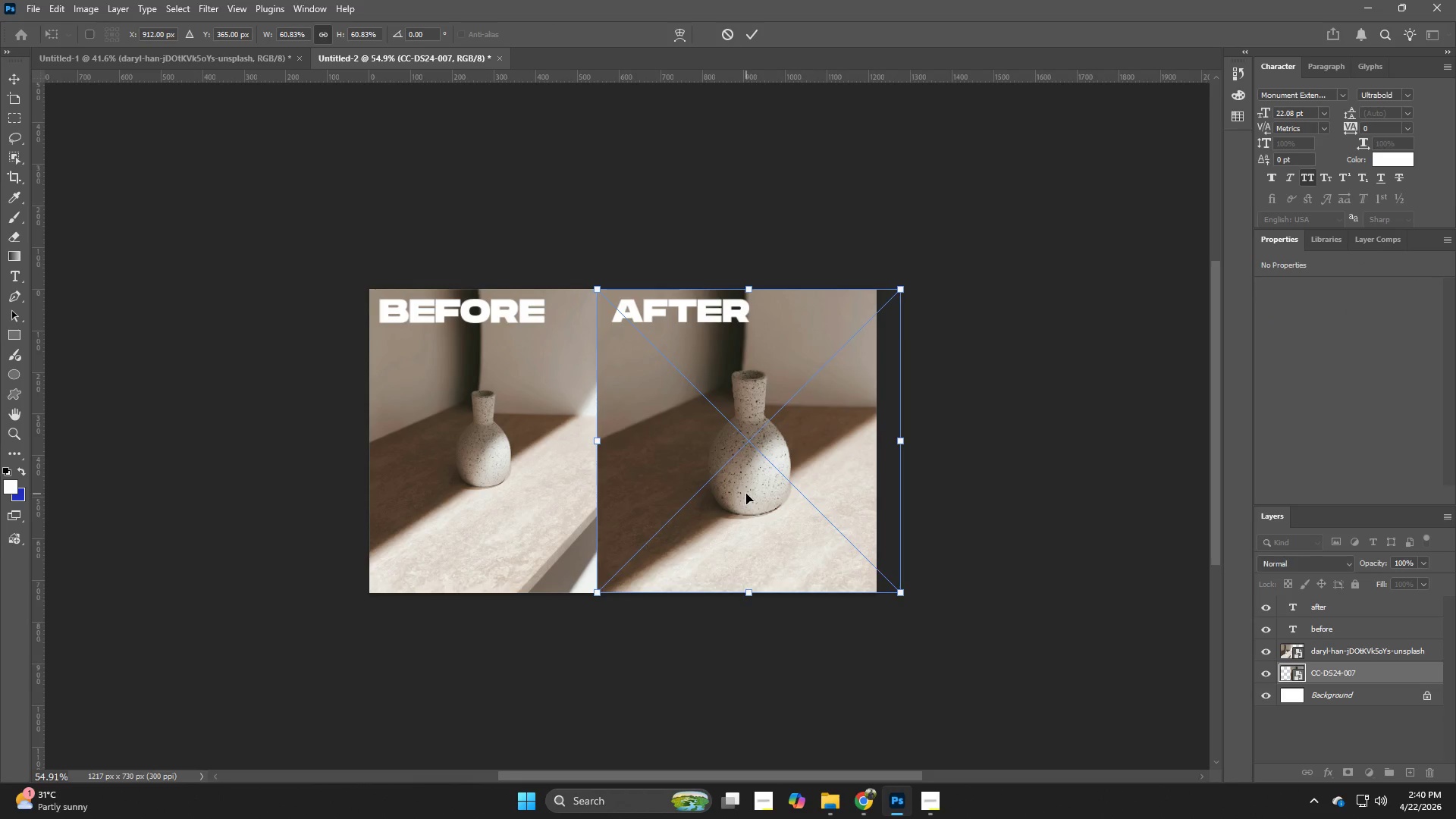 
left_click_drag(start_coordinate=[746, 494], to_coordinate=[739, 497])
 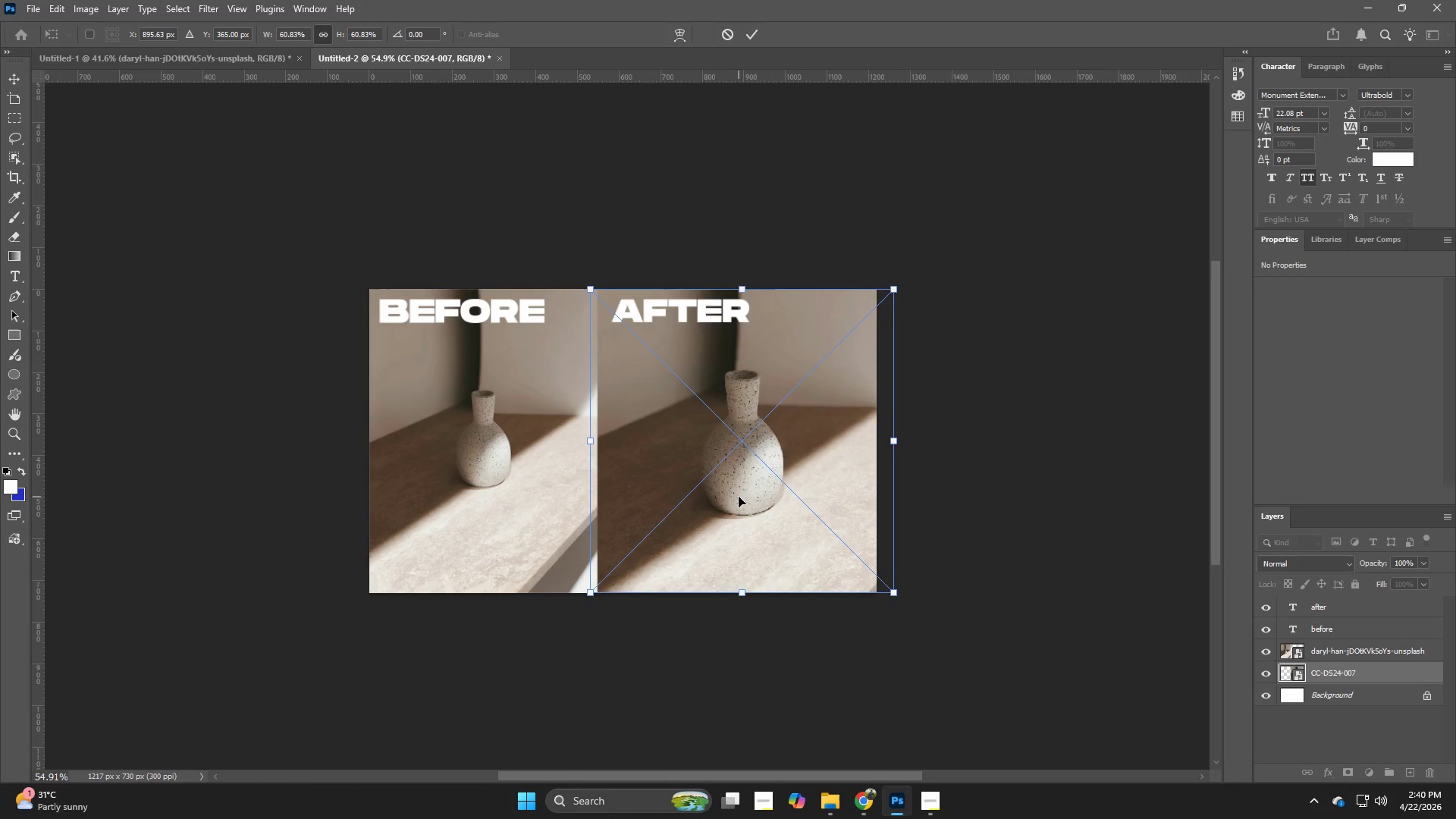 
key(NumpadEnter)
 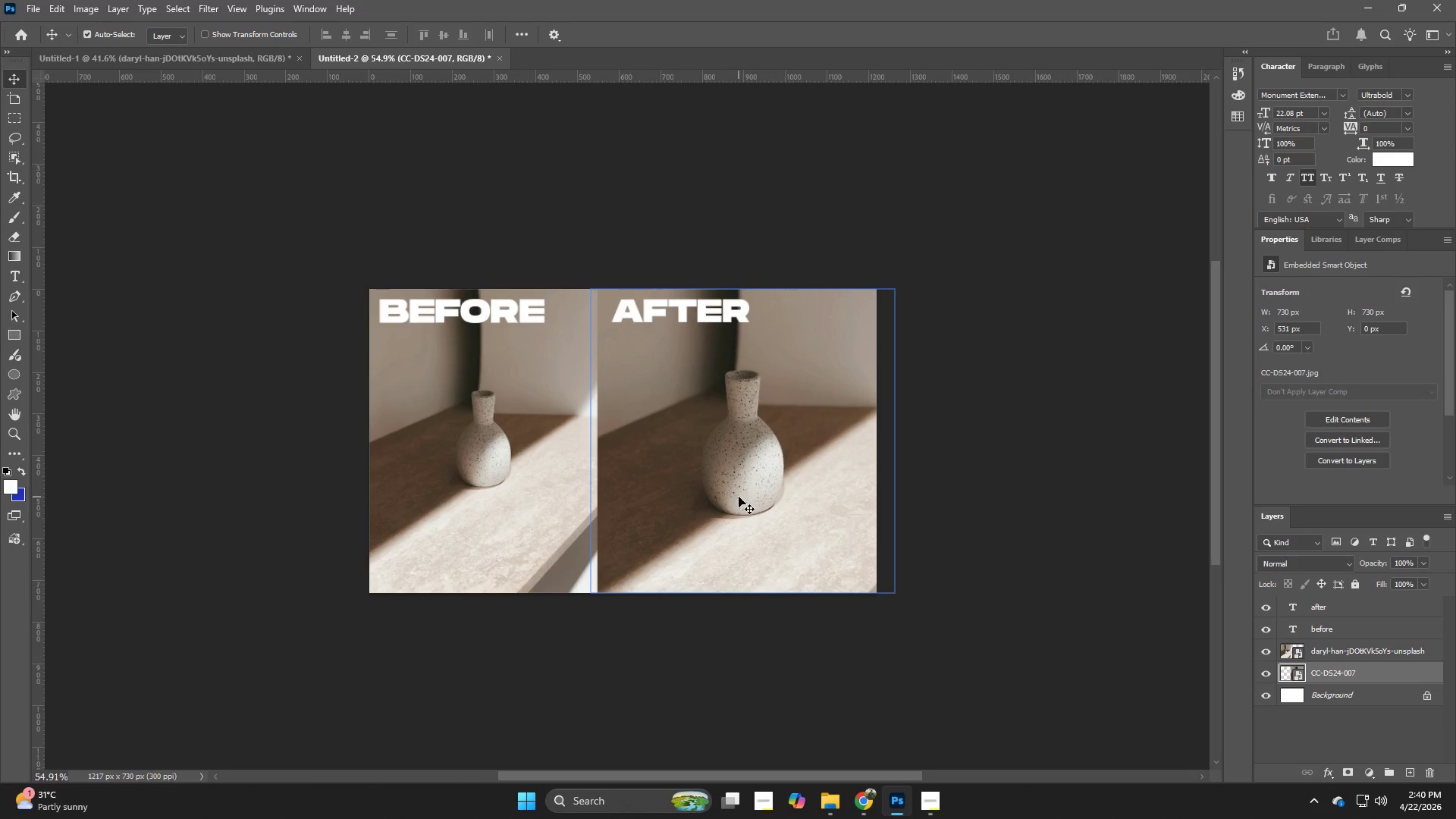 
key(Alt+Control+Shift+W)
 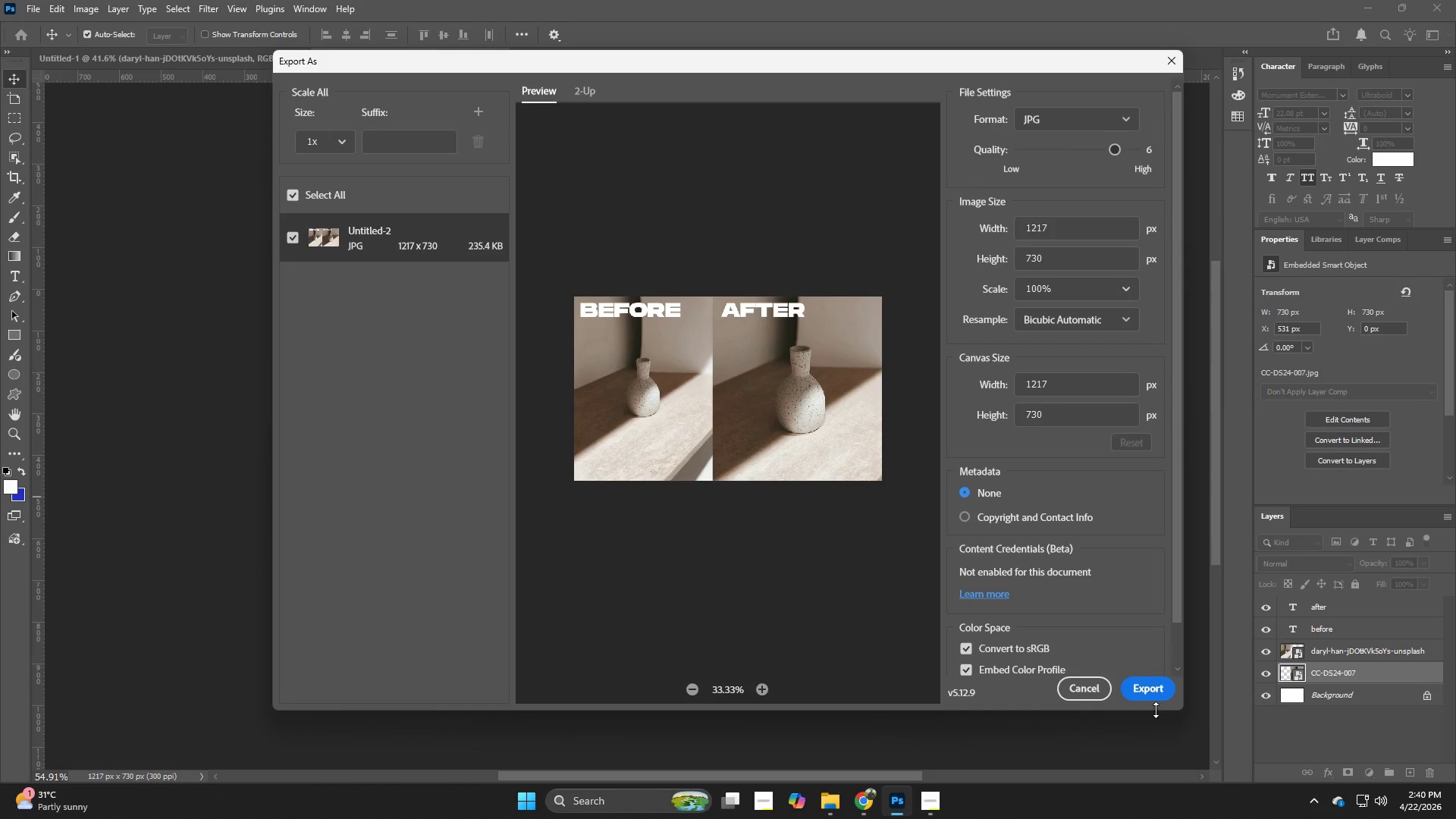 
left_click([1149, 693])
 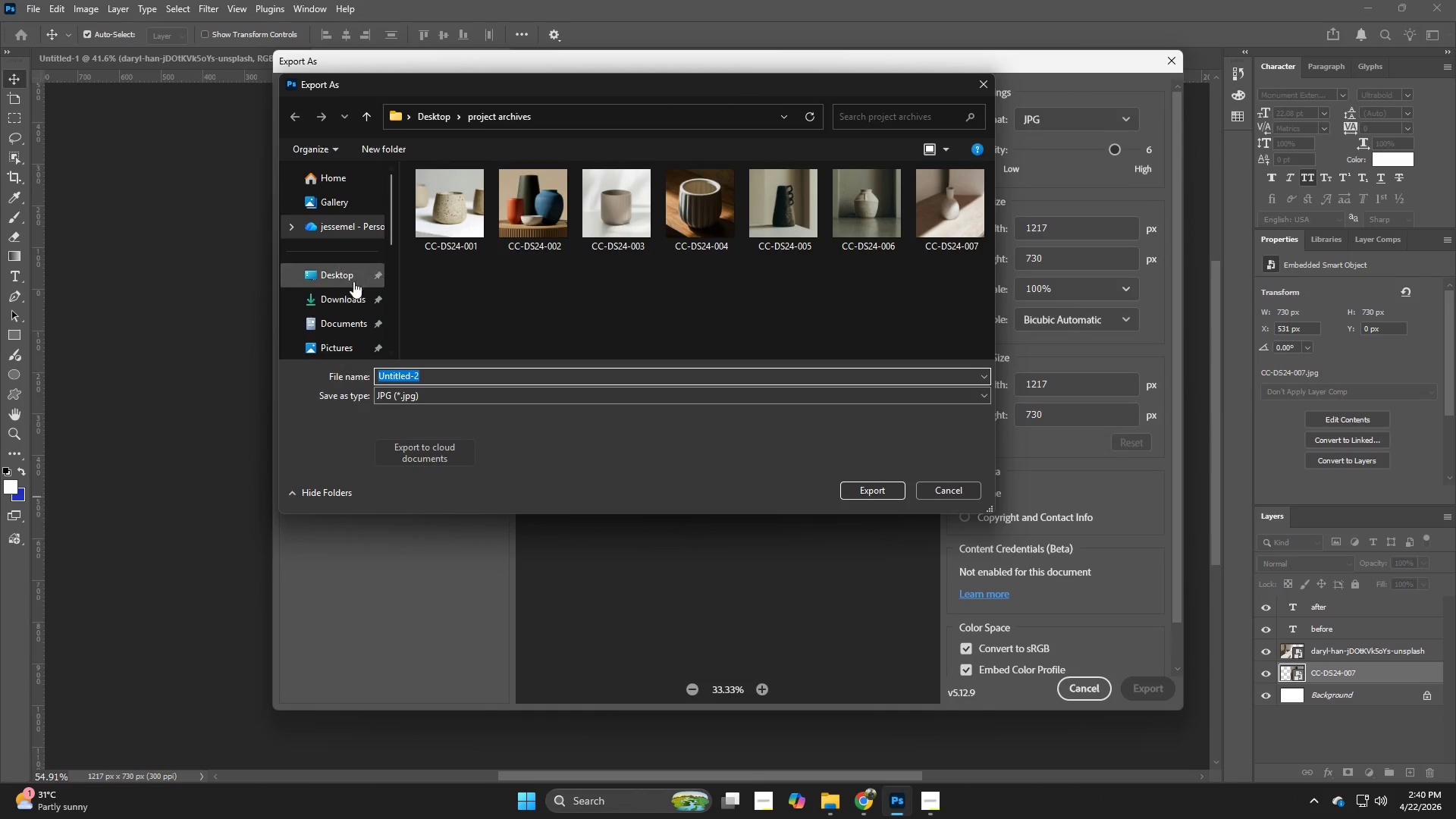 
left_click([339, 278])
 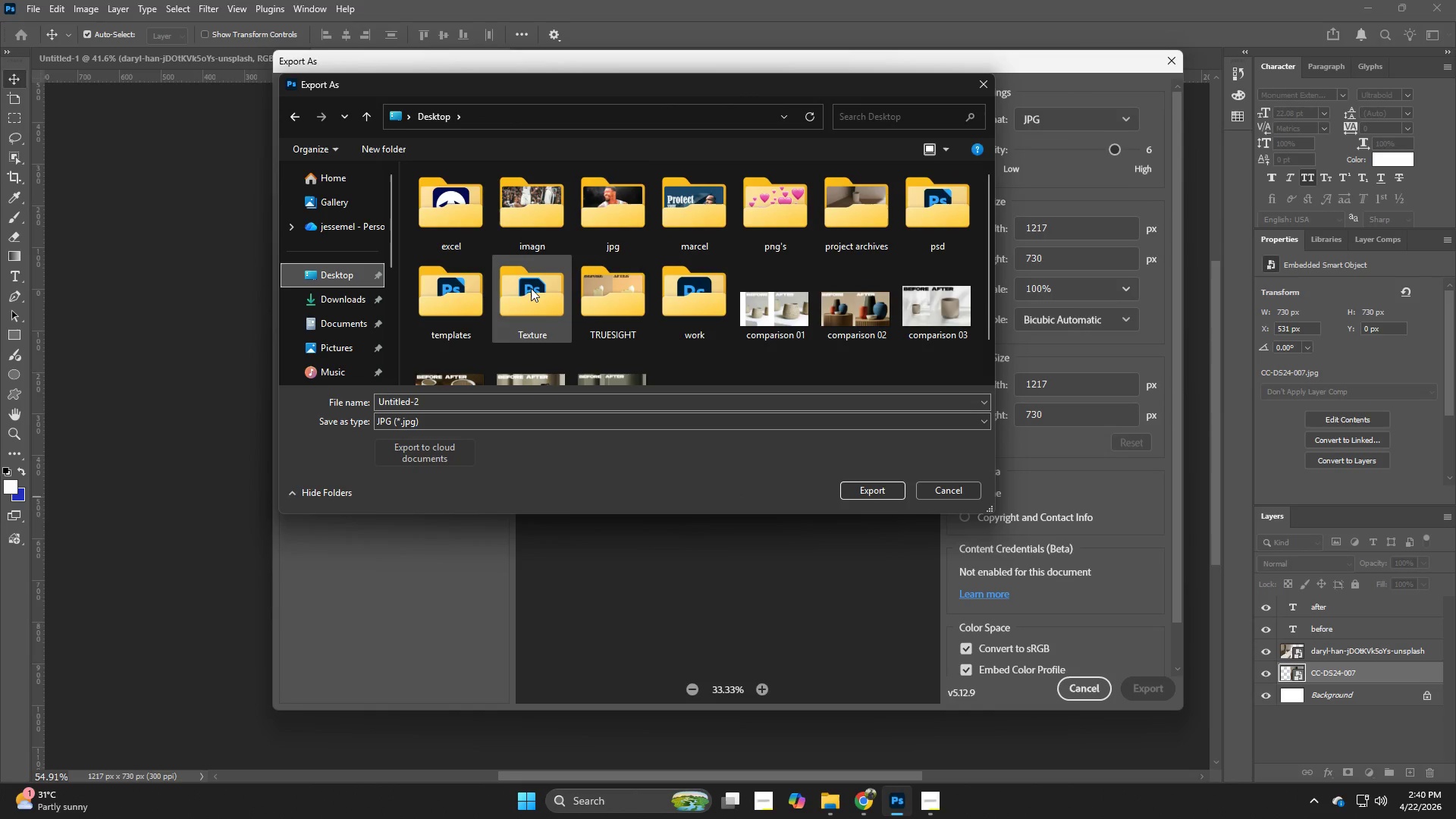 
scroll: coordinate [680, 305], scroll_direction: down, amount: 3.0
 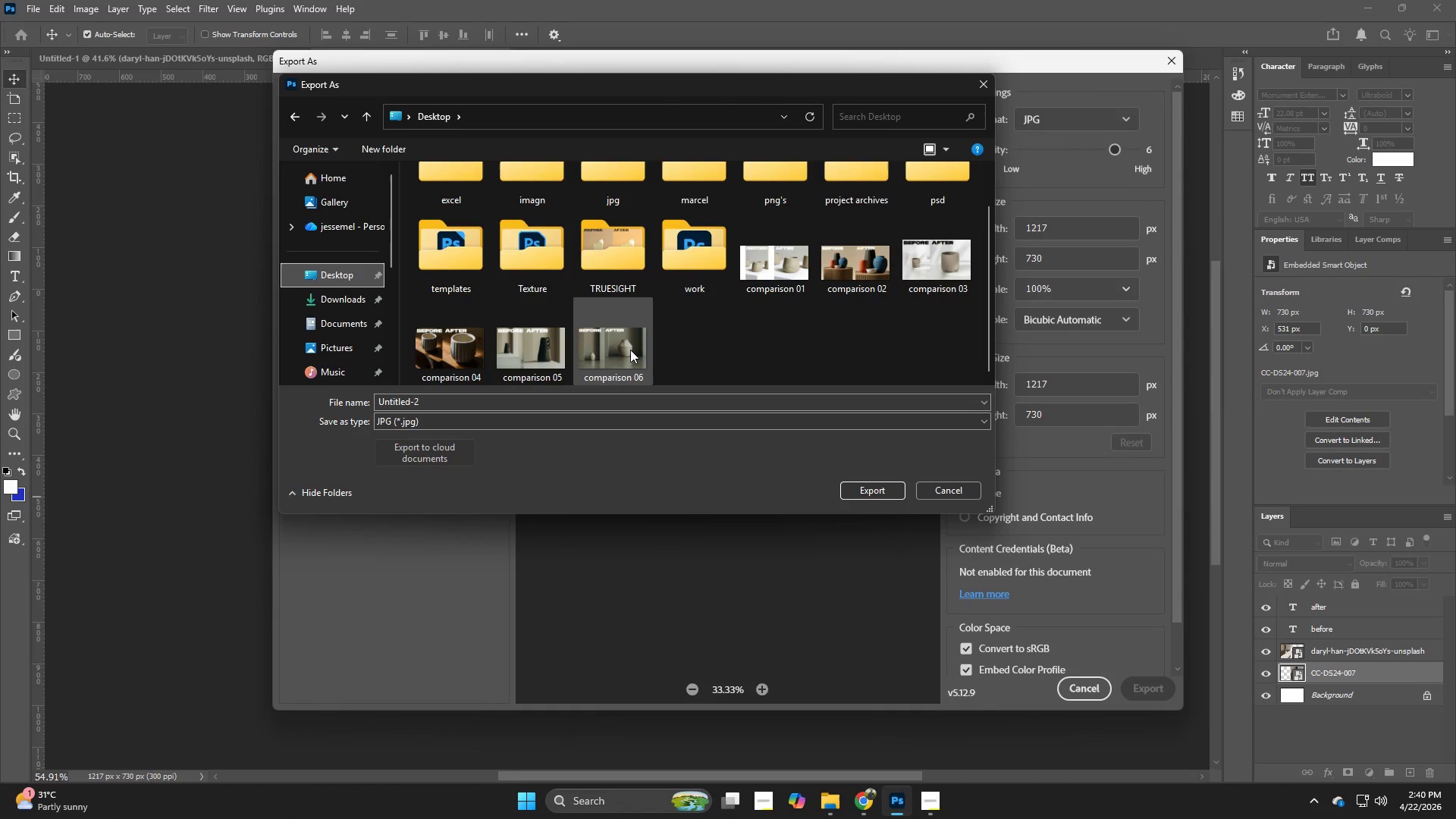 
left_click([630, 350])
 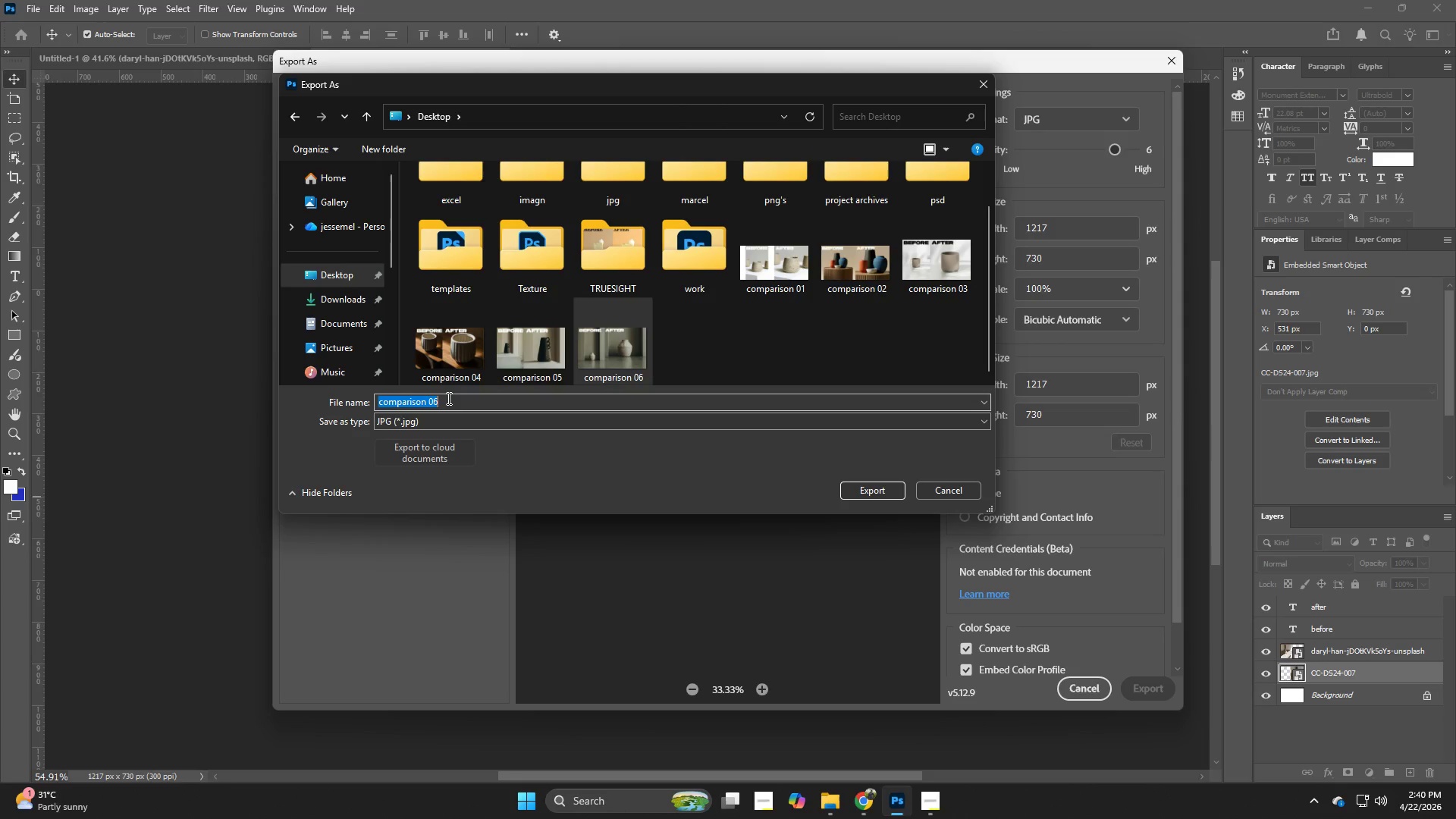 
double_click([447, 398])
 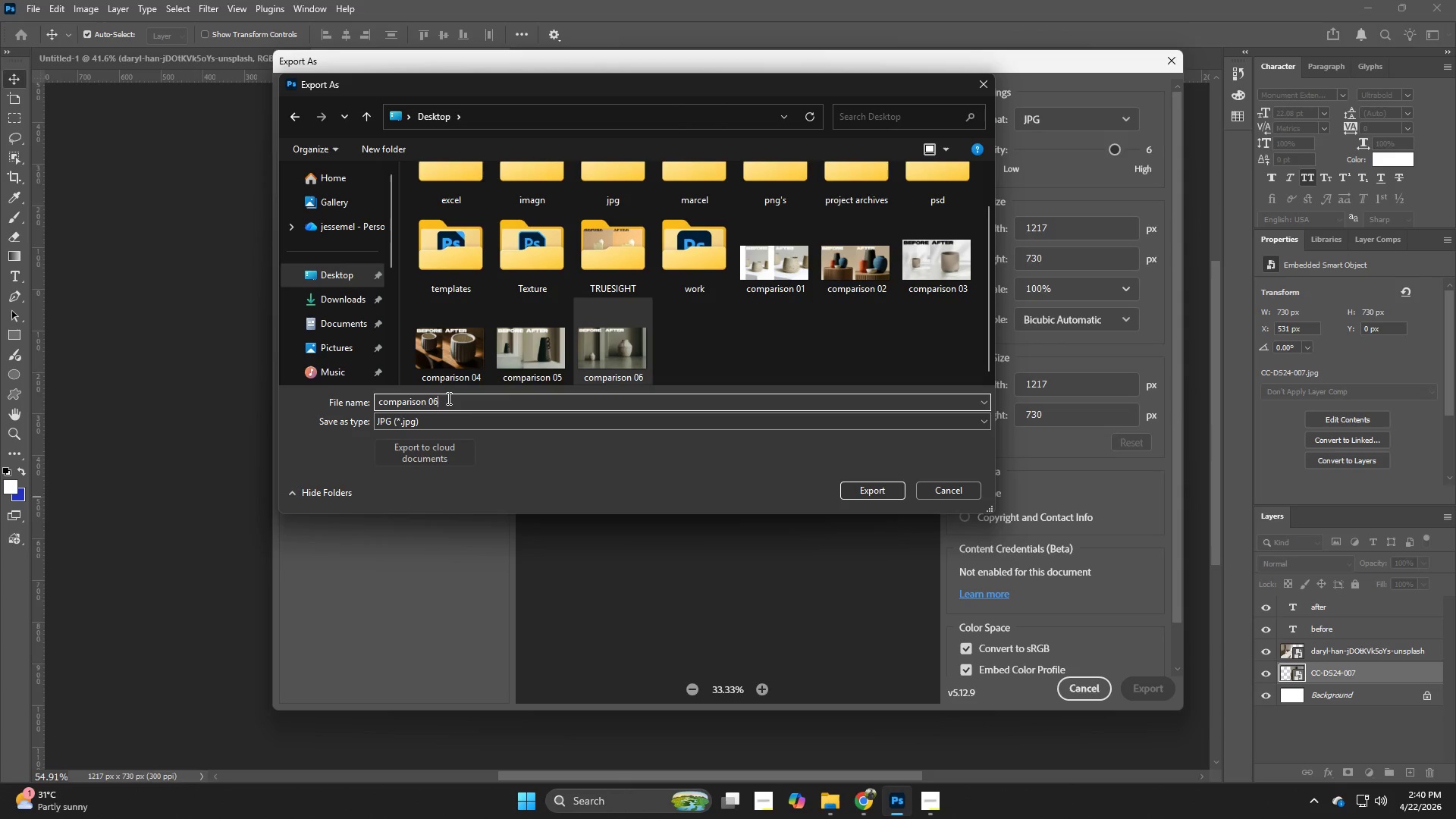 
triple_click([447, 398])
 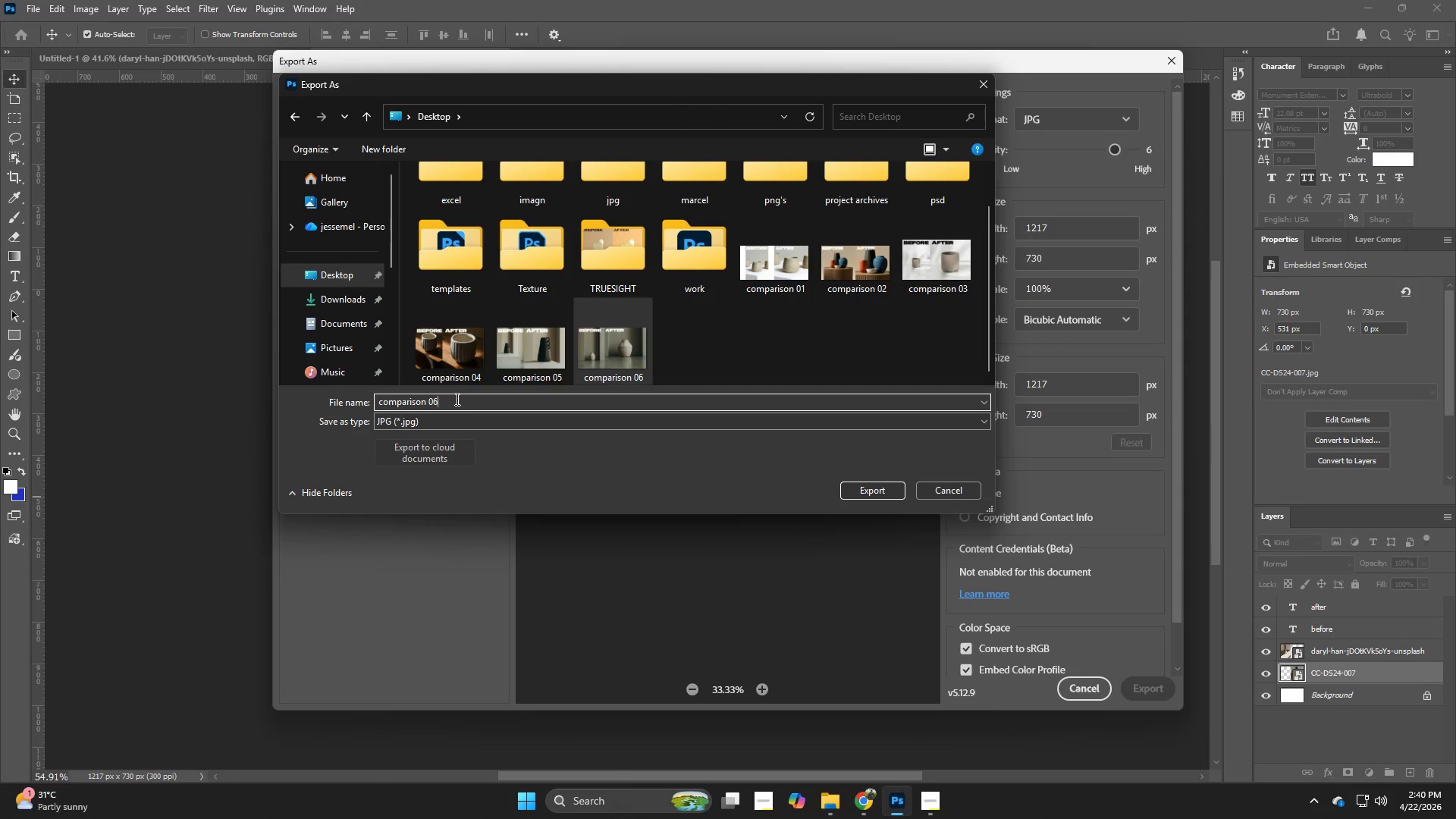 
key(Backspace)
 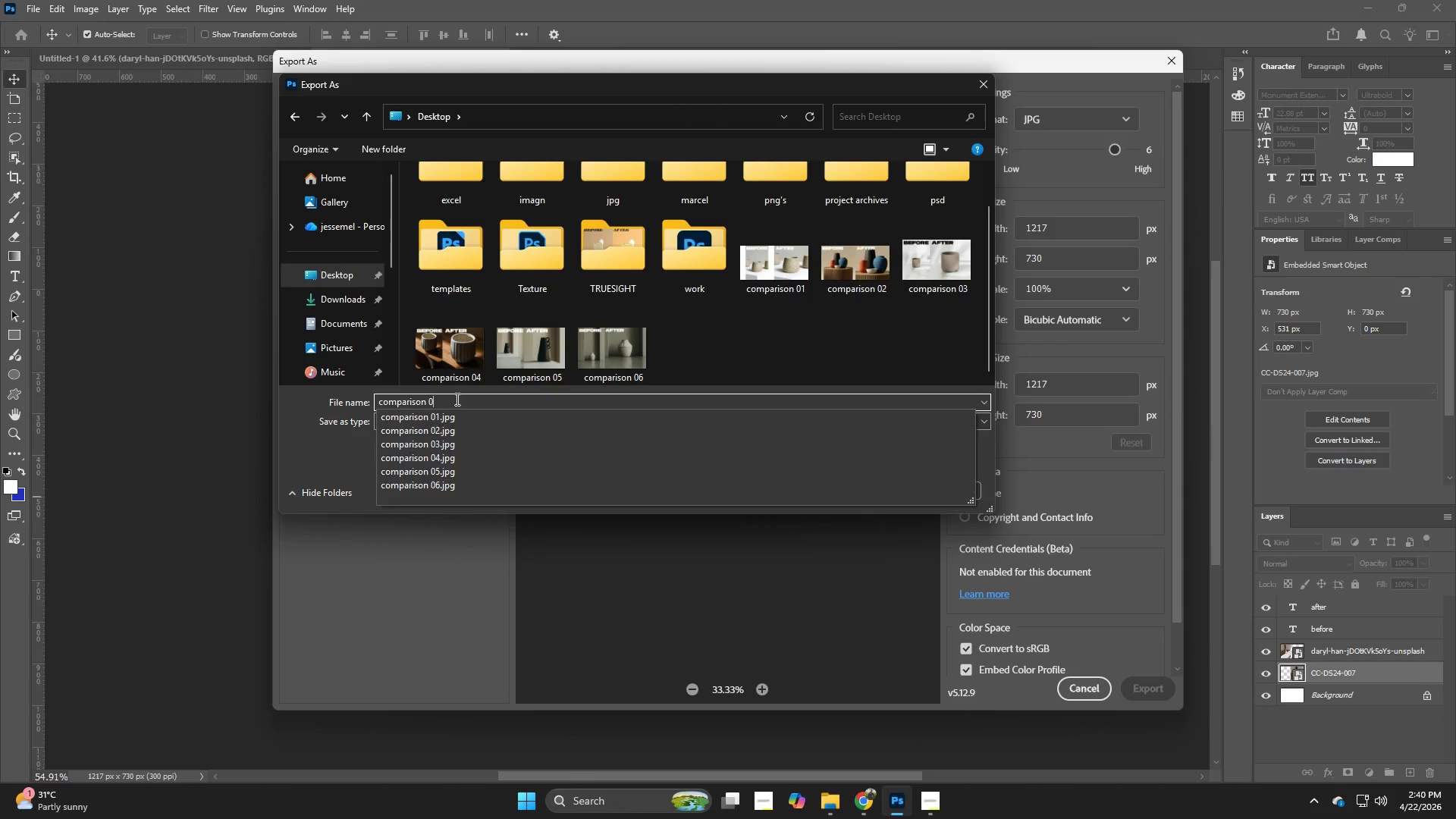 
key(7)
 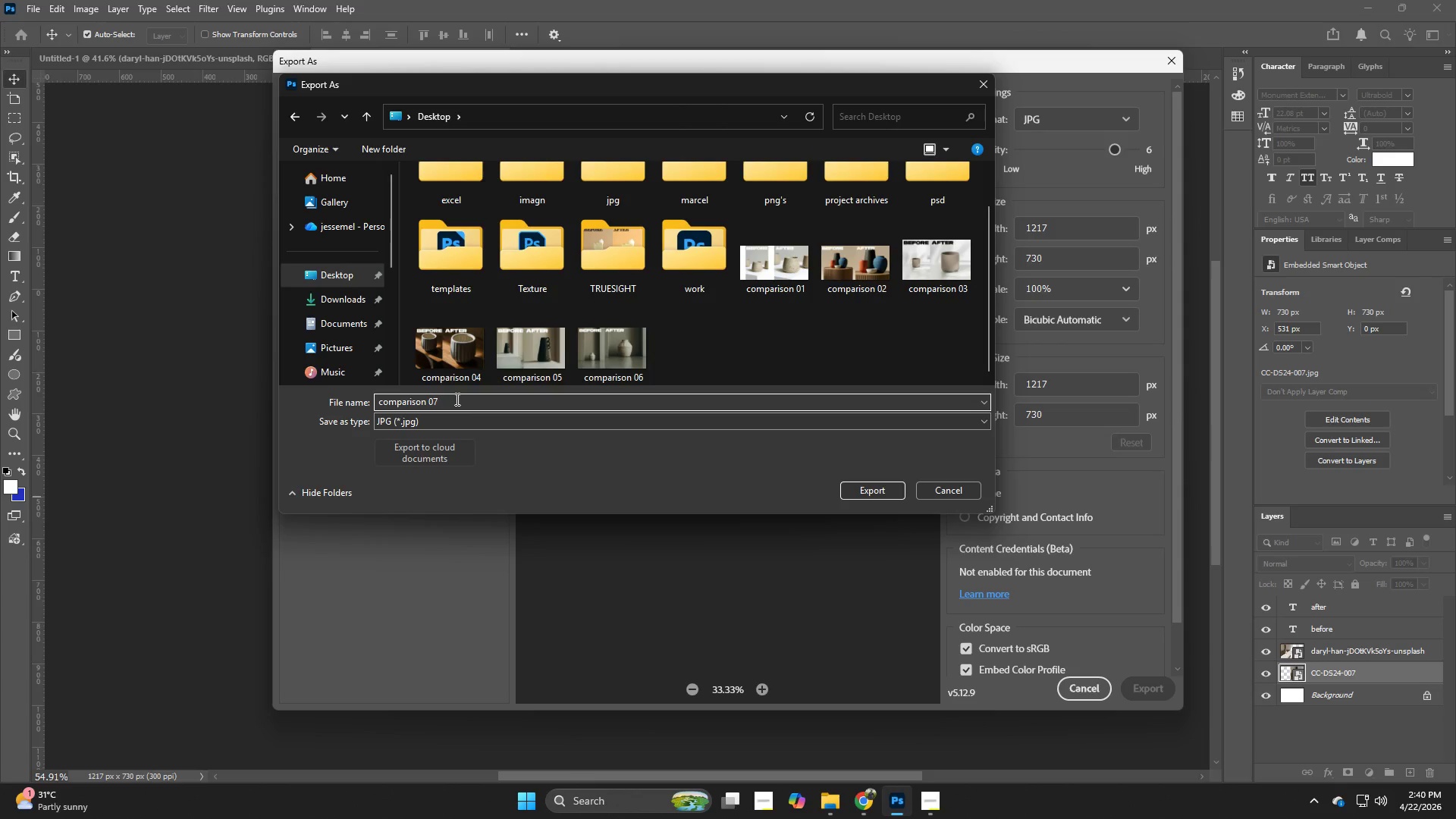 
key(NumpadEnter)
 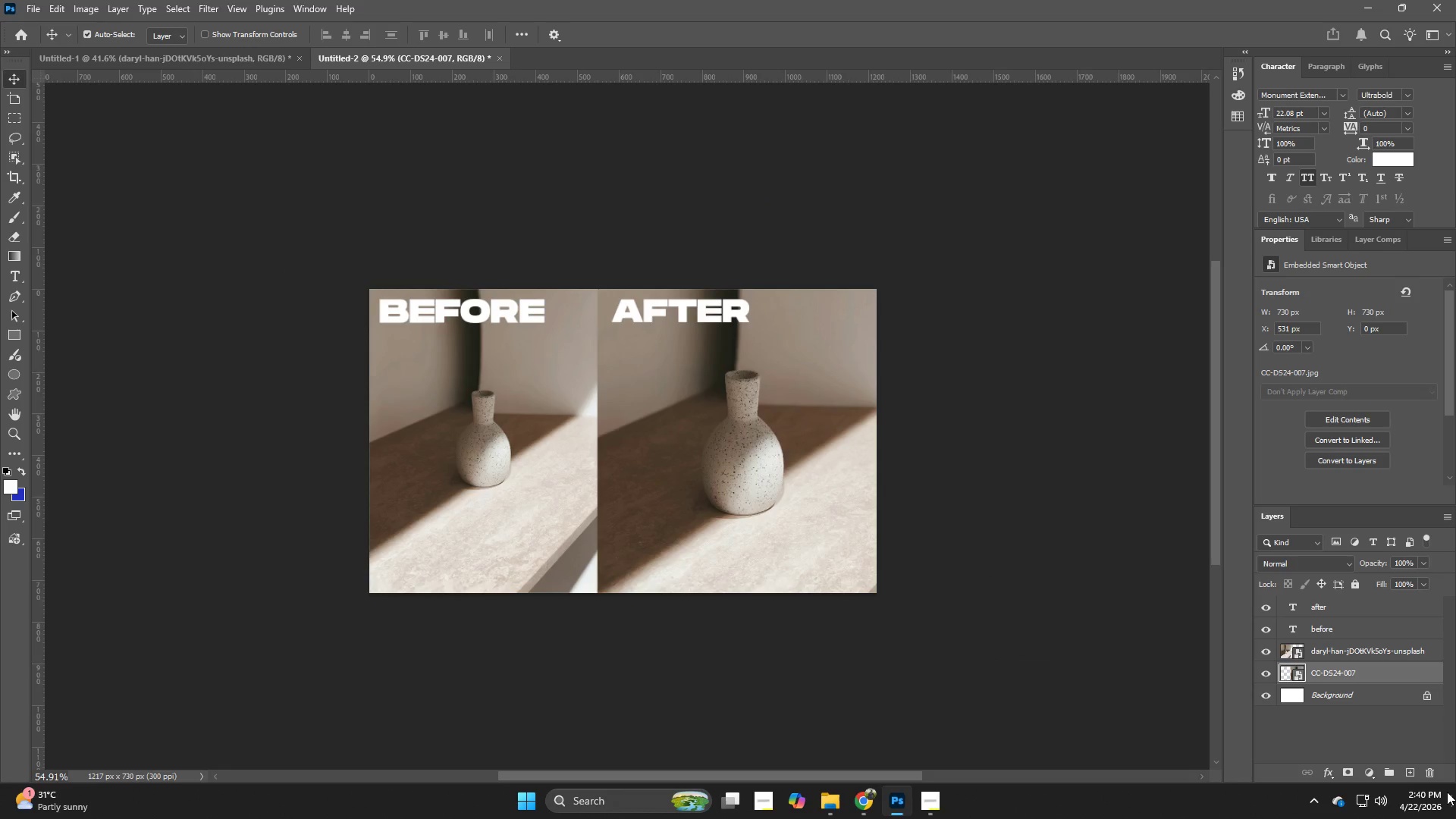 
left_click([1454, 794])
 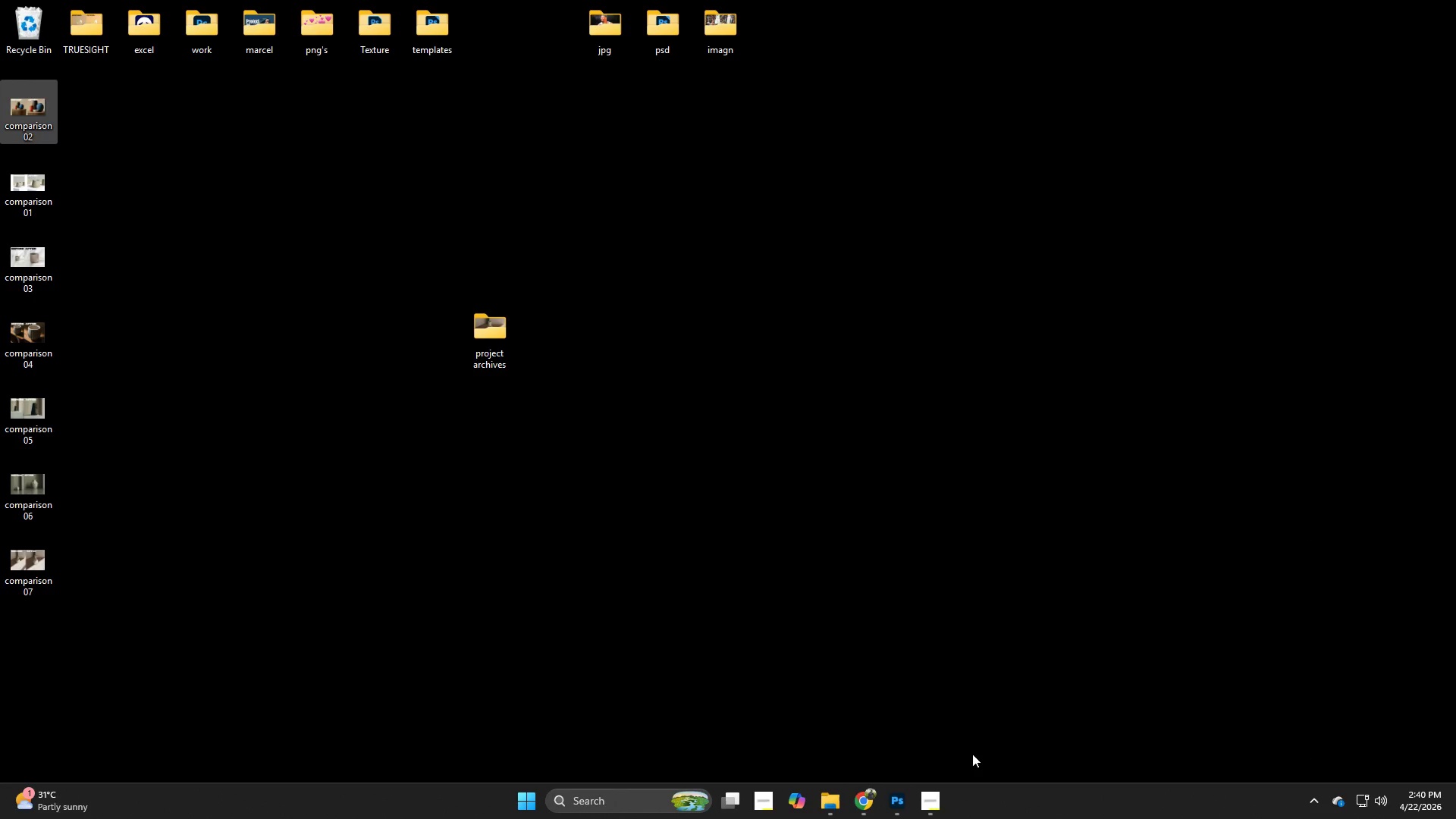 
left_click([852, 804])
 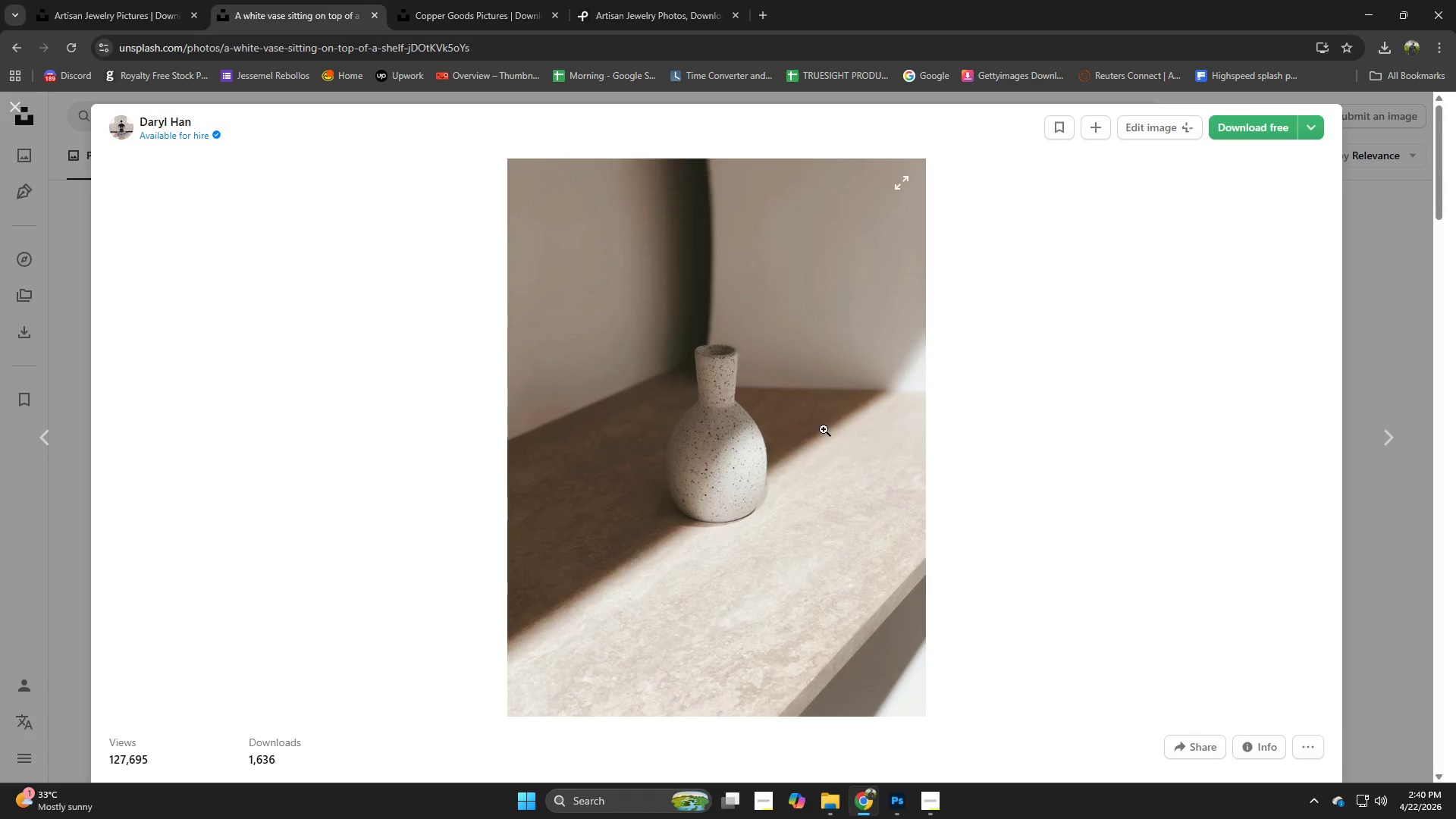 
scroll: coordinate [824, 430], scroll_direction: down, amount: 4.0
 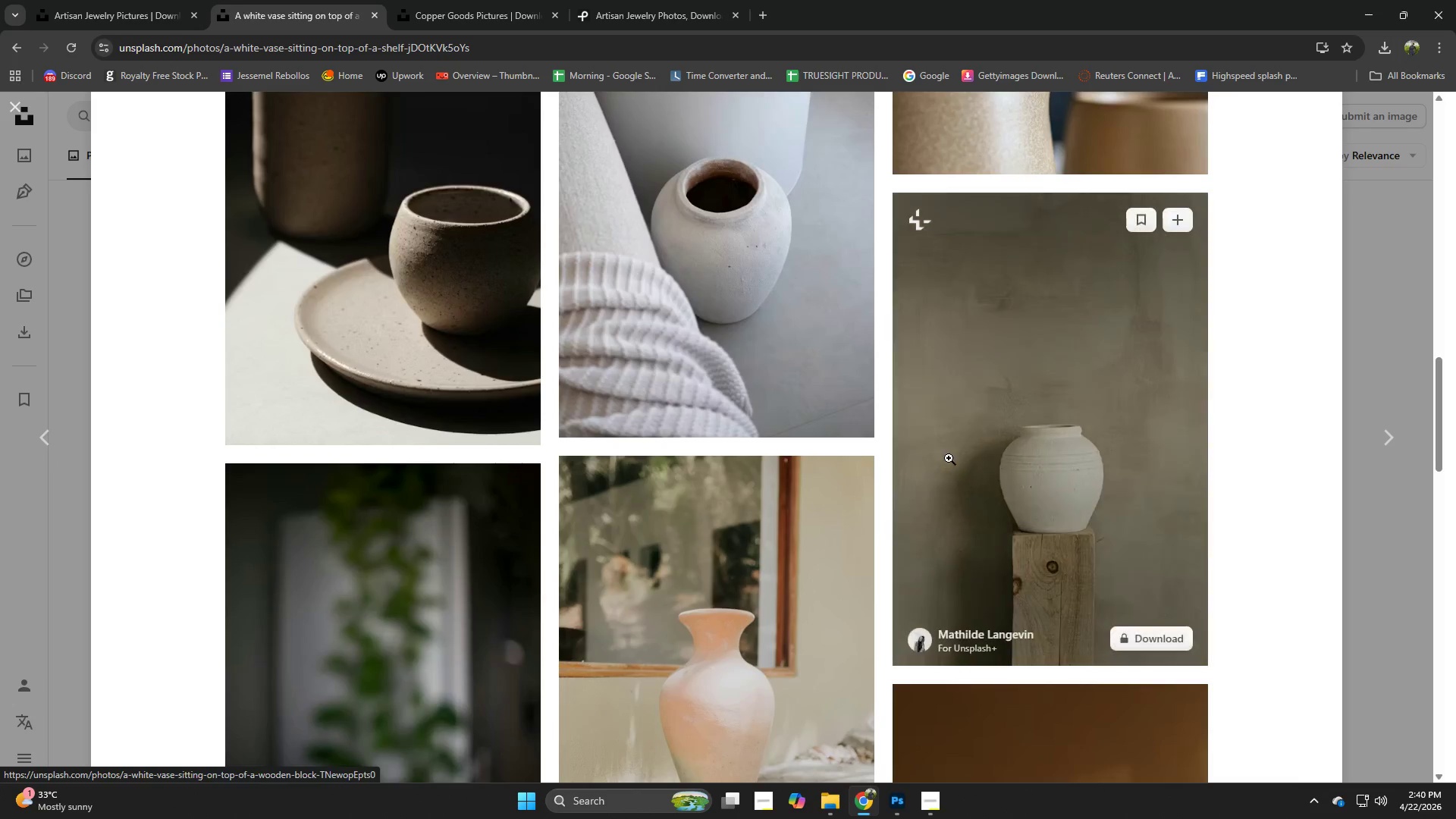 
left_click([1003, 472])
 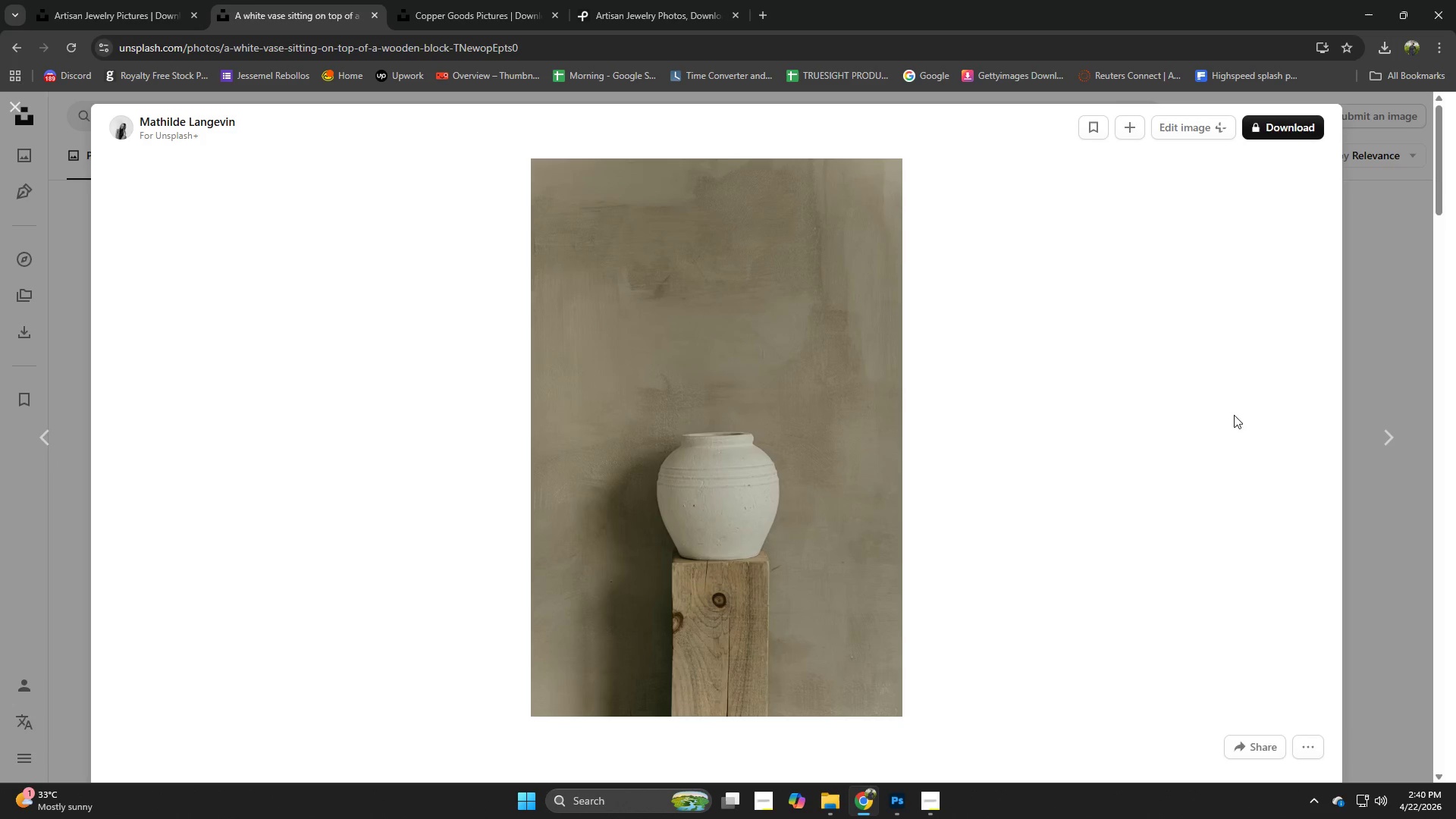 
left_click([1370, 571])
 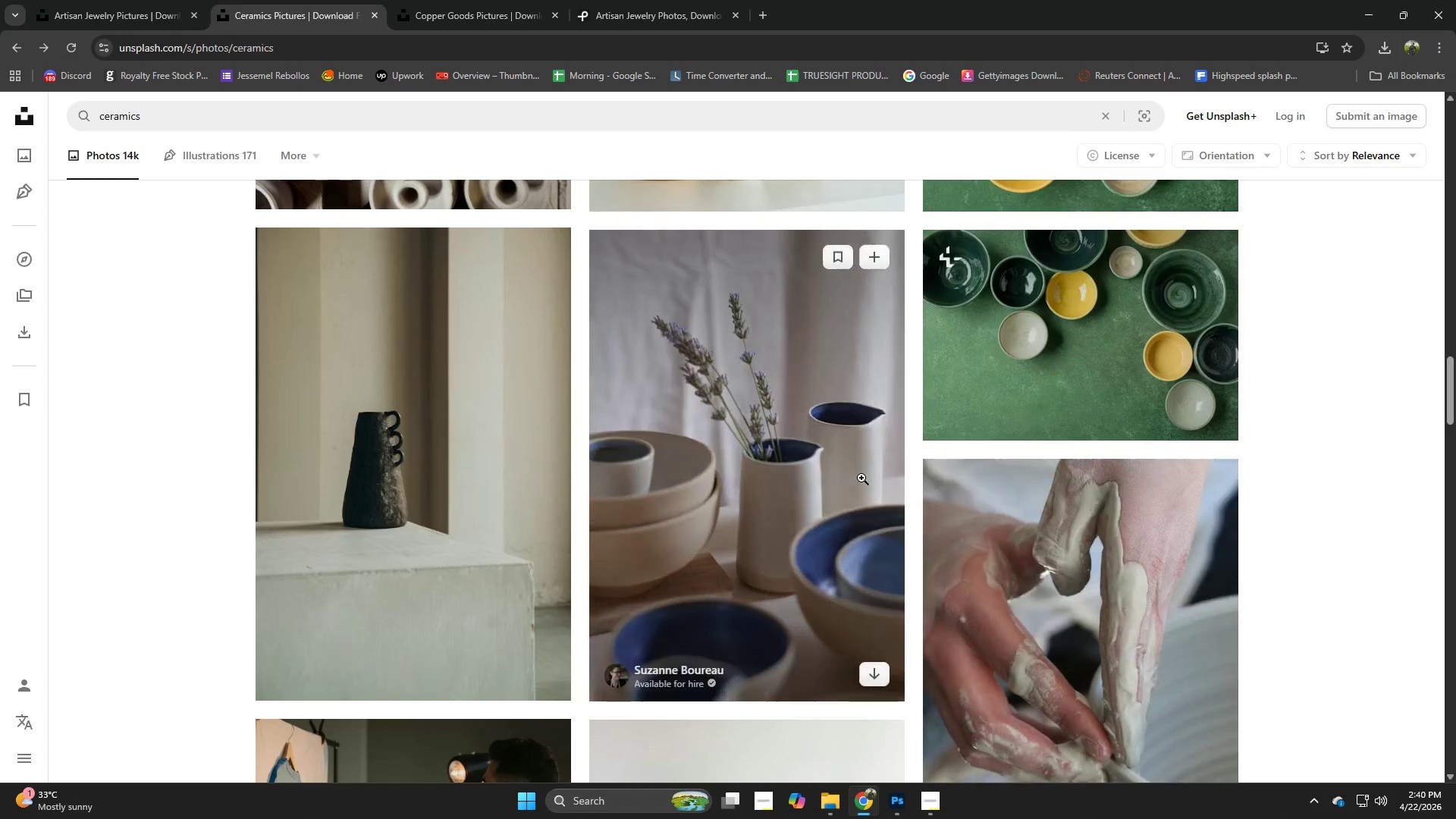 
scroll: coordinate [861, 478], scroll_direction: down, amount: 1.0
 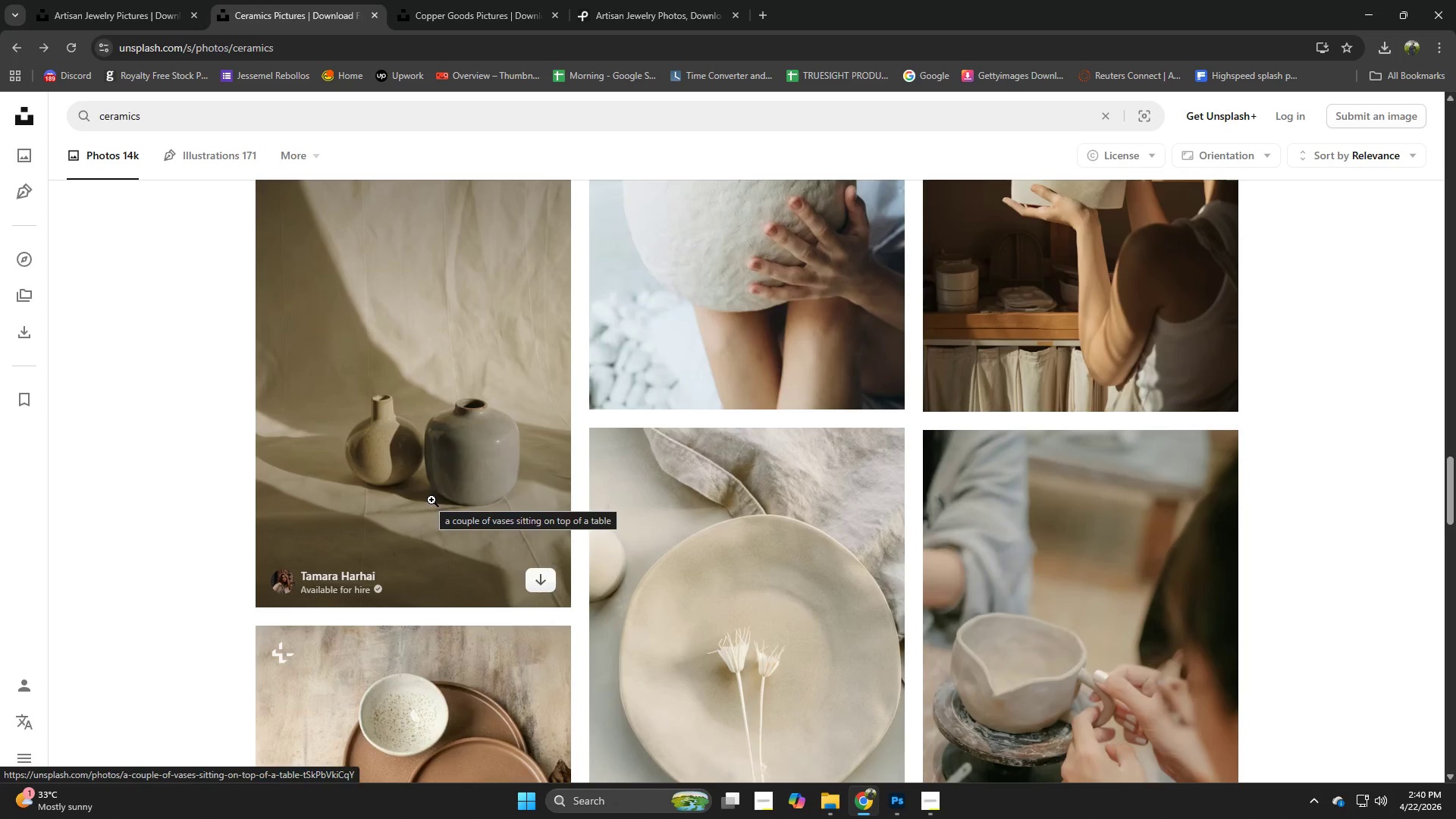 
left_click([819, 802])
 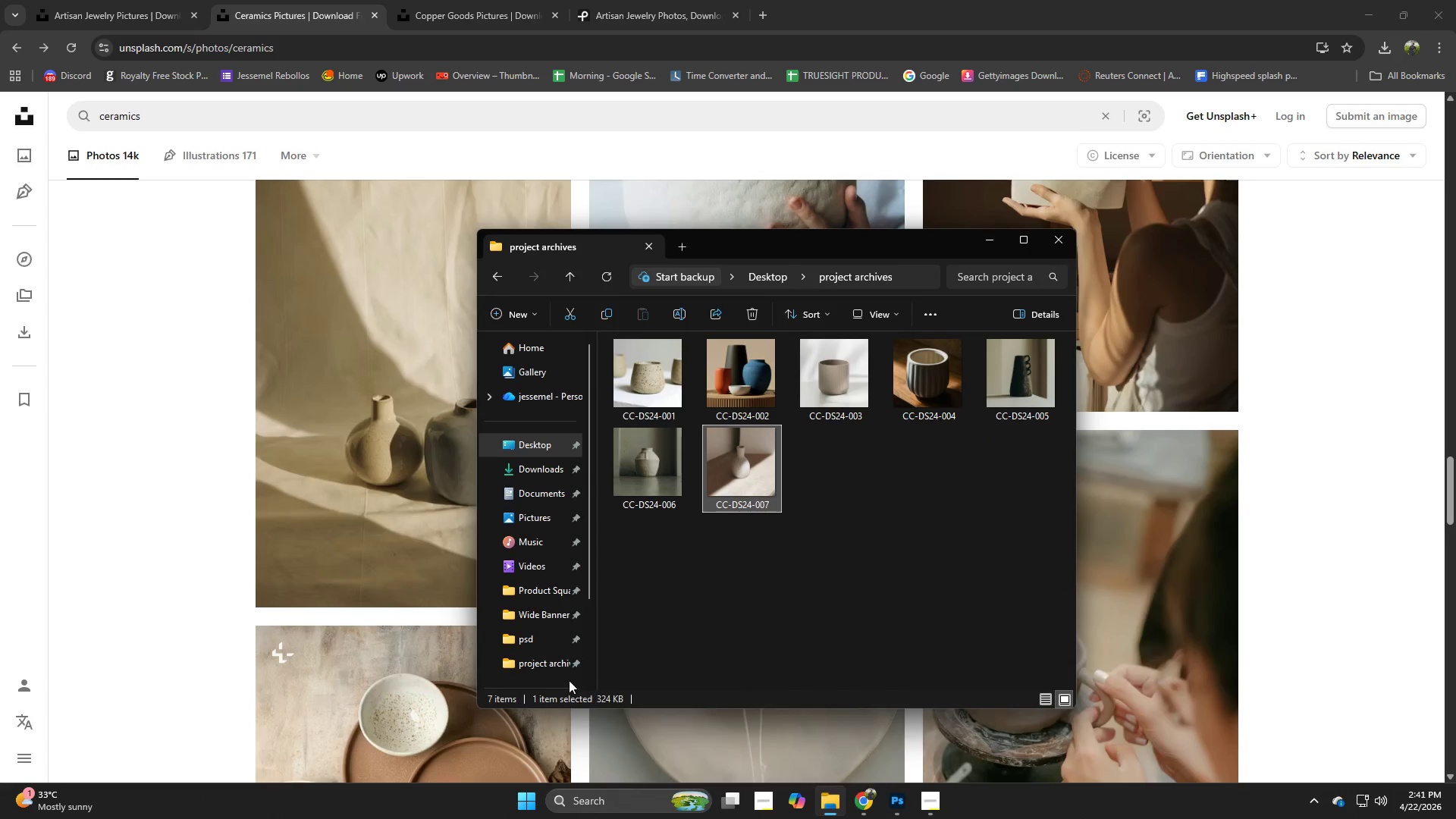 
left_click([393, 512])
 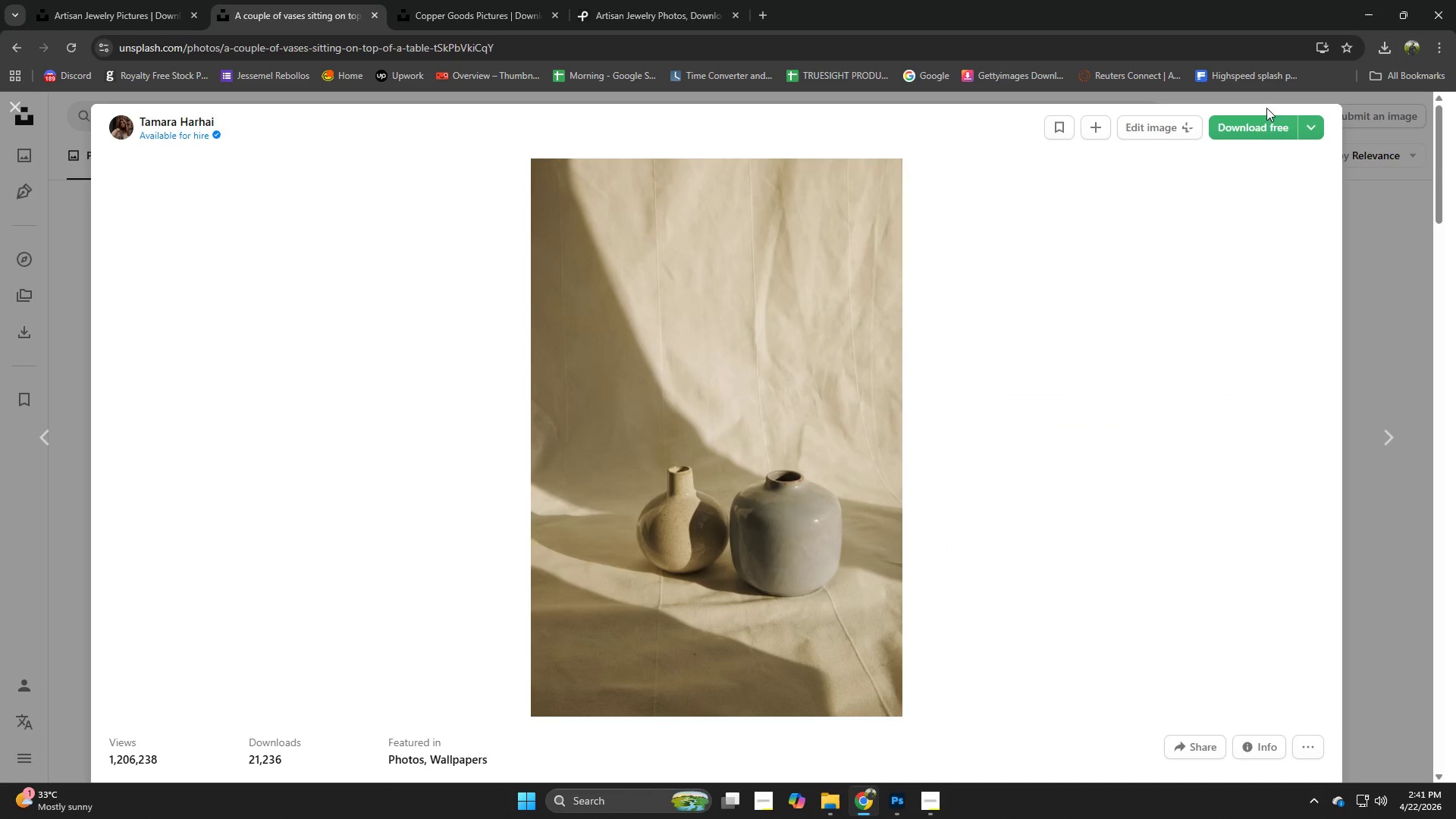 
left_click([1259, 125])
 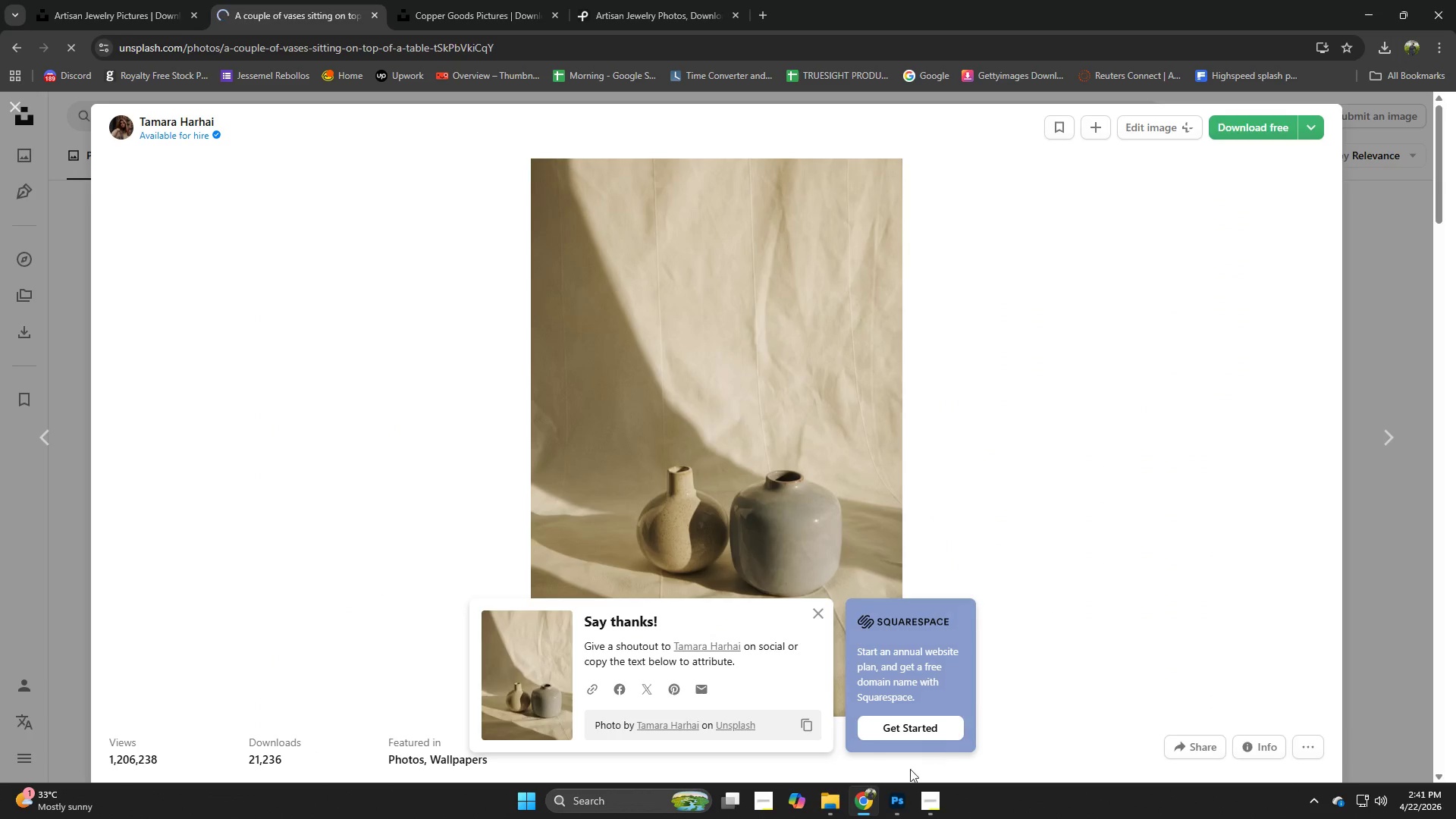 
left_click([892, 796])
 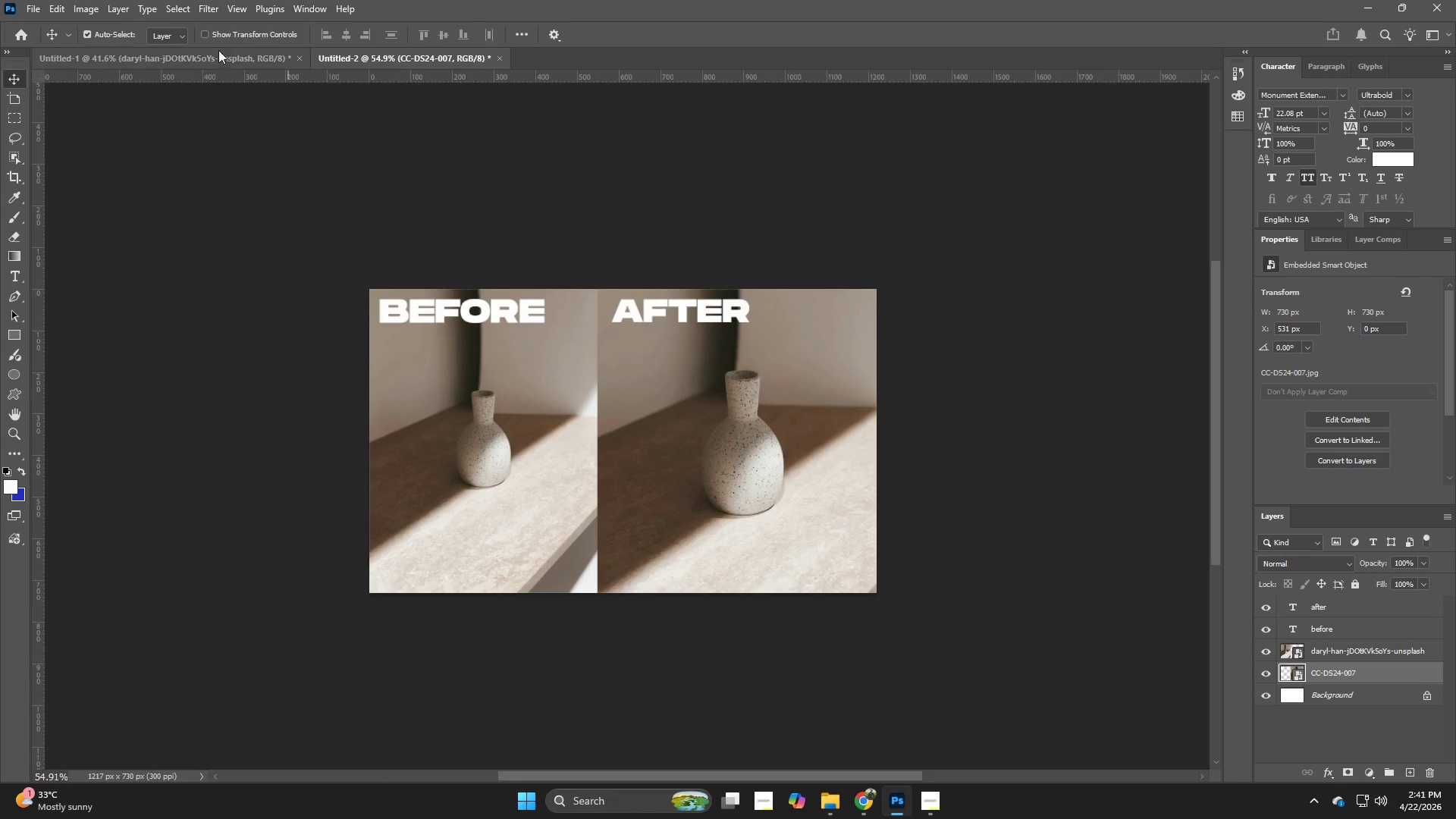 
left_click([187, 53])
 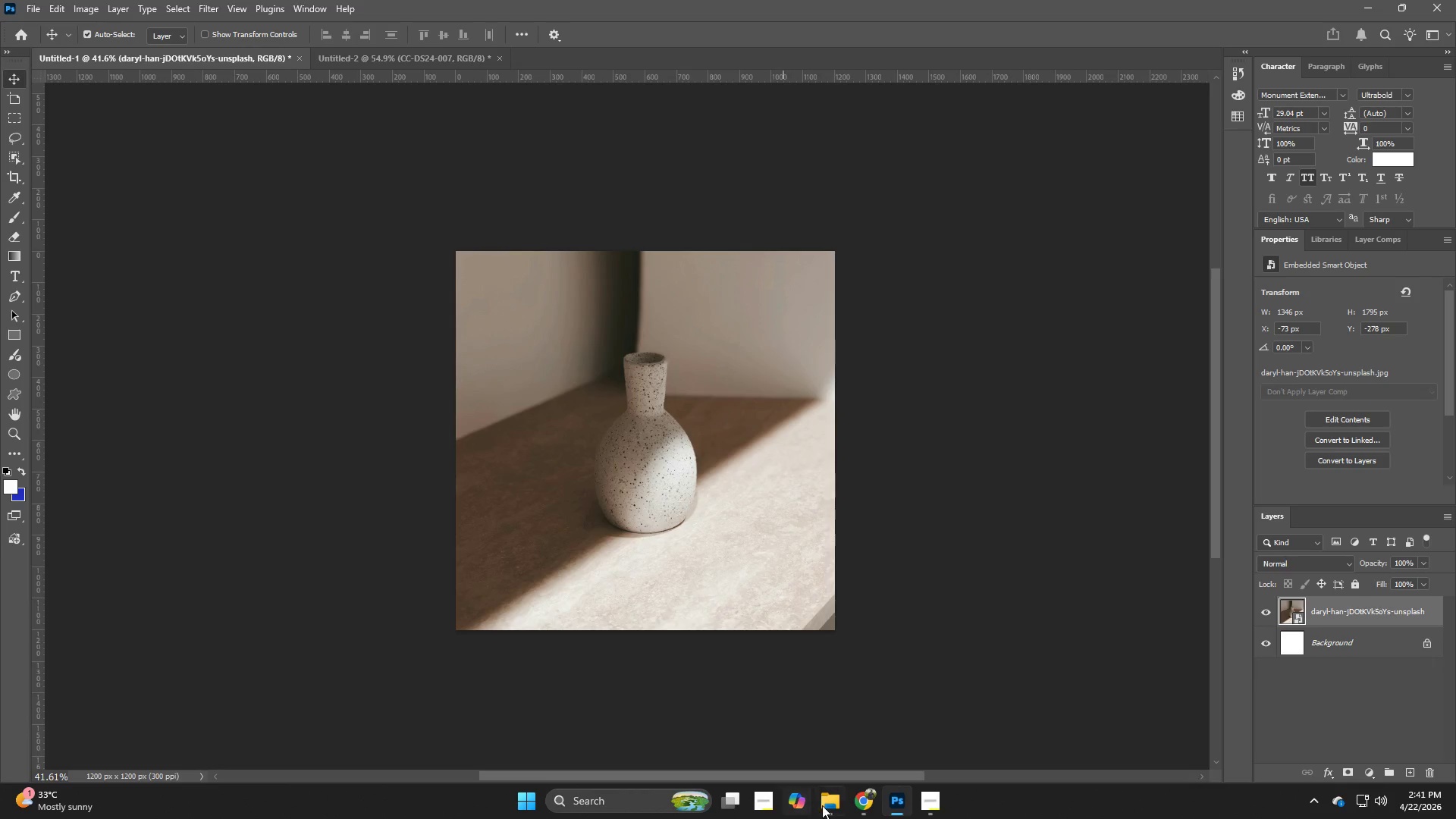 
wait(5.56)
 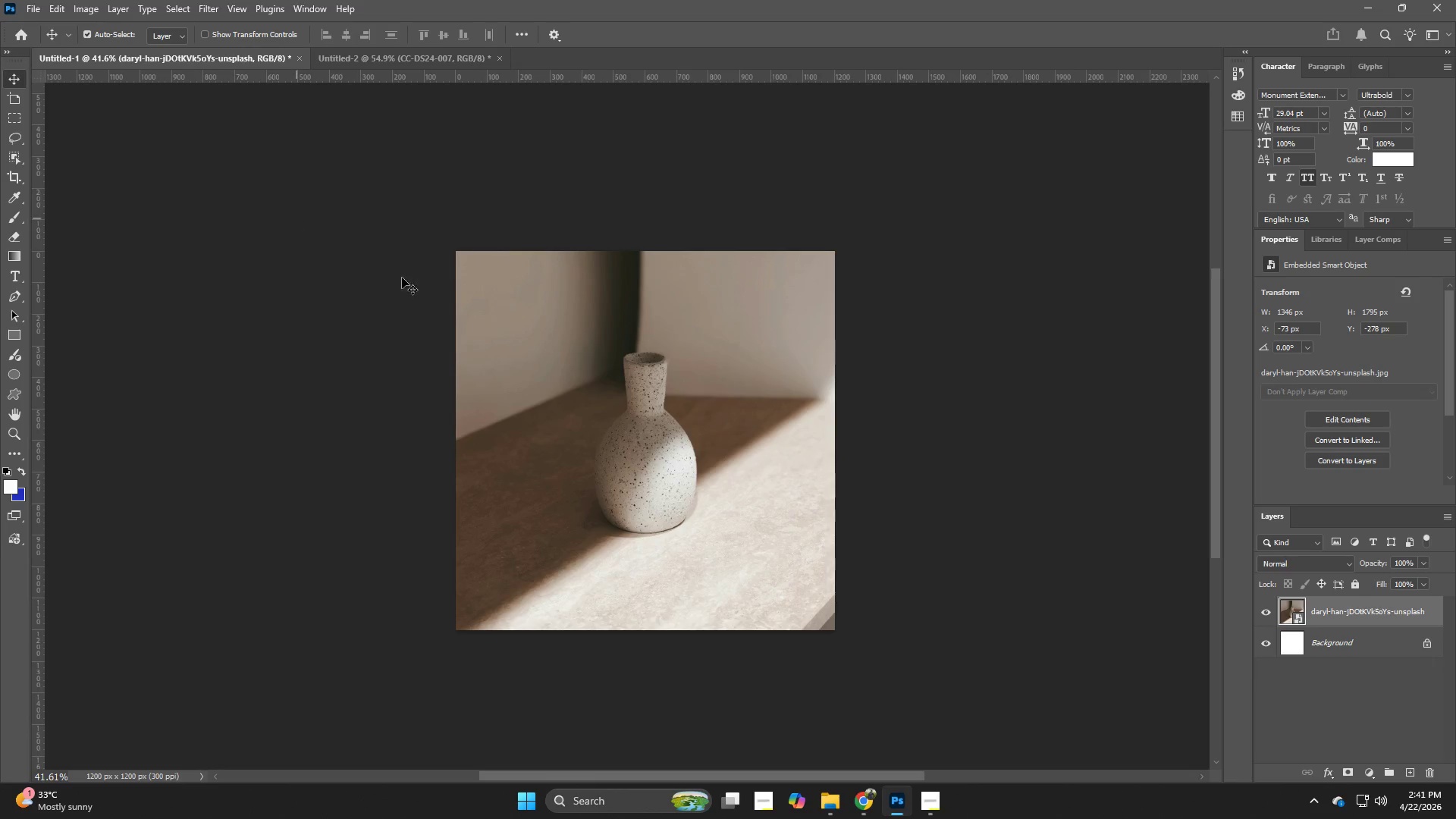 
left_click([526, 470])
 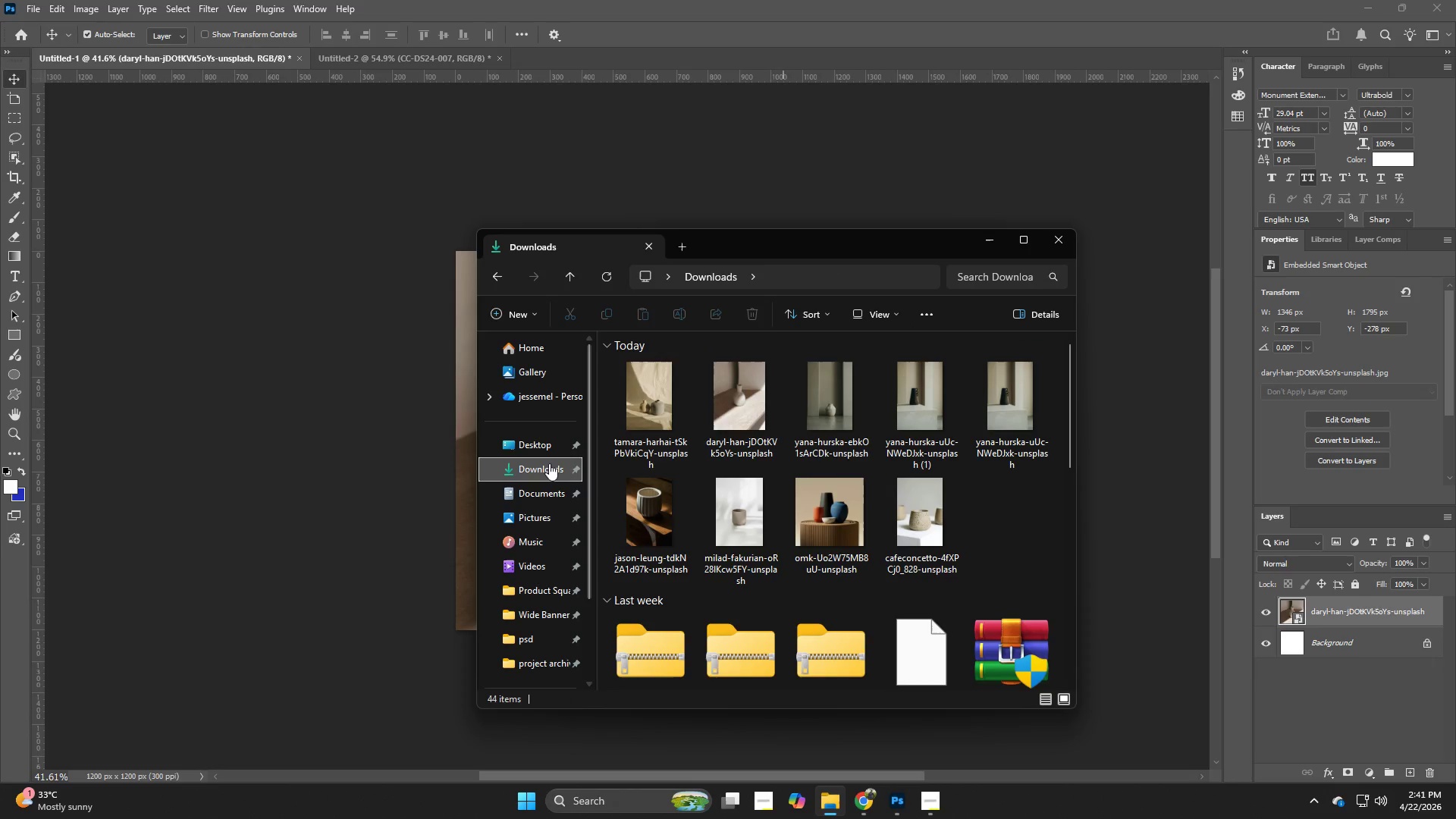 
left_click_drag(start_coordinate=[649, 425], to_coordinate=[381, 450])
 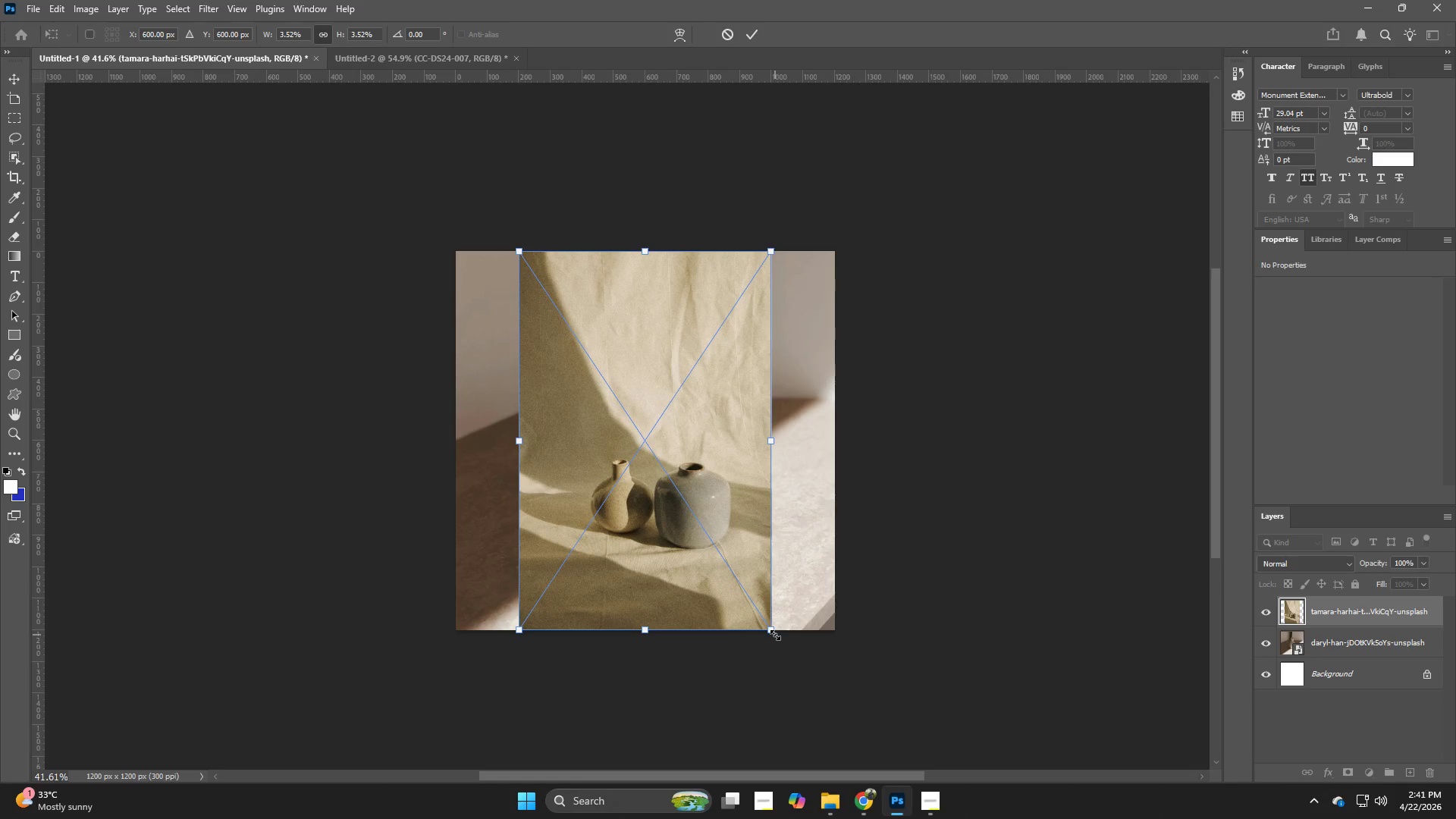 
hold_key(key=AltLeft, duration=1.47)
left_click_drag(start_coordinate=[774, 633], to_coordinate=[964, 691])
 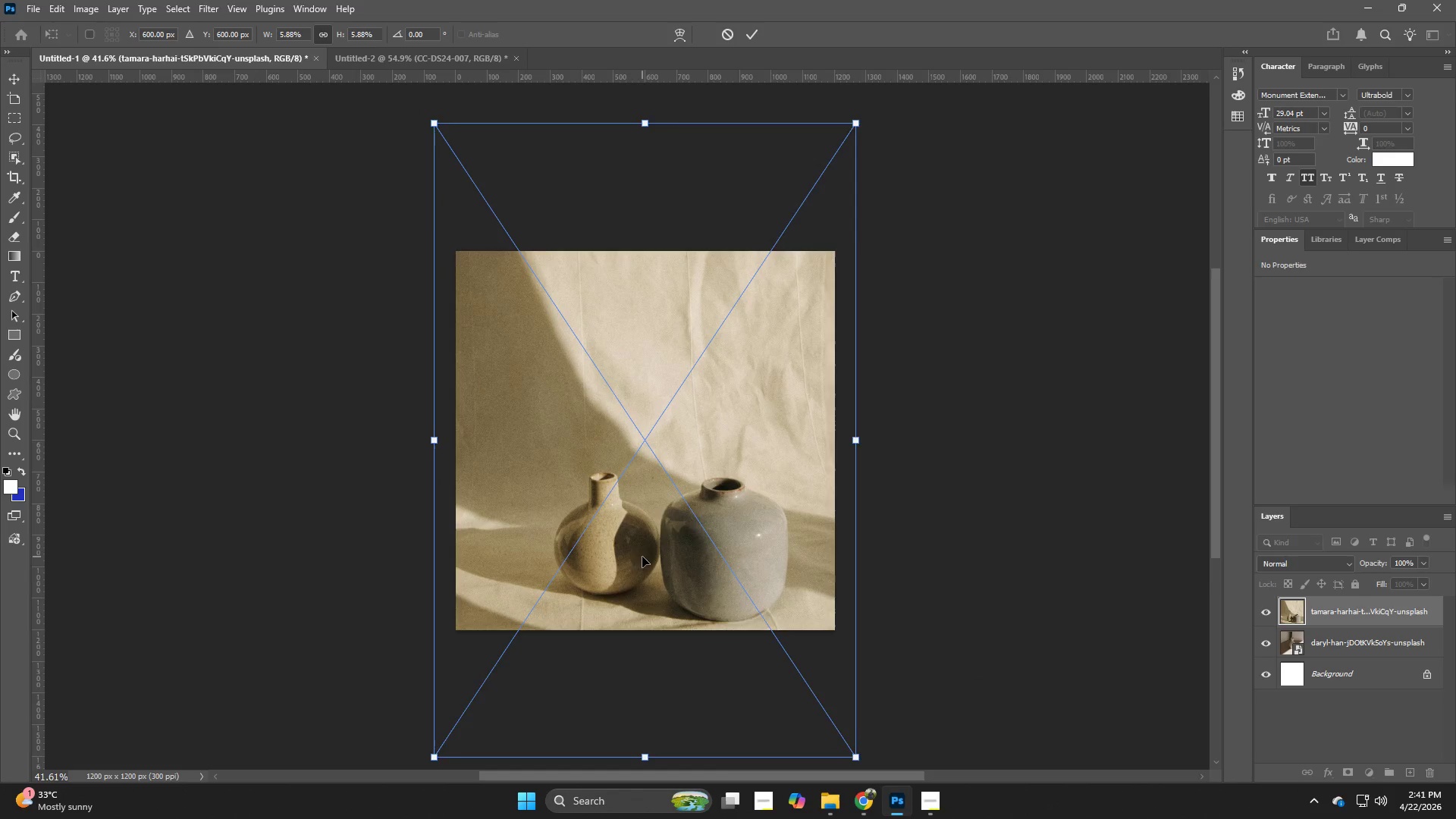 
left_click_drag(start_coordinate=[642, 557], to_coordinate=[626, 468])
 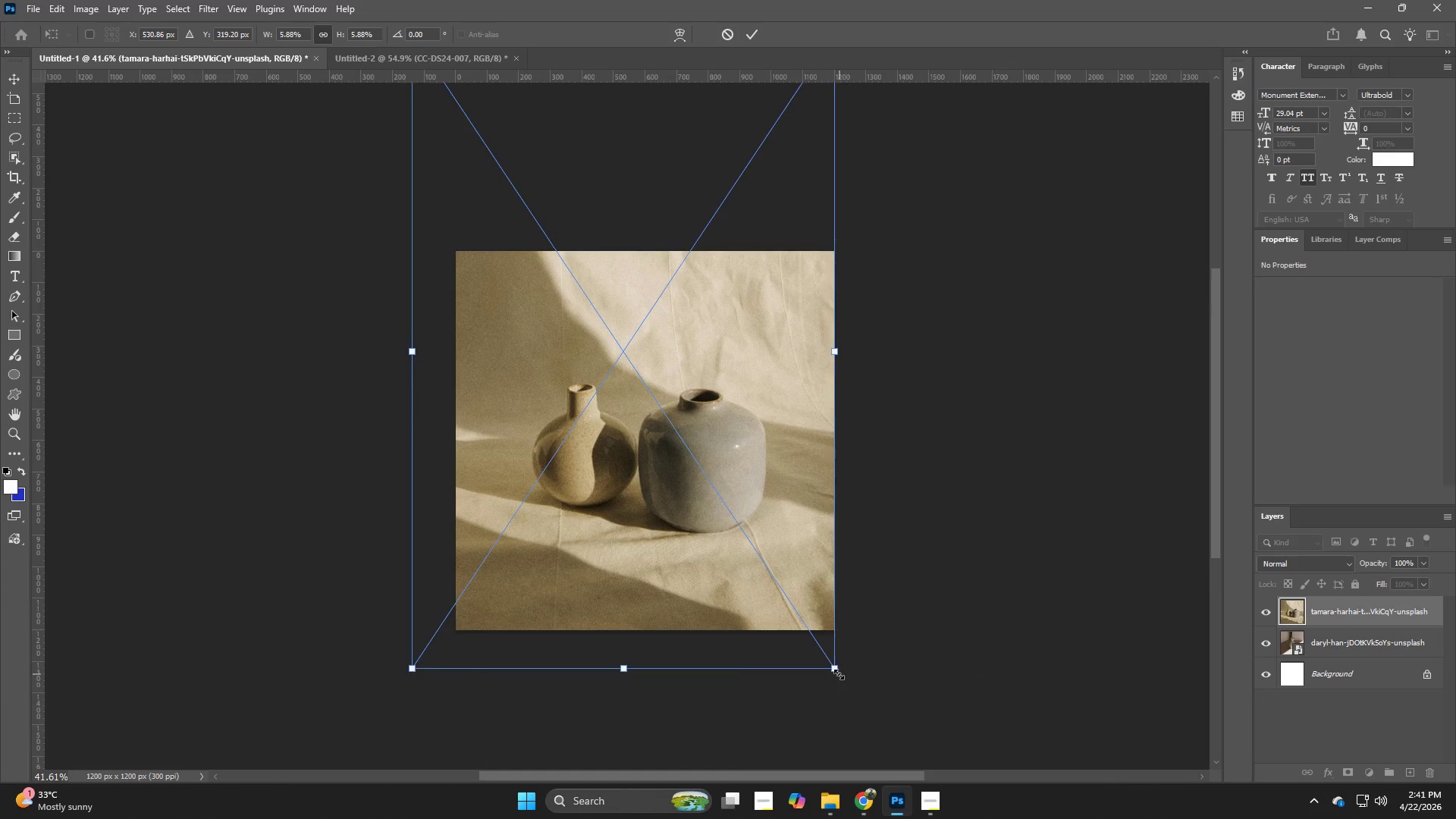 
left_click_drag(start_coordinate=[839, 674], to_coordinate=[873, 692])
 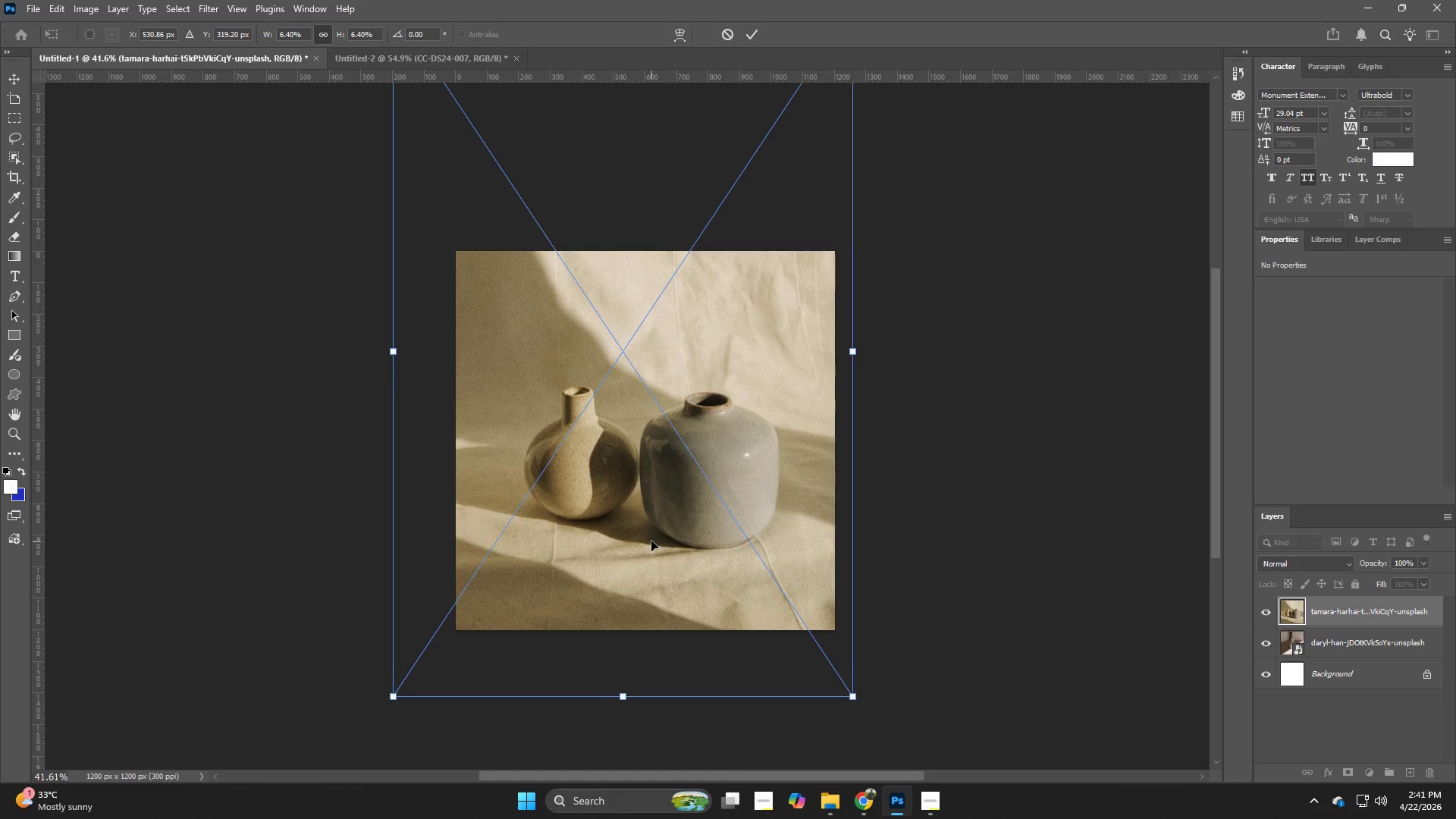 
hold_key(key=AltLeft, duration=0.88)
 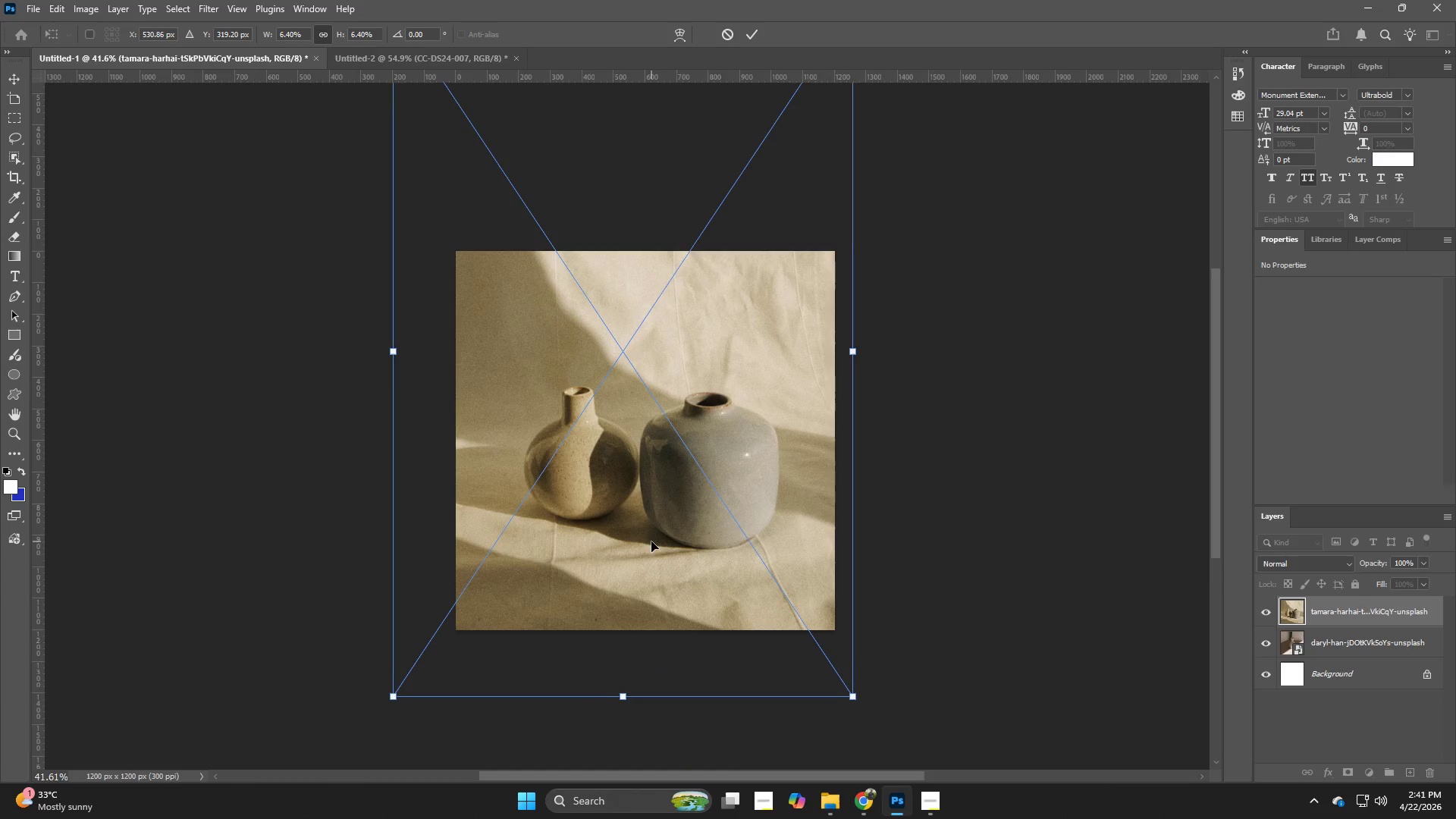 
left_click_drag(start_coordinate=[651, 541], to_coordinate=[644, 535])
 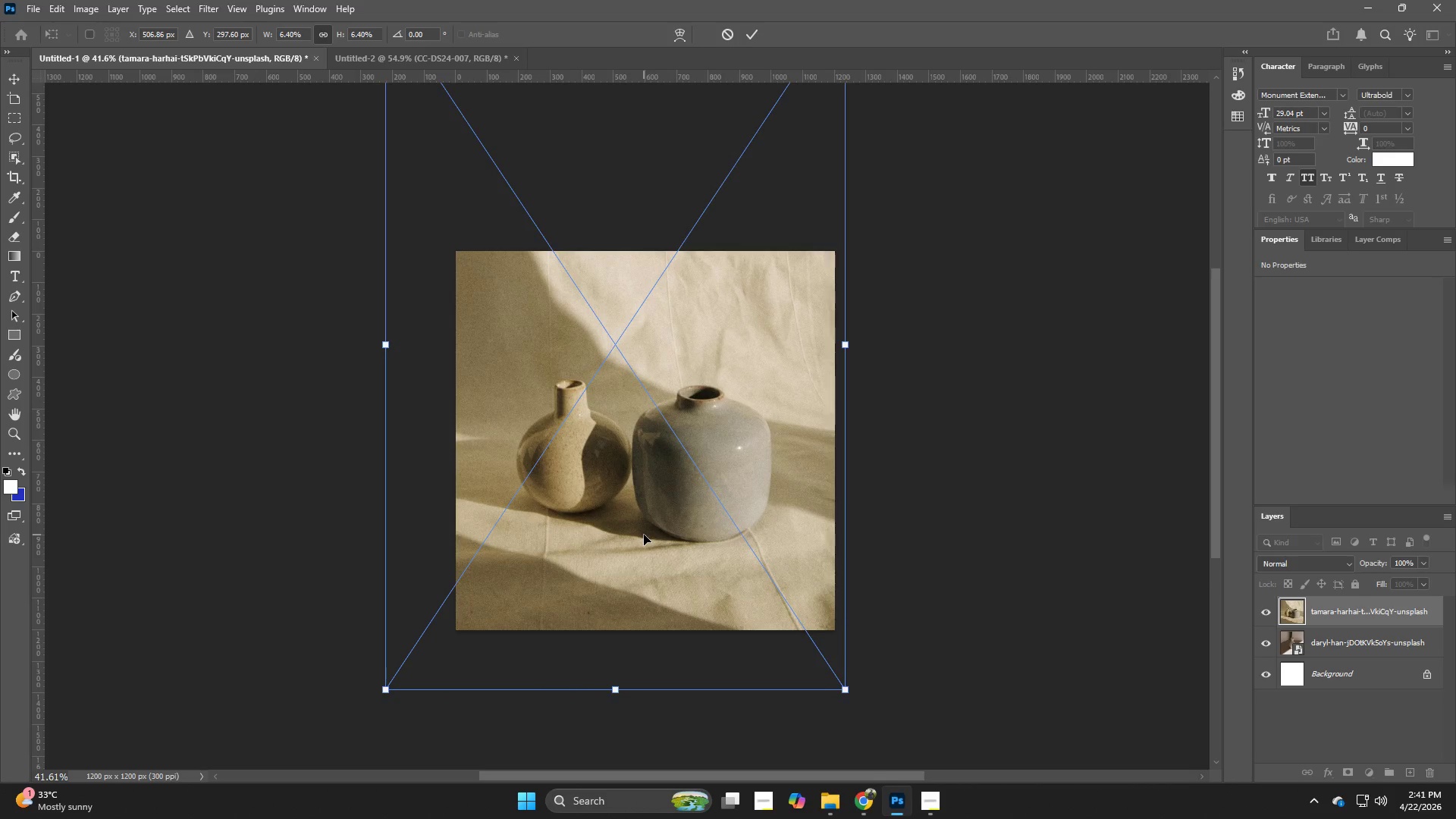 
key(NumpadEnter)
 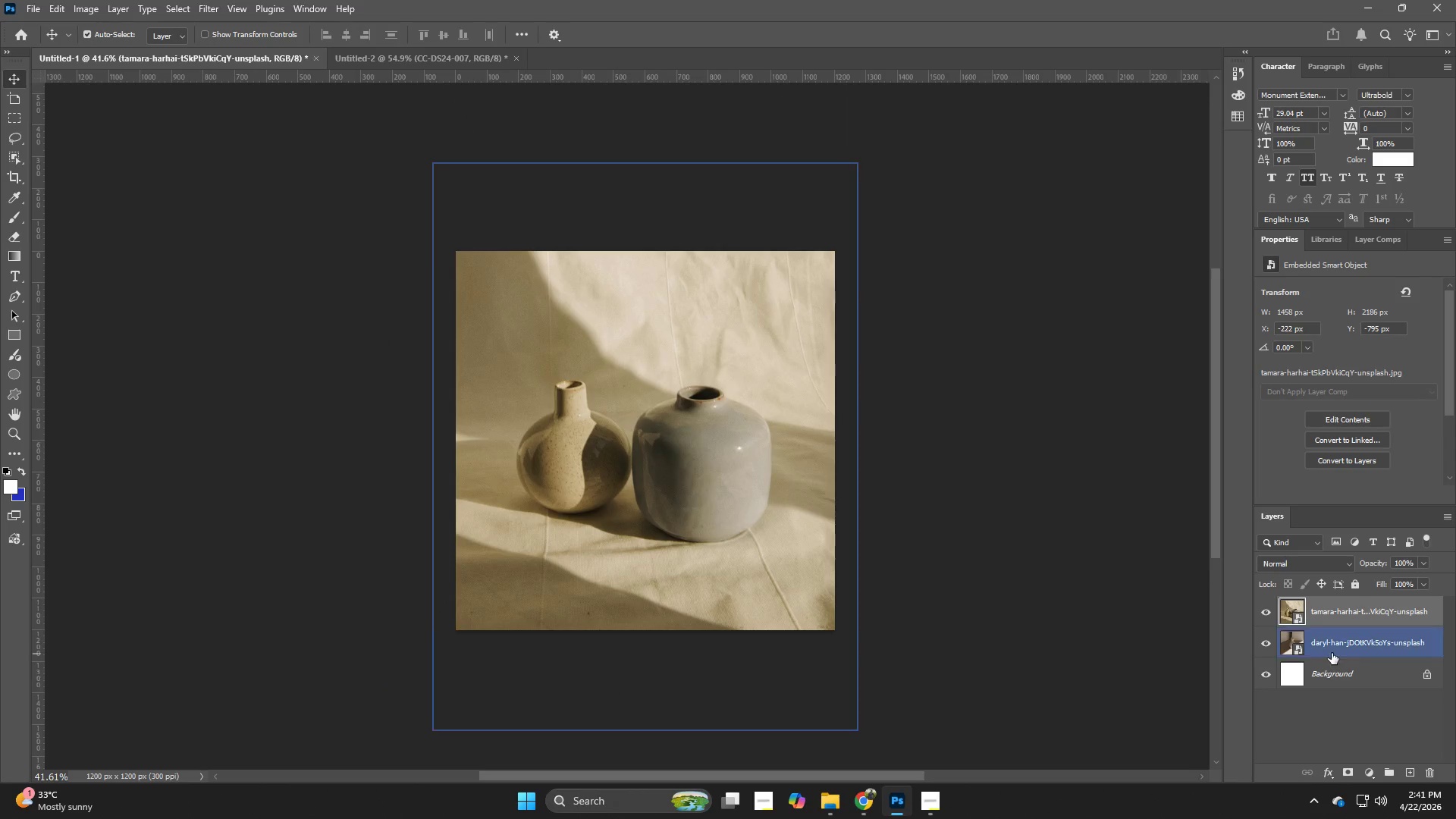 
left_click([1332, 648])
 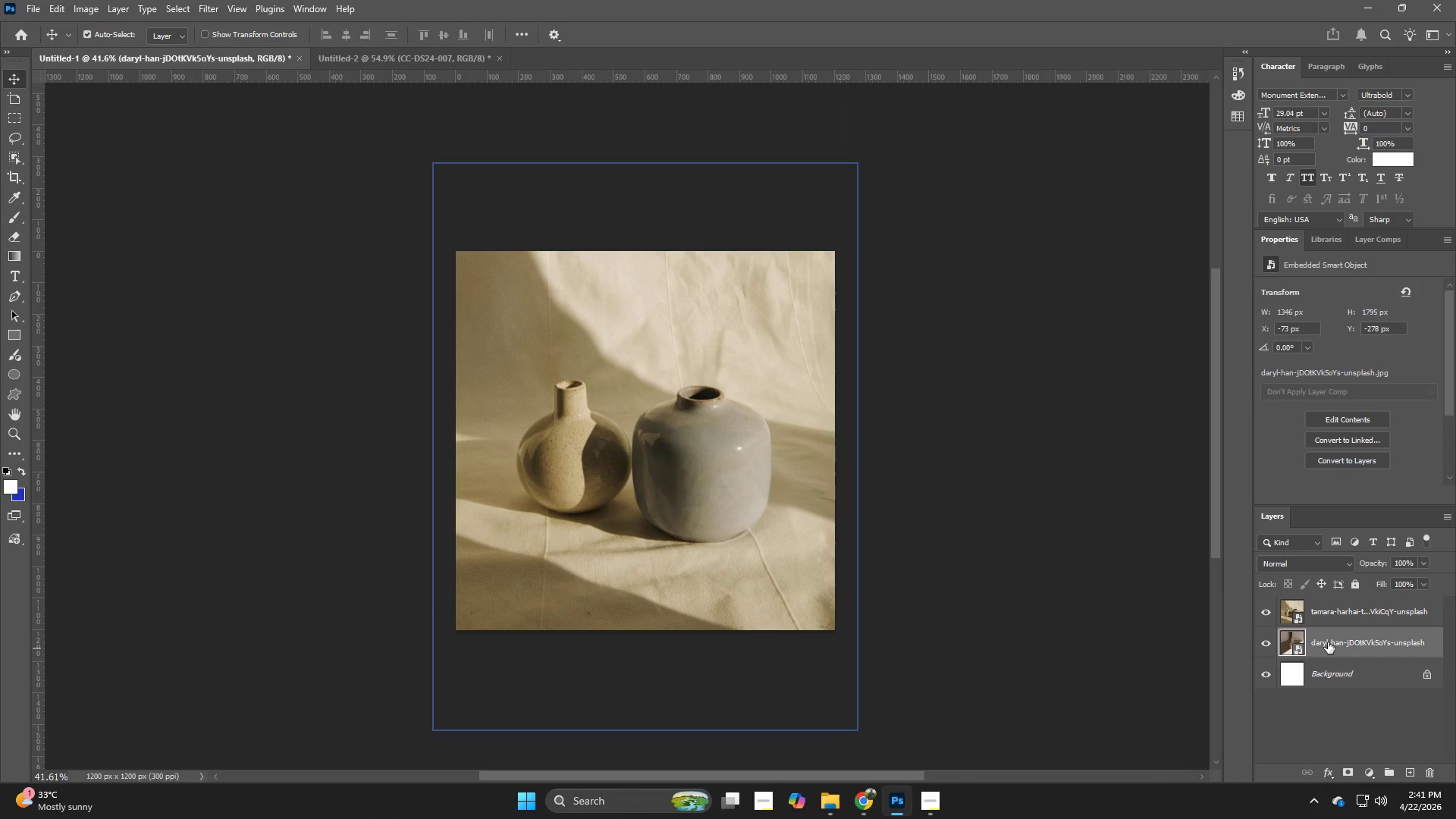 
key(Backspace)
 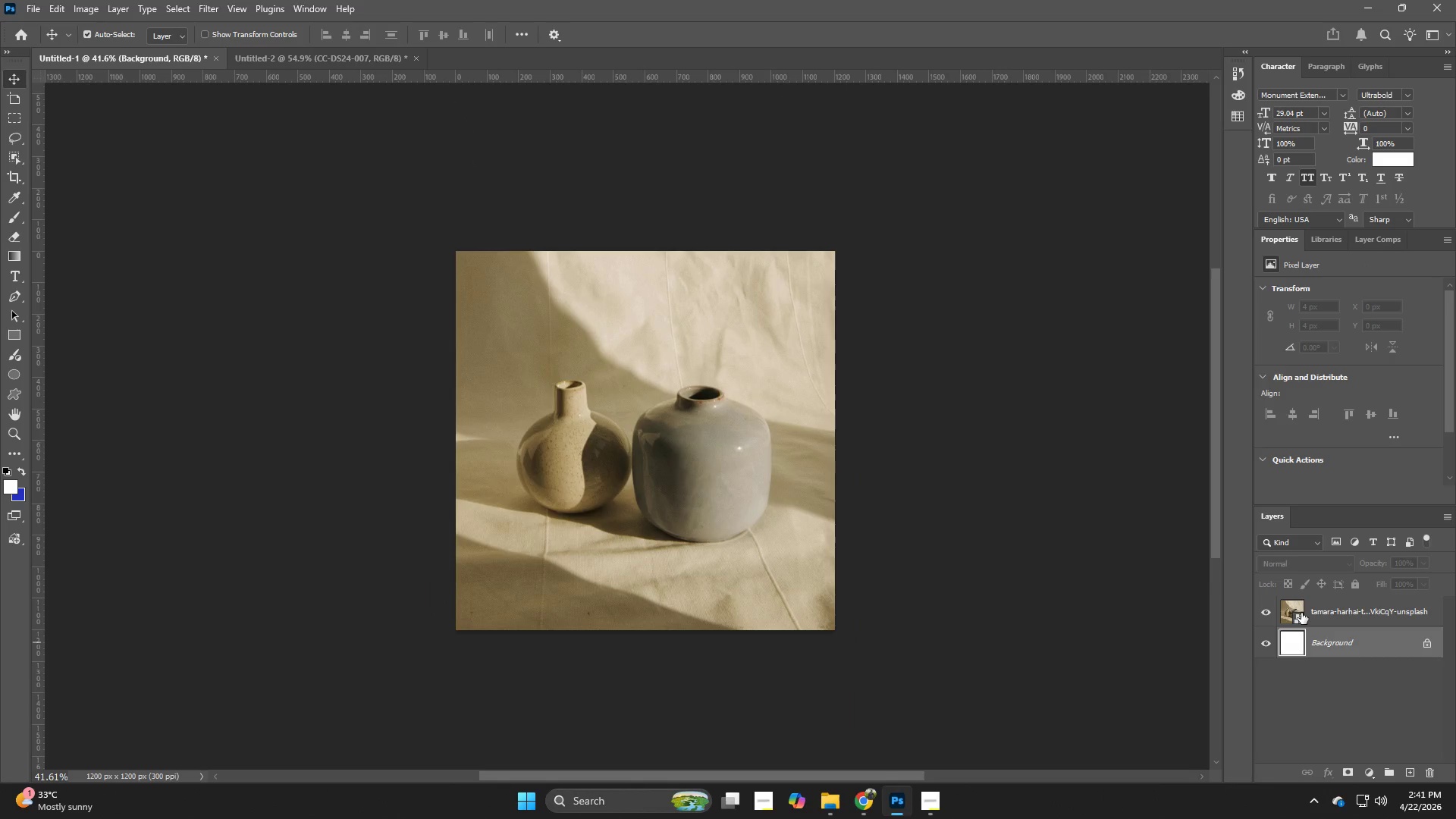 
left_click([1313, 601])
 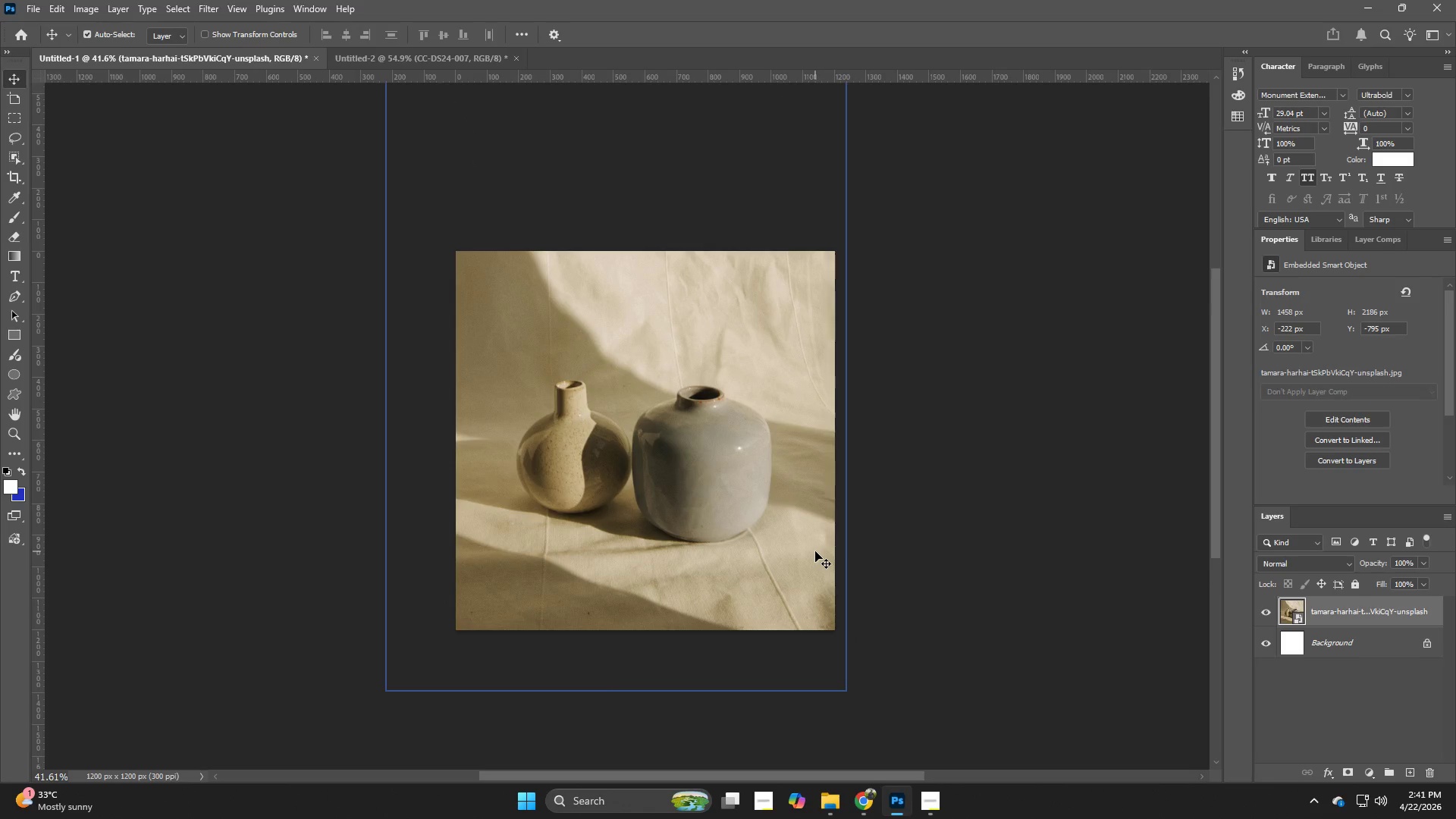 
key(Control+T)
 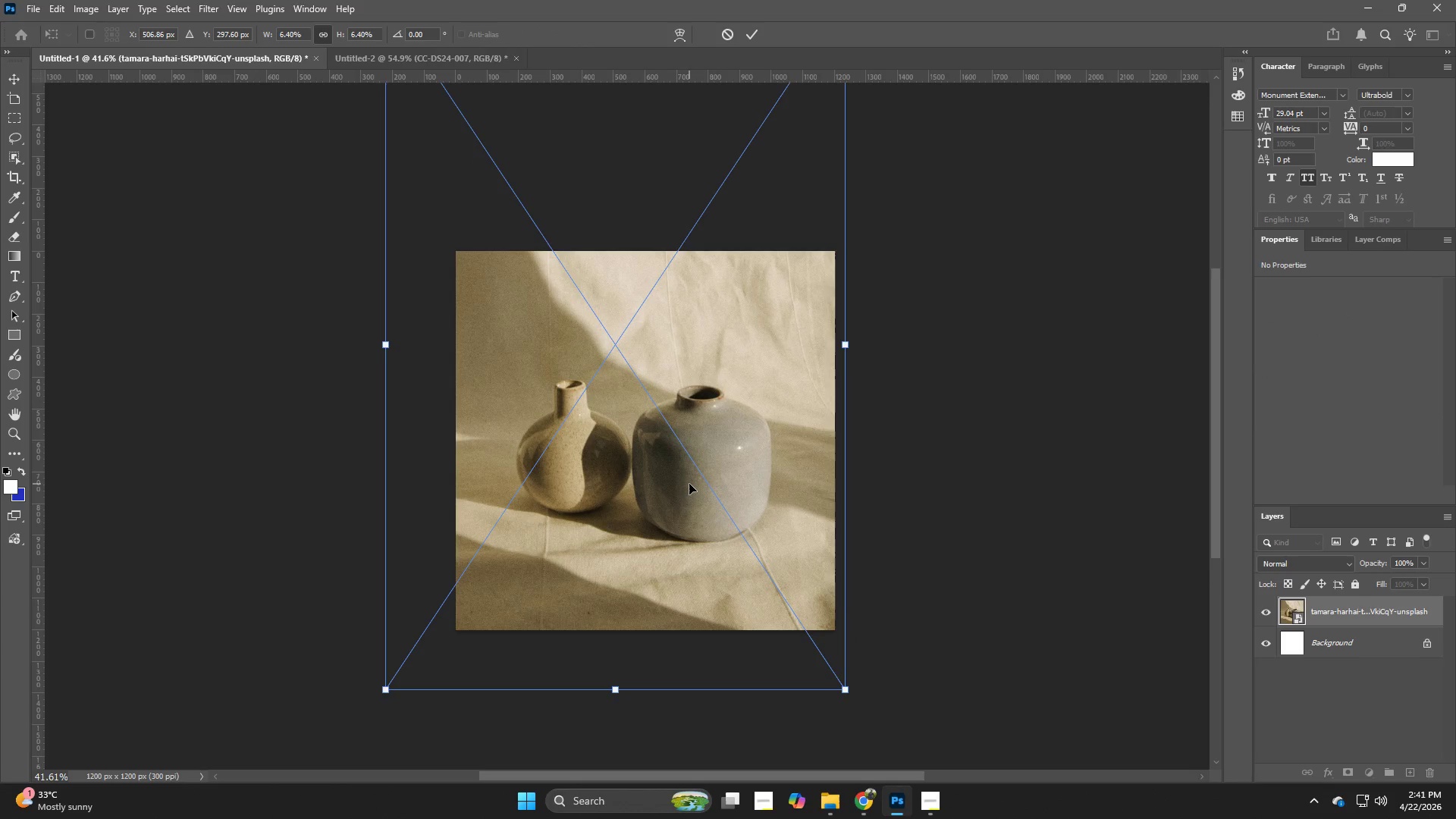 
left_click_drag(start_coordinate=[689, 484], to_coordinate=[692, 479])
 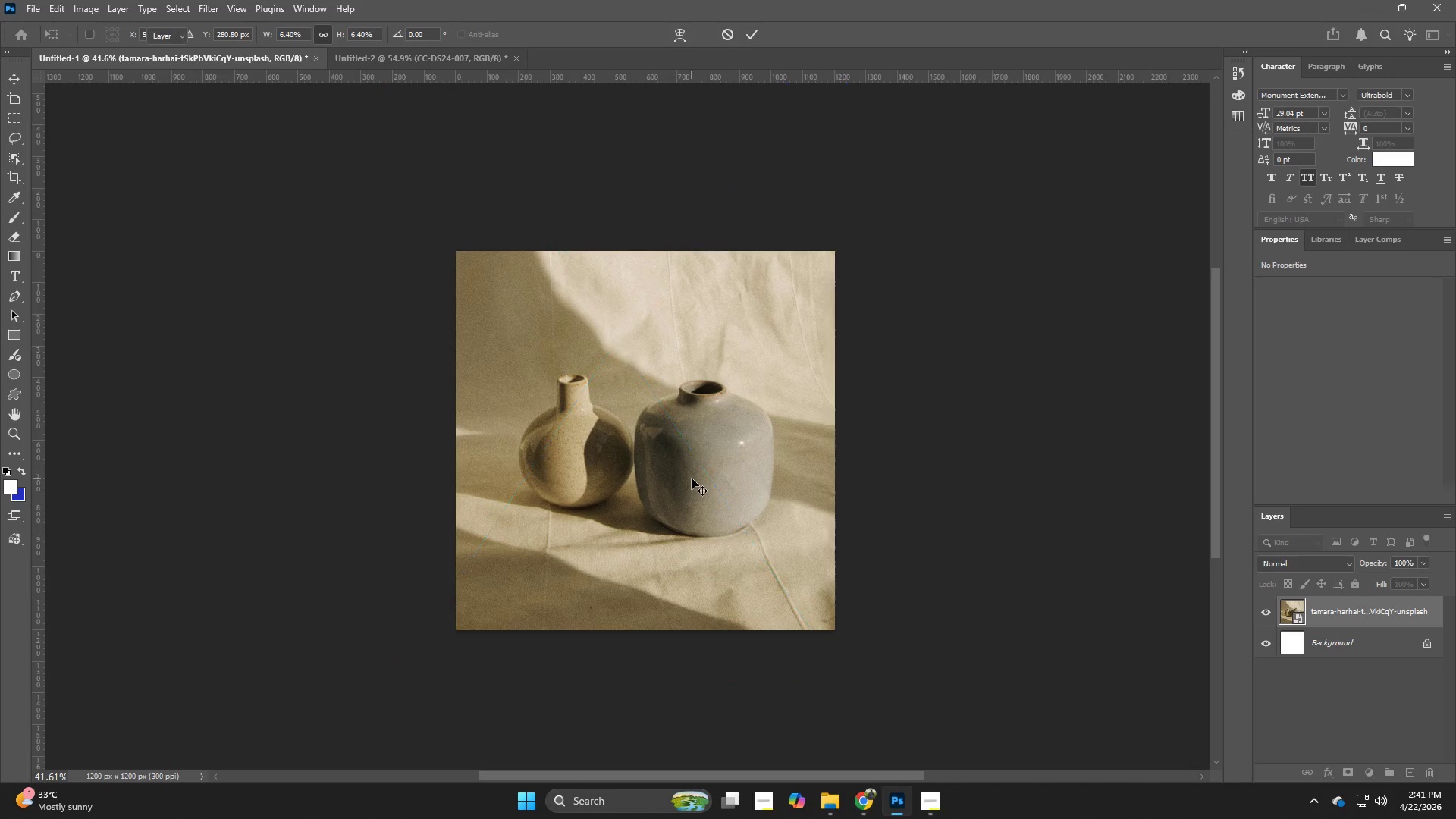 
key(NumpadEnter)
 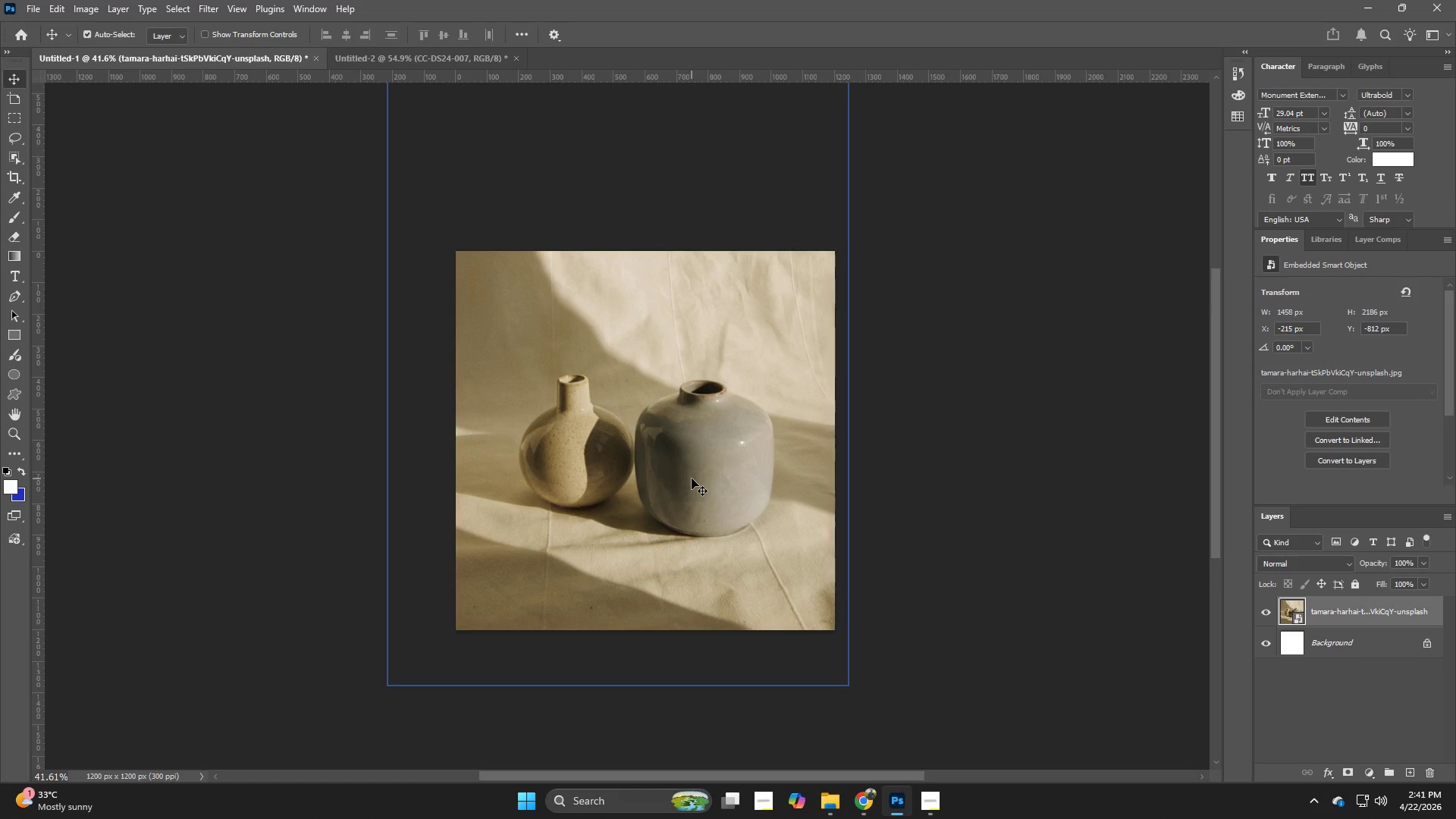 
key(Alt+Control+Shift+W)
 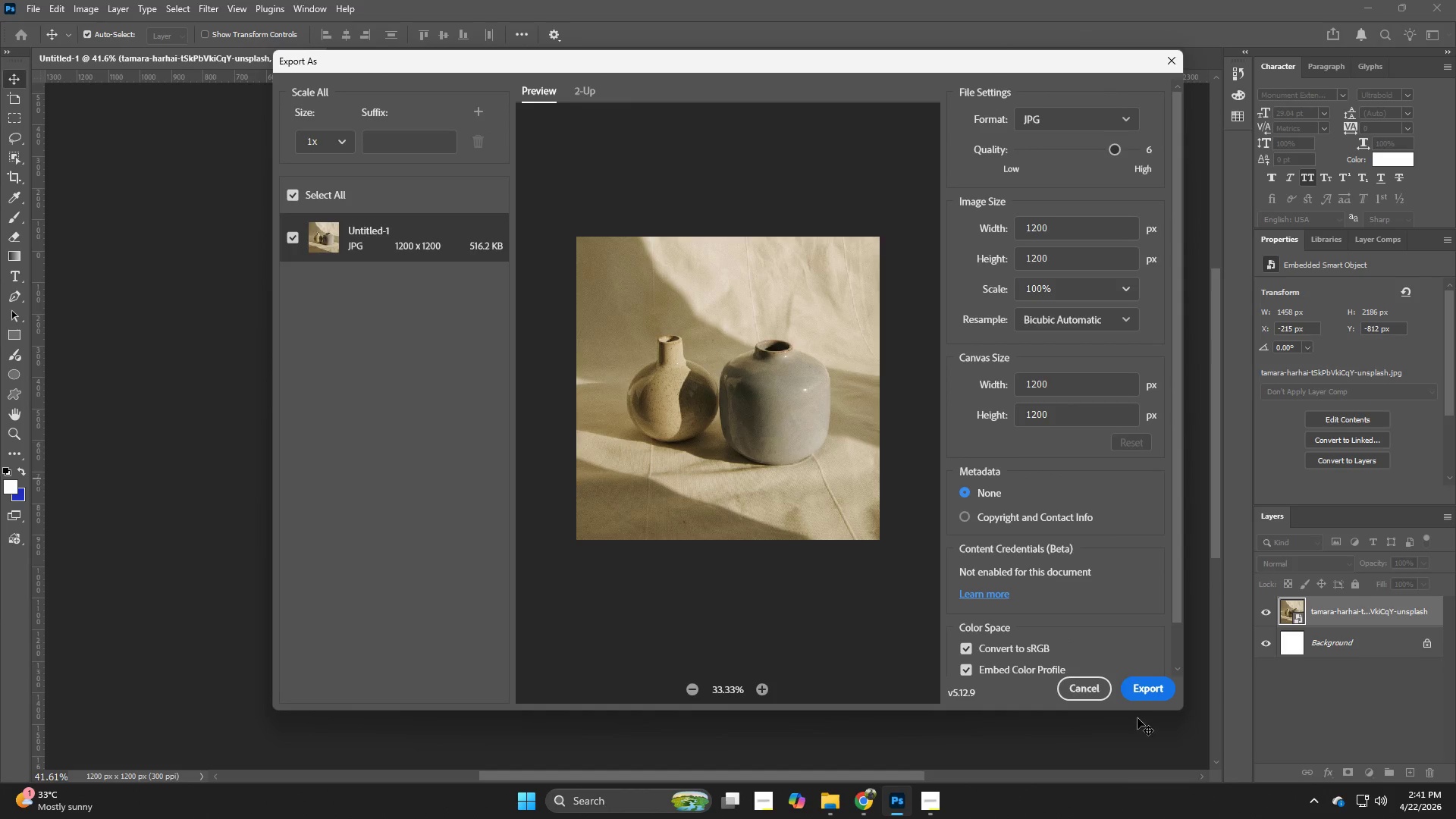 
left_click([1142, 696])
 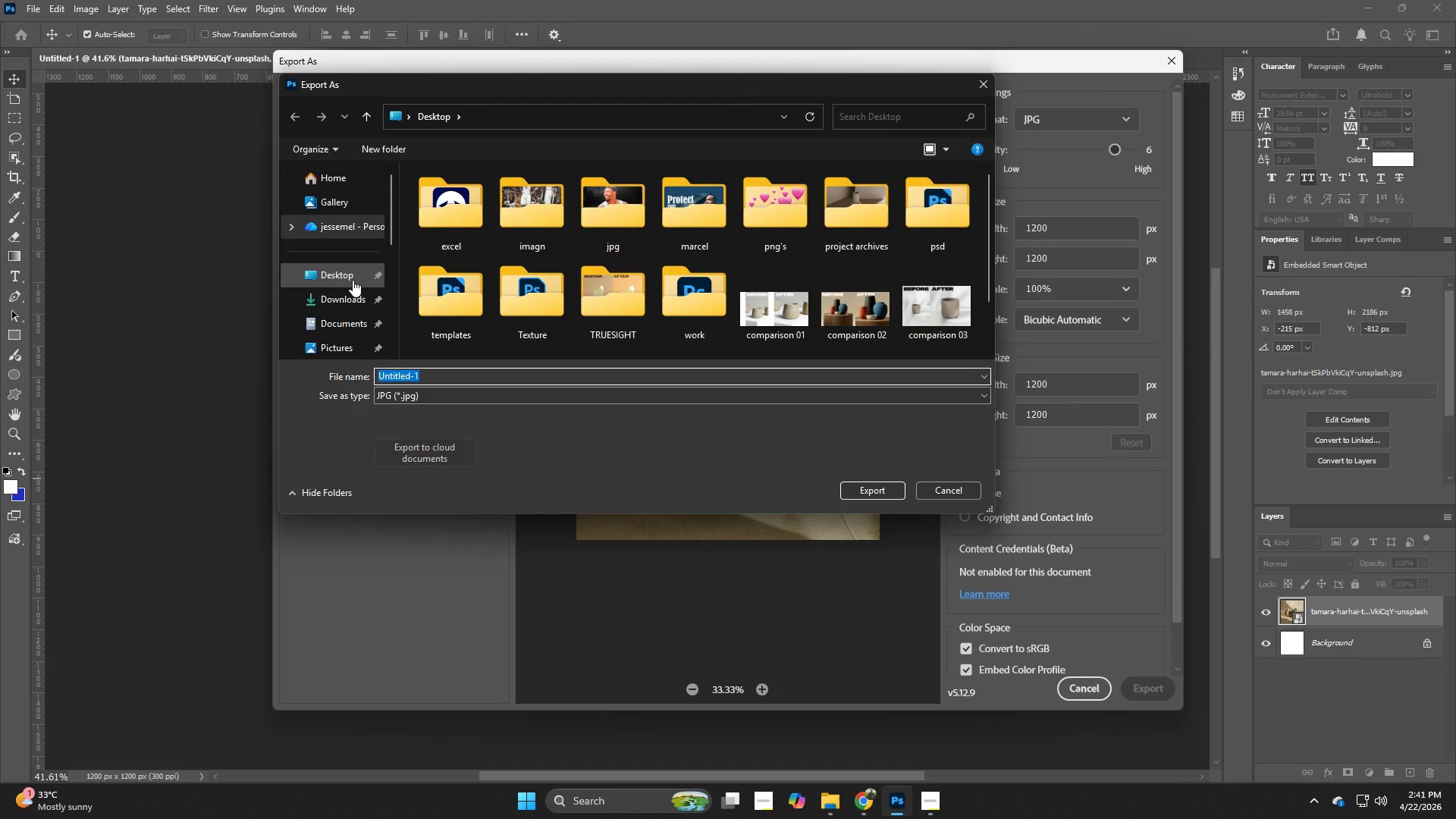 
left_click([353, 278])
 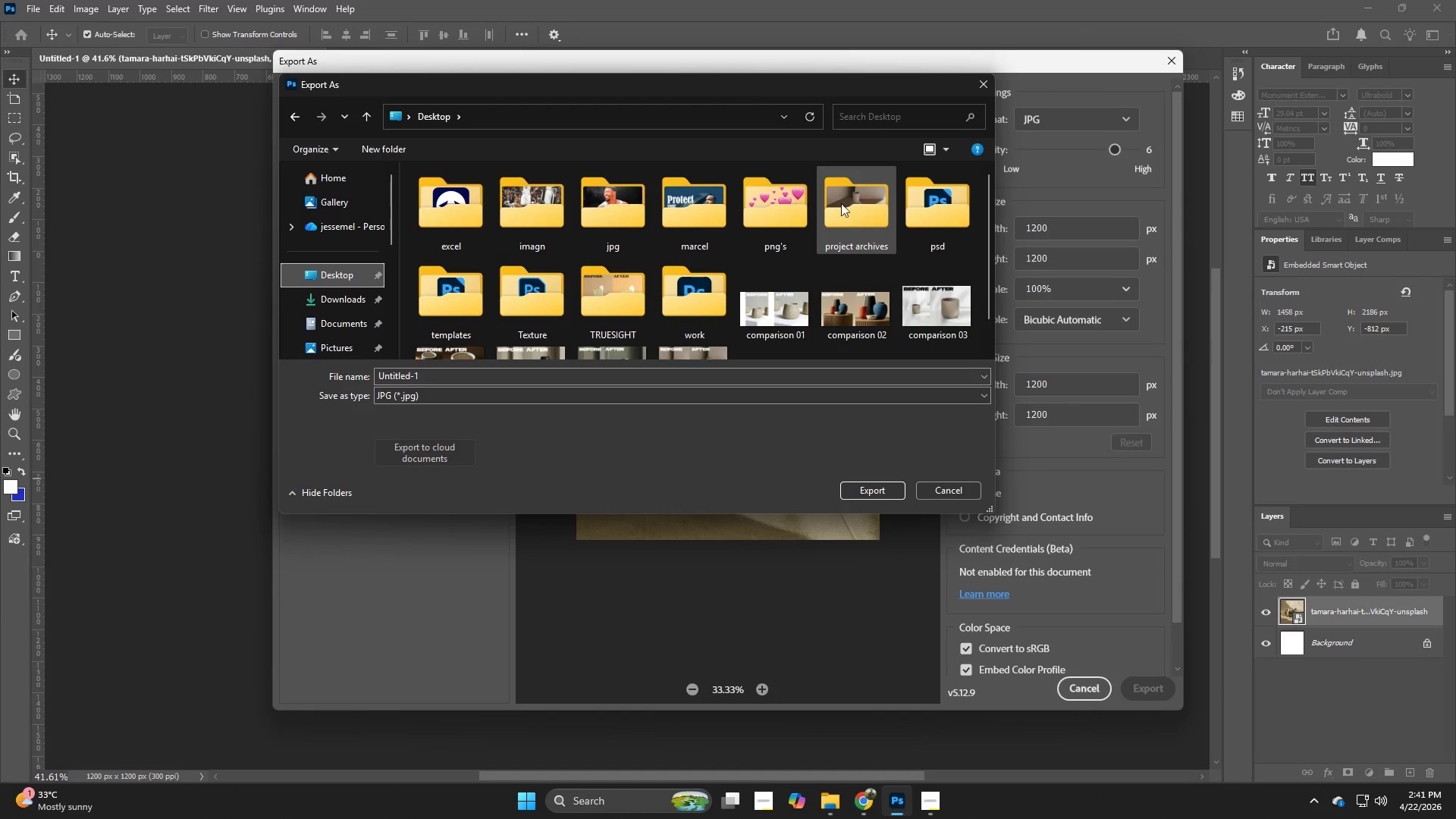 
double_click([842, 198])
 